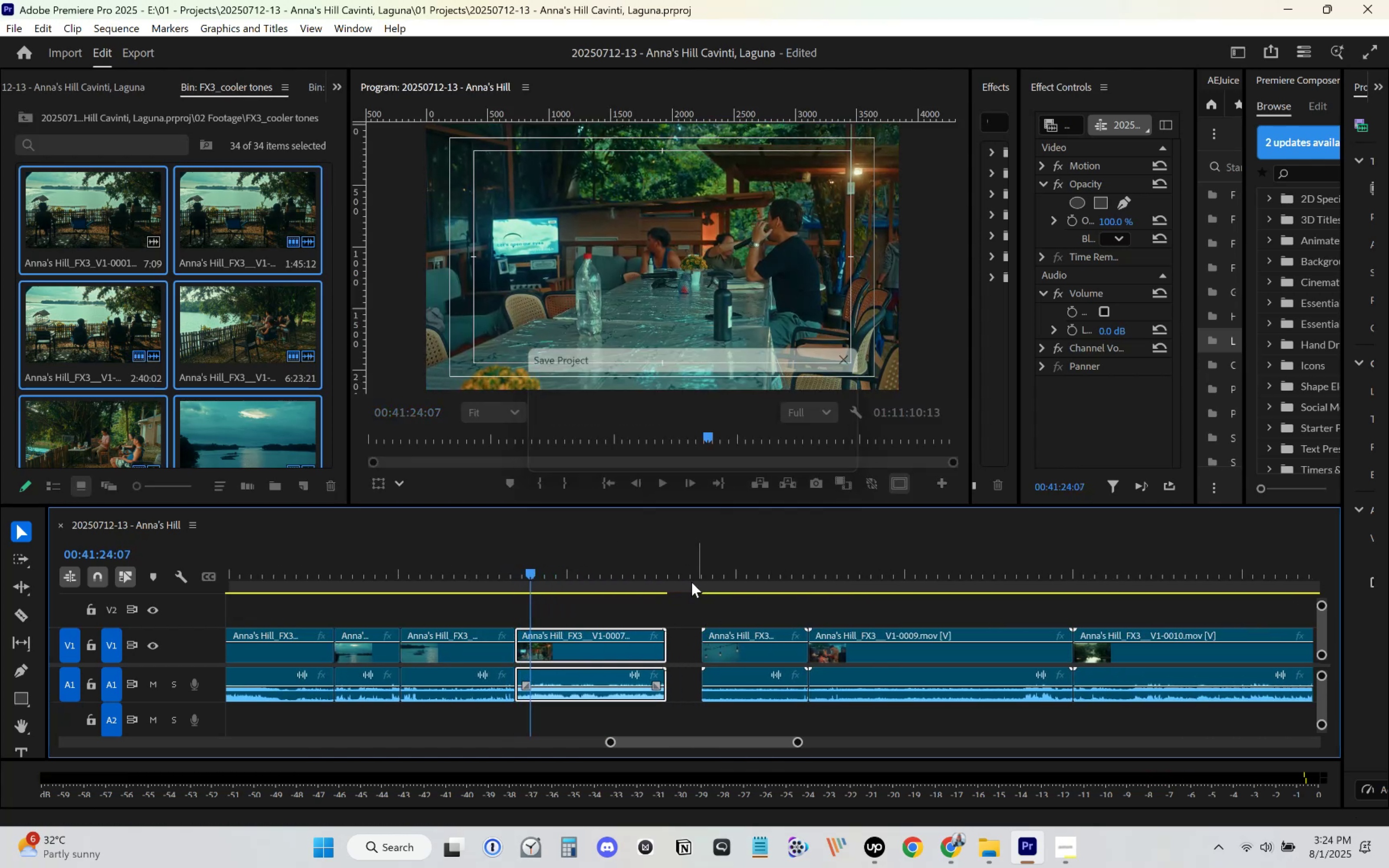 
key(Space)
 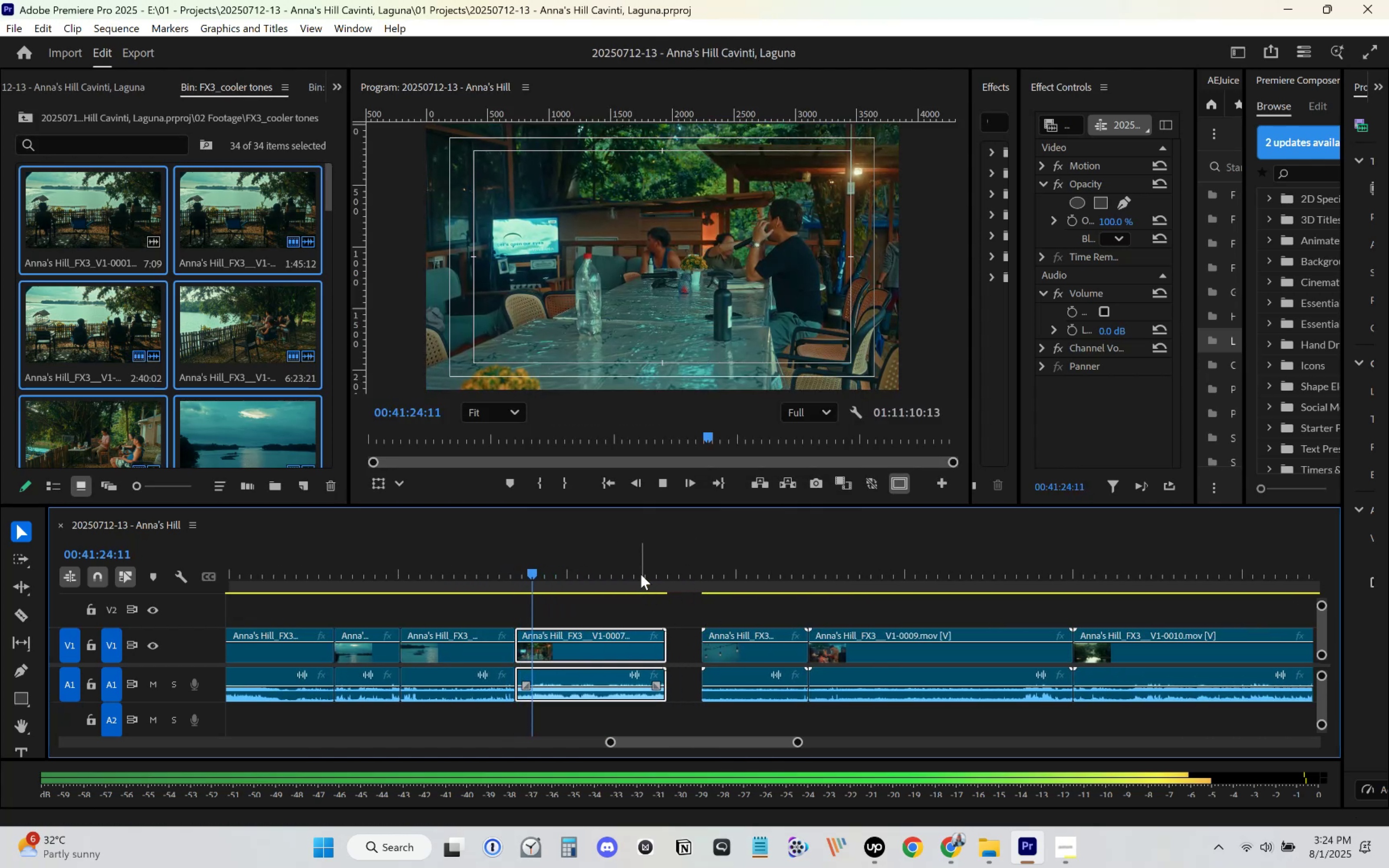 
left_click([640, 573])
 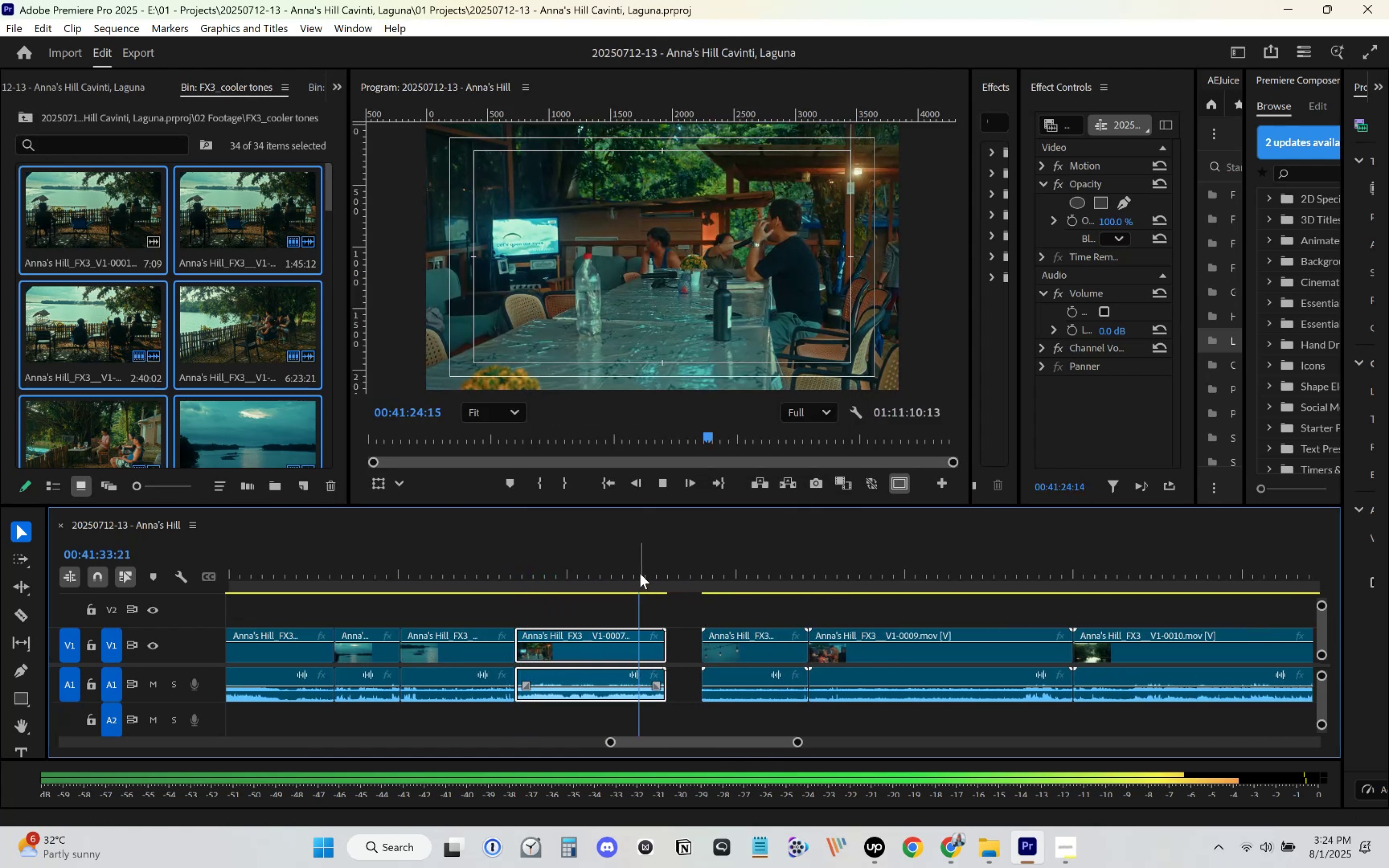 
key(Space)
 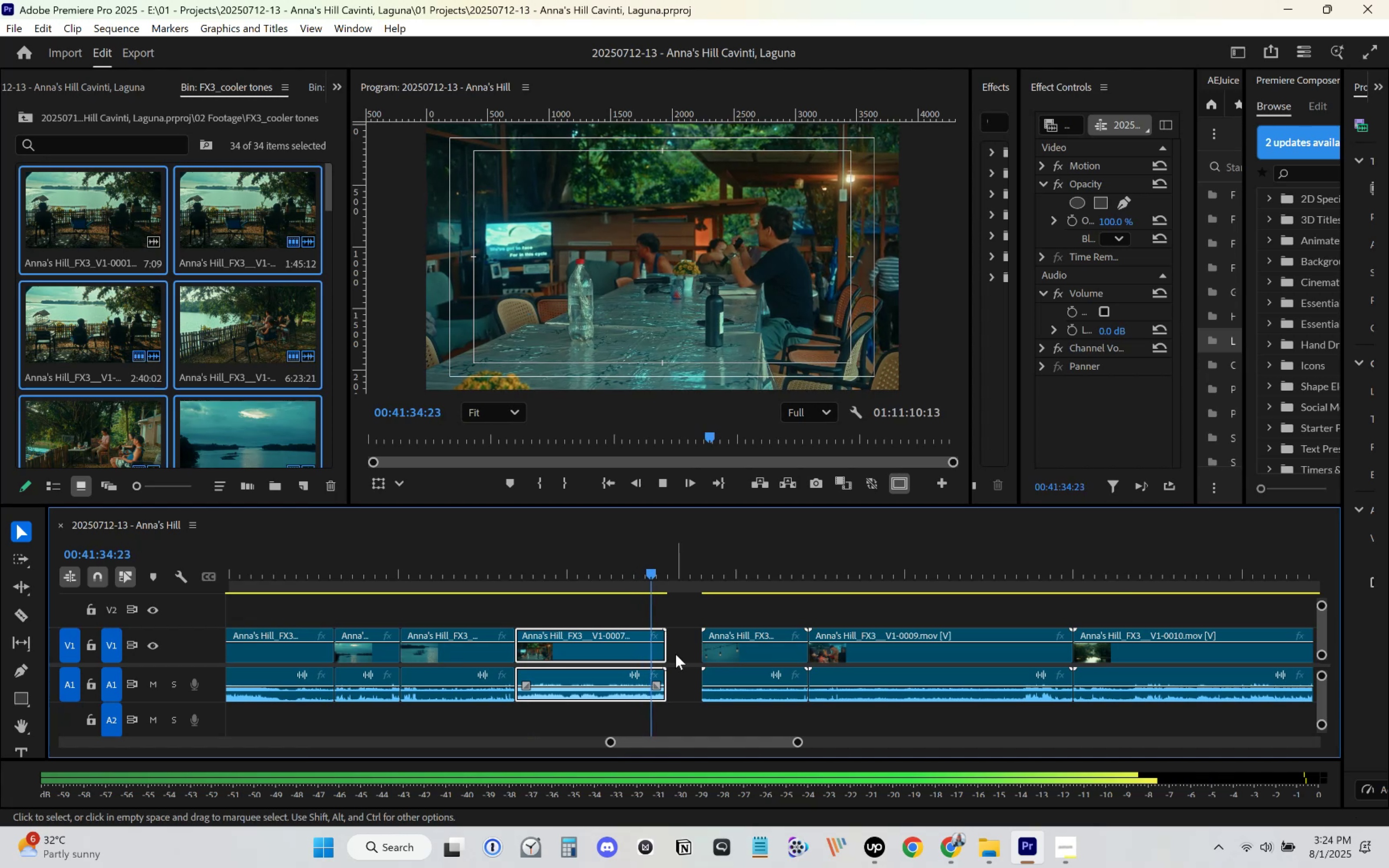 
key(Space)
 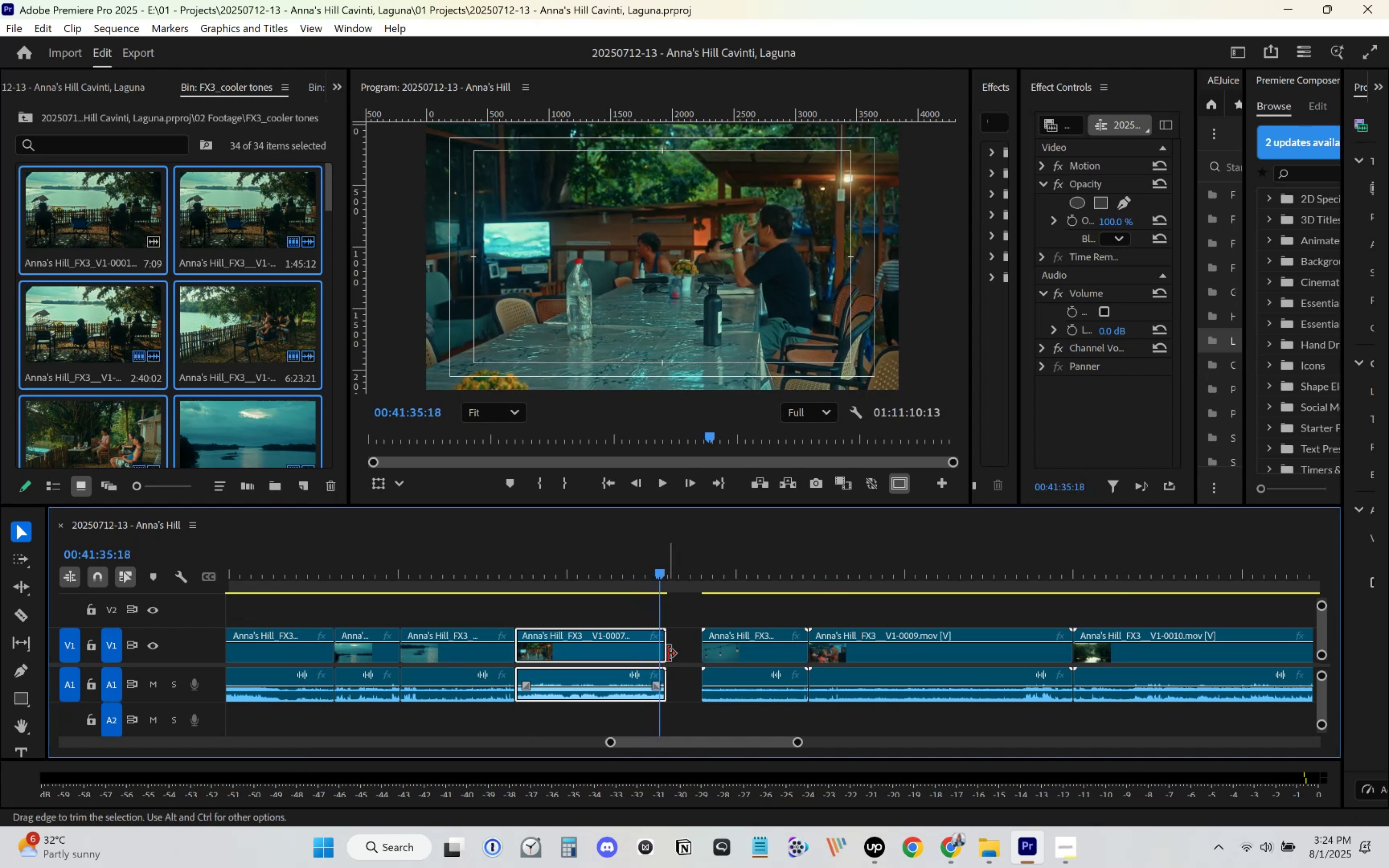 
key(Space)
 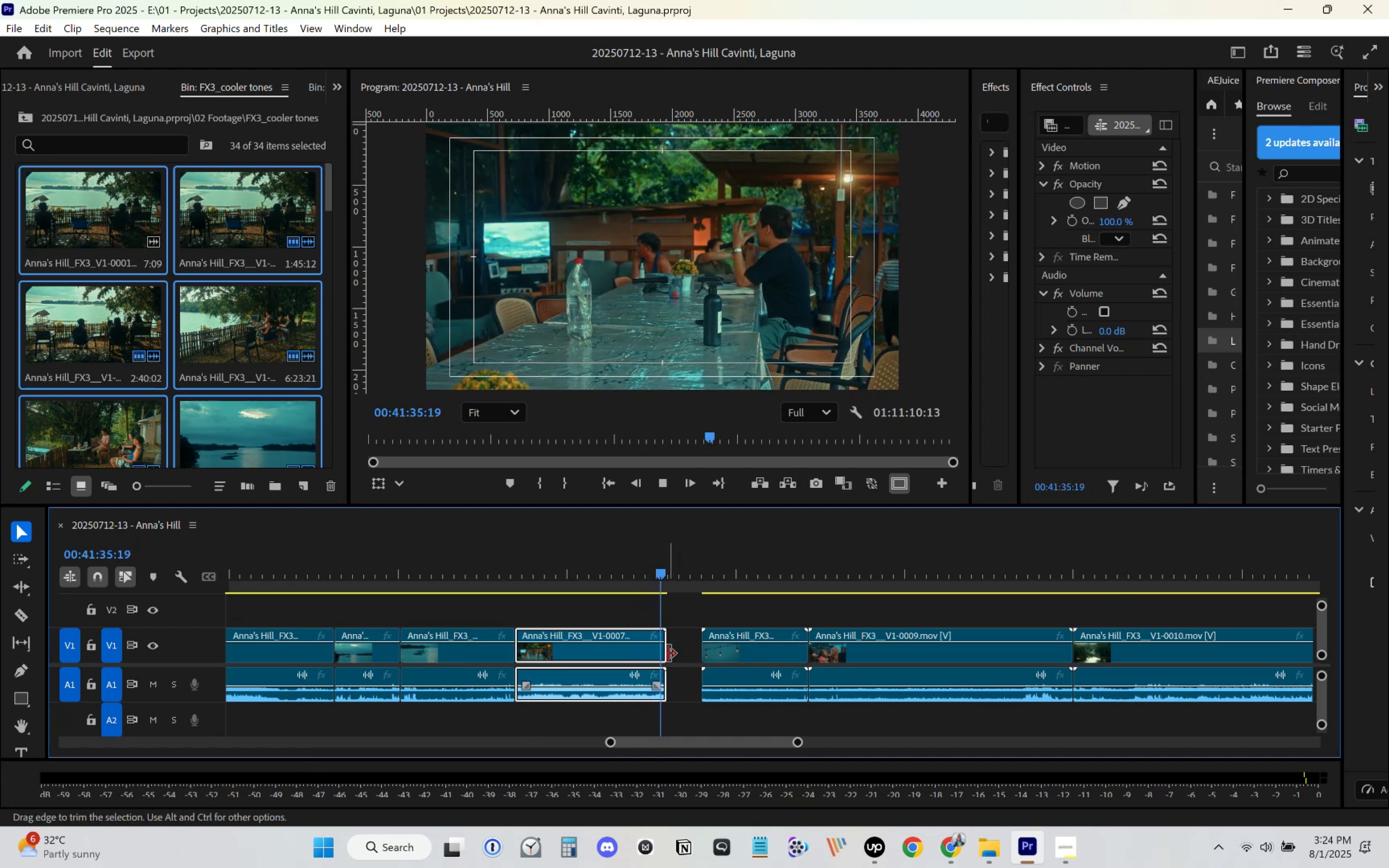 
key(Space)
 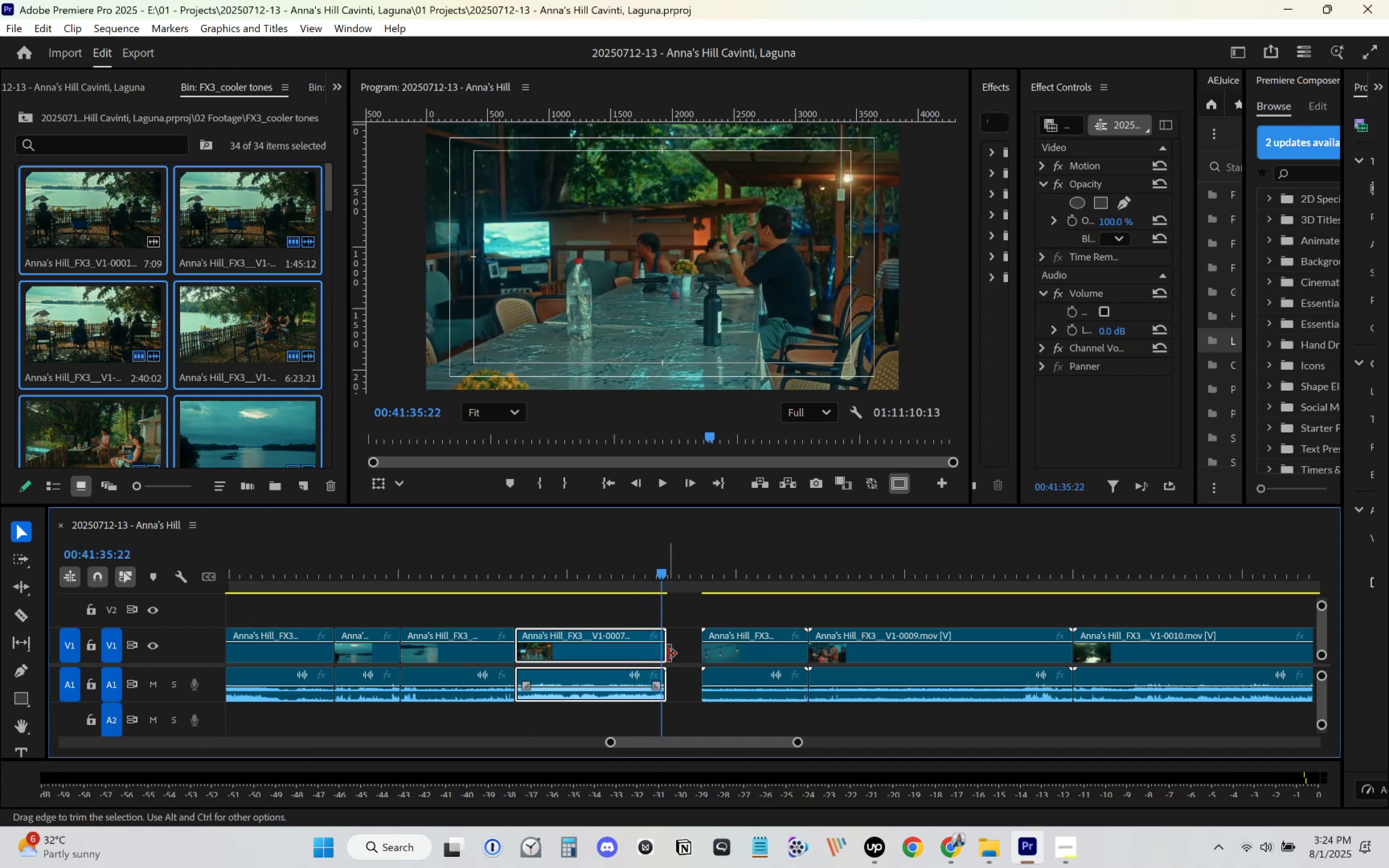 
left_click_drag(start_coordinate=[668, 654], to_coordinate=[664, 655])
 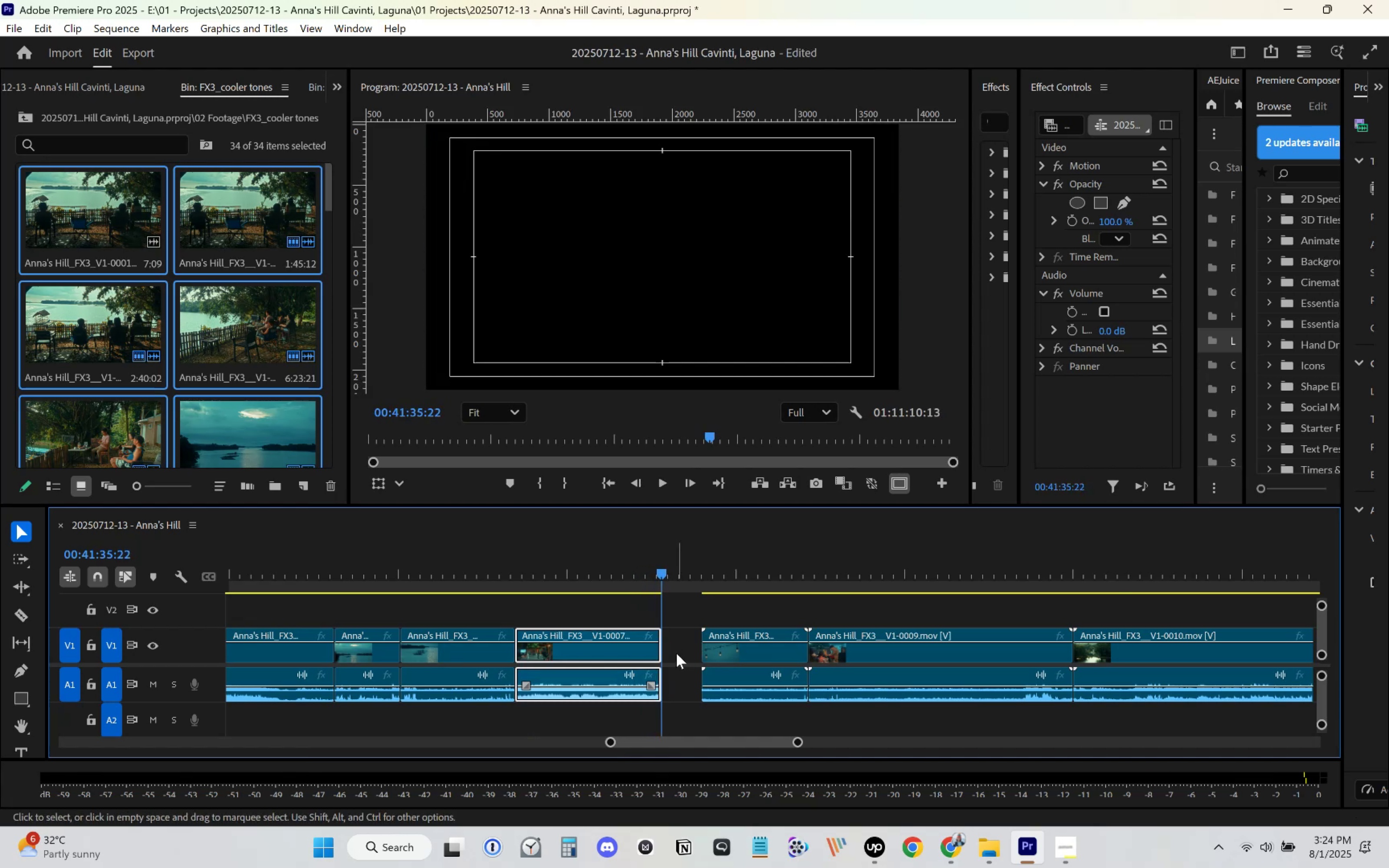 
left_click([676, 653])
 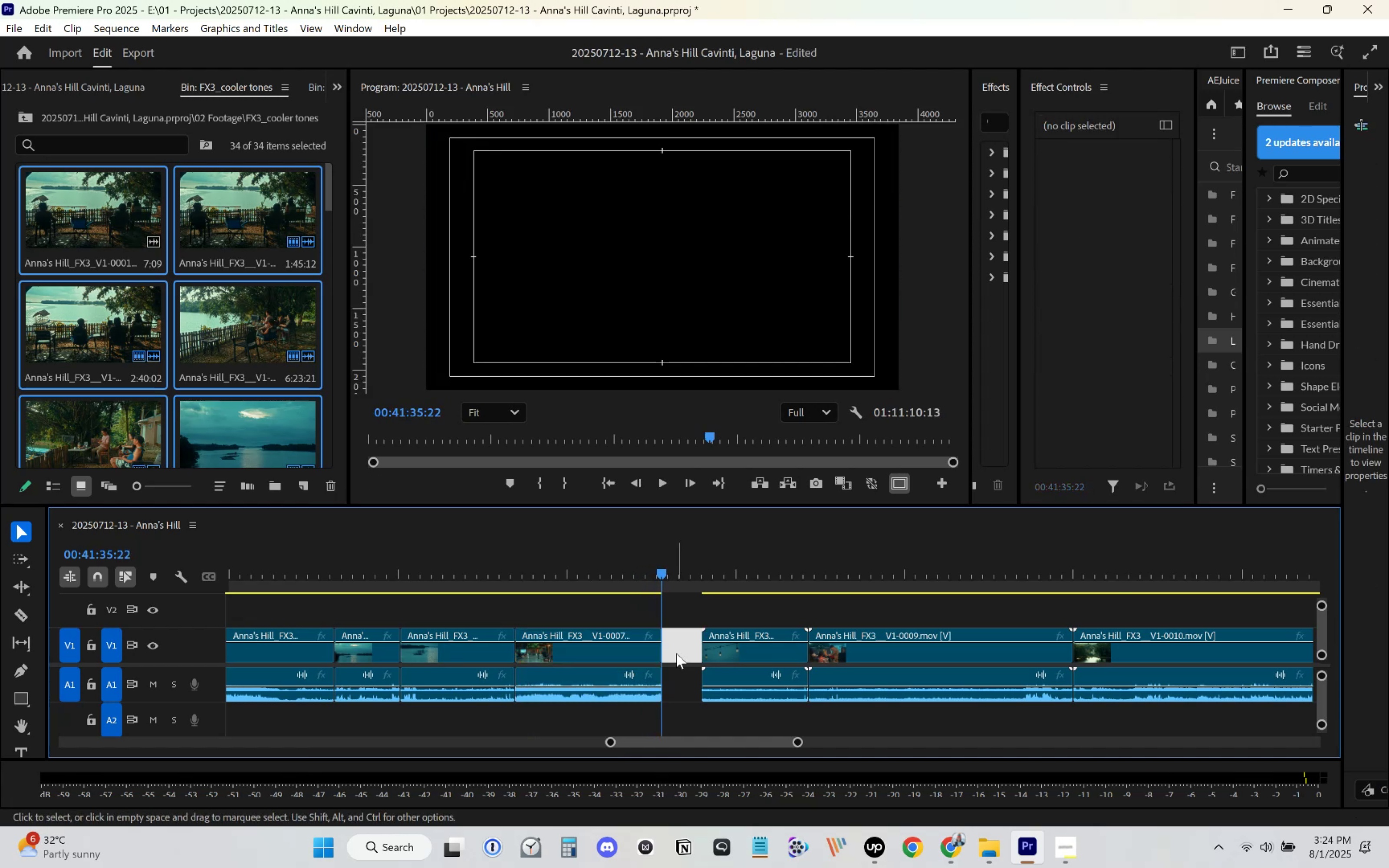 
key(Delete)
 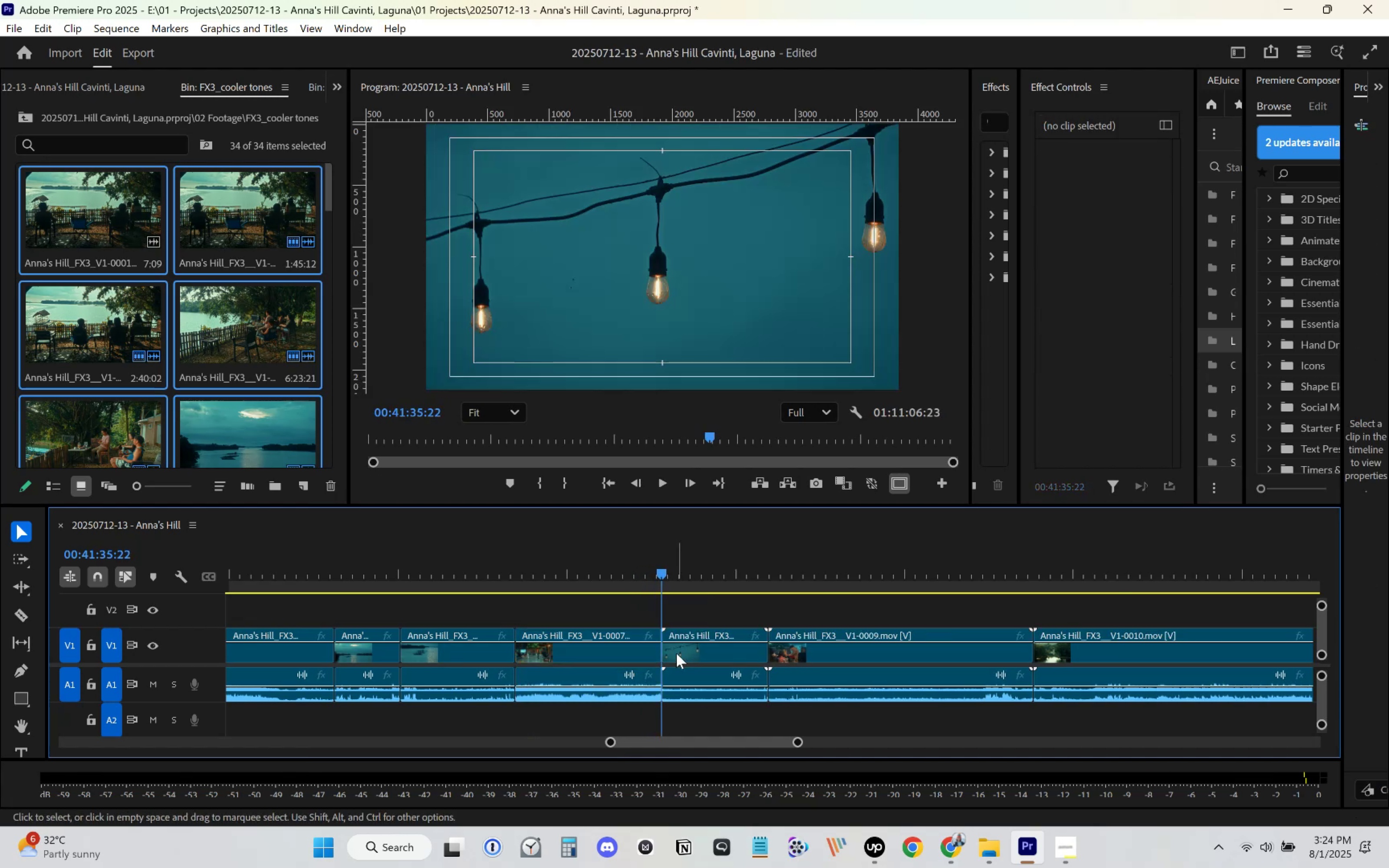 
key(Space)
 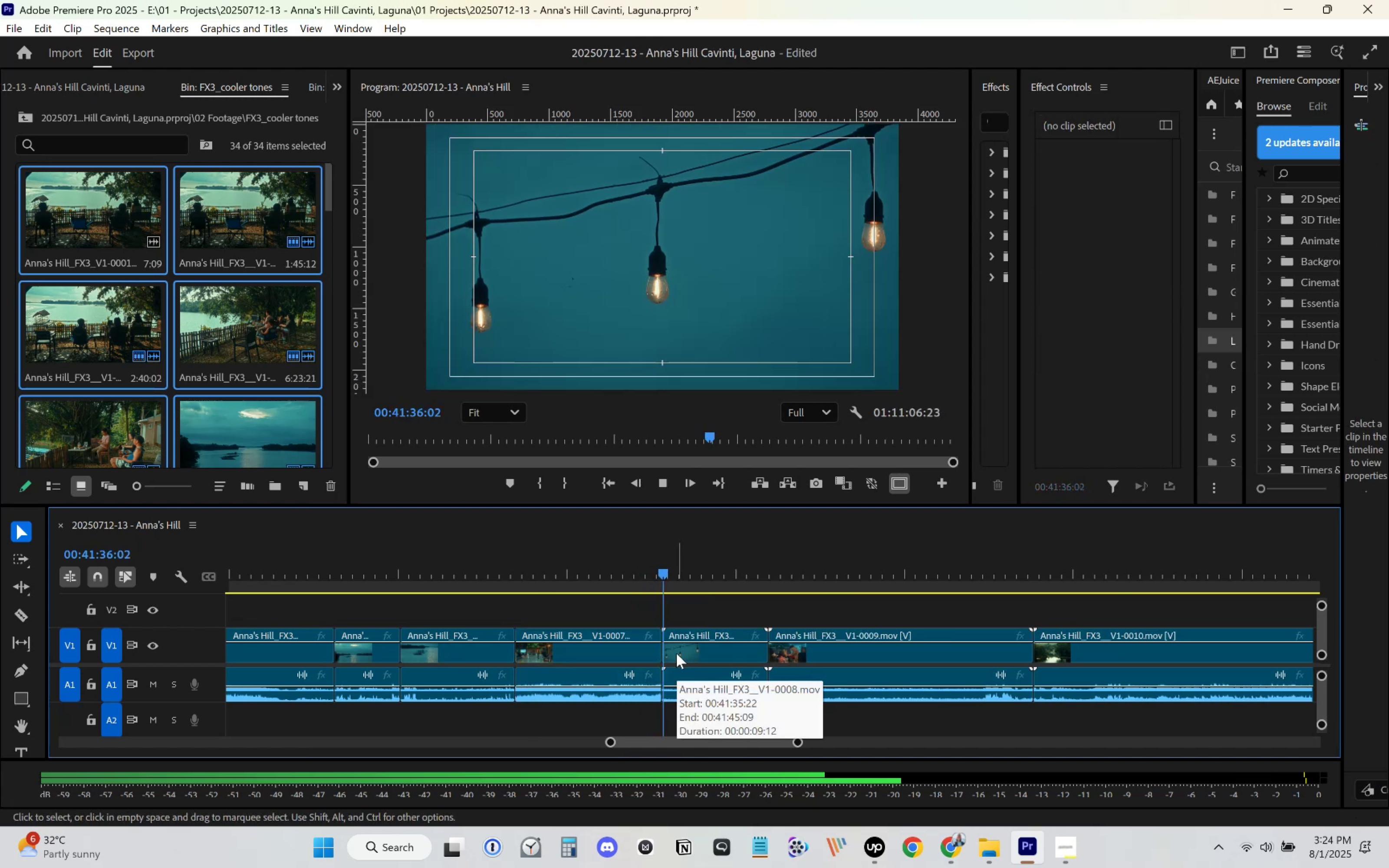 
key(Space)
 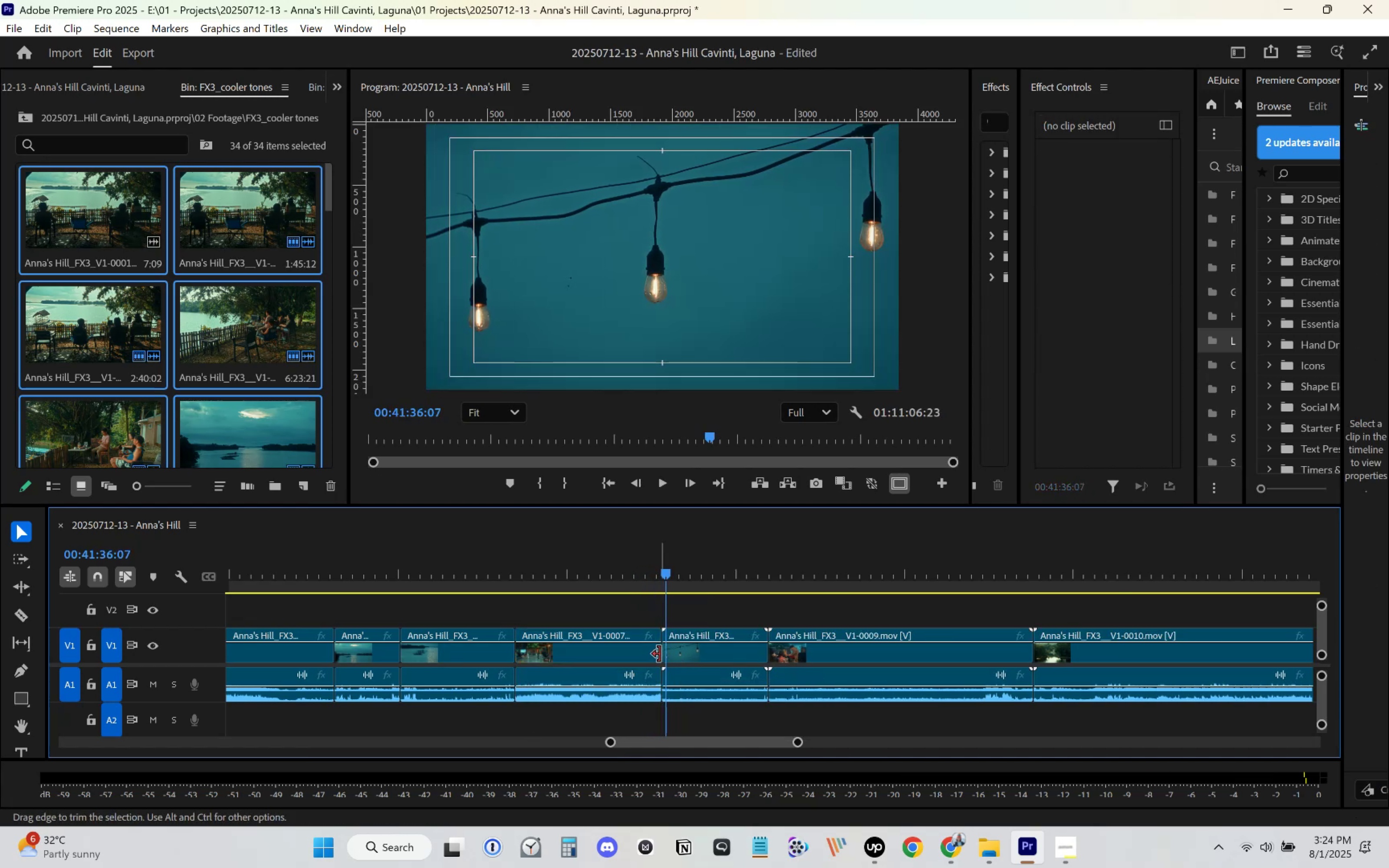 
left_click_drag(start_coordinate=[667, 653], to_coordinate=[671, 653])
 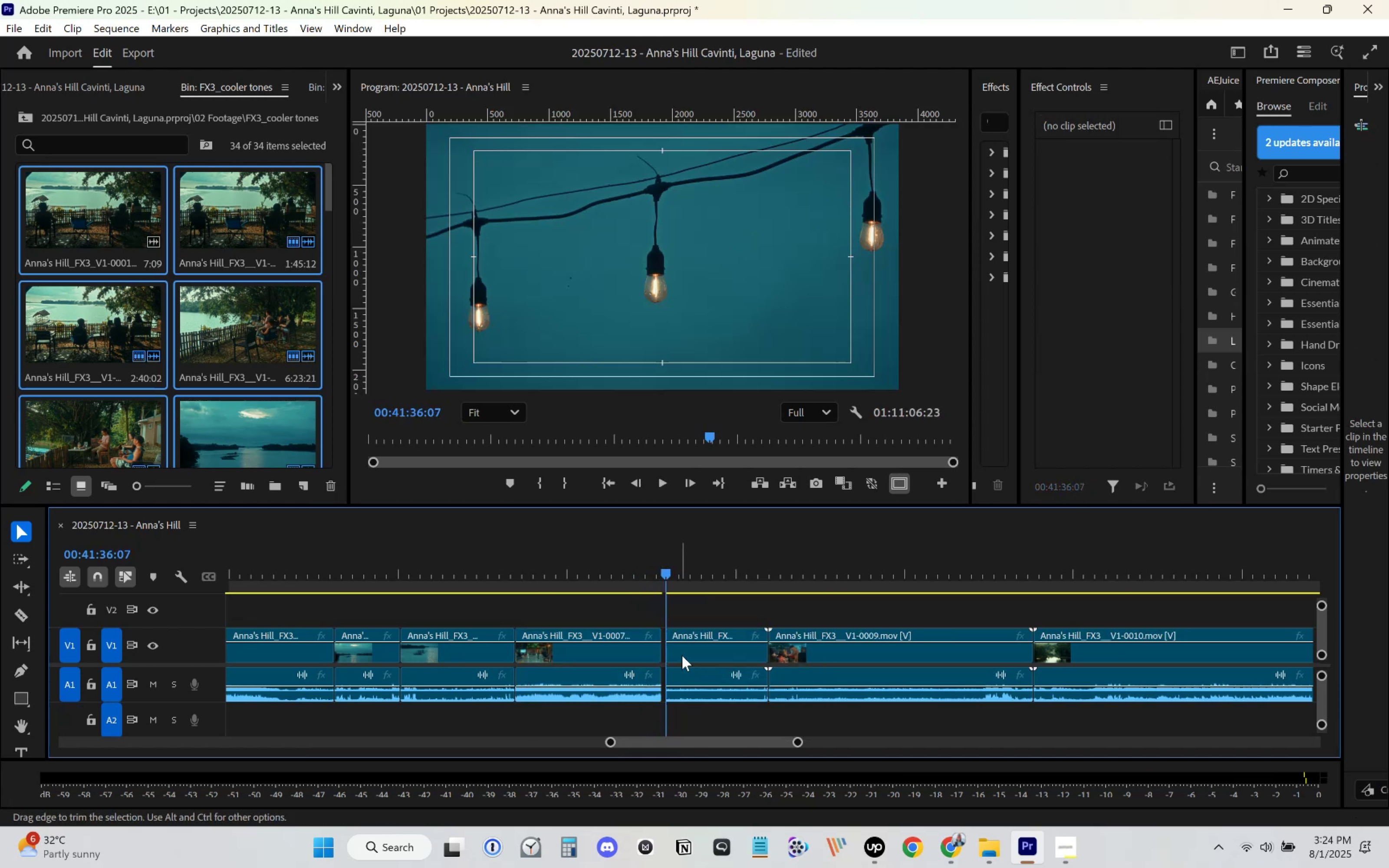 
left_click_drag(start_coordinate=[685, 656], to_coordinate=[677, 656])
 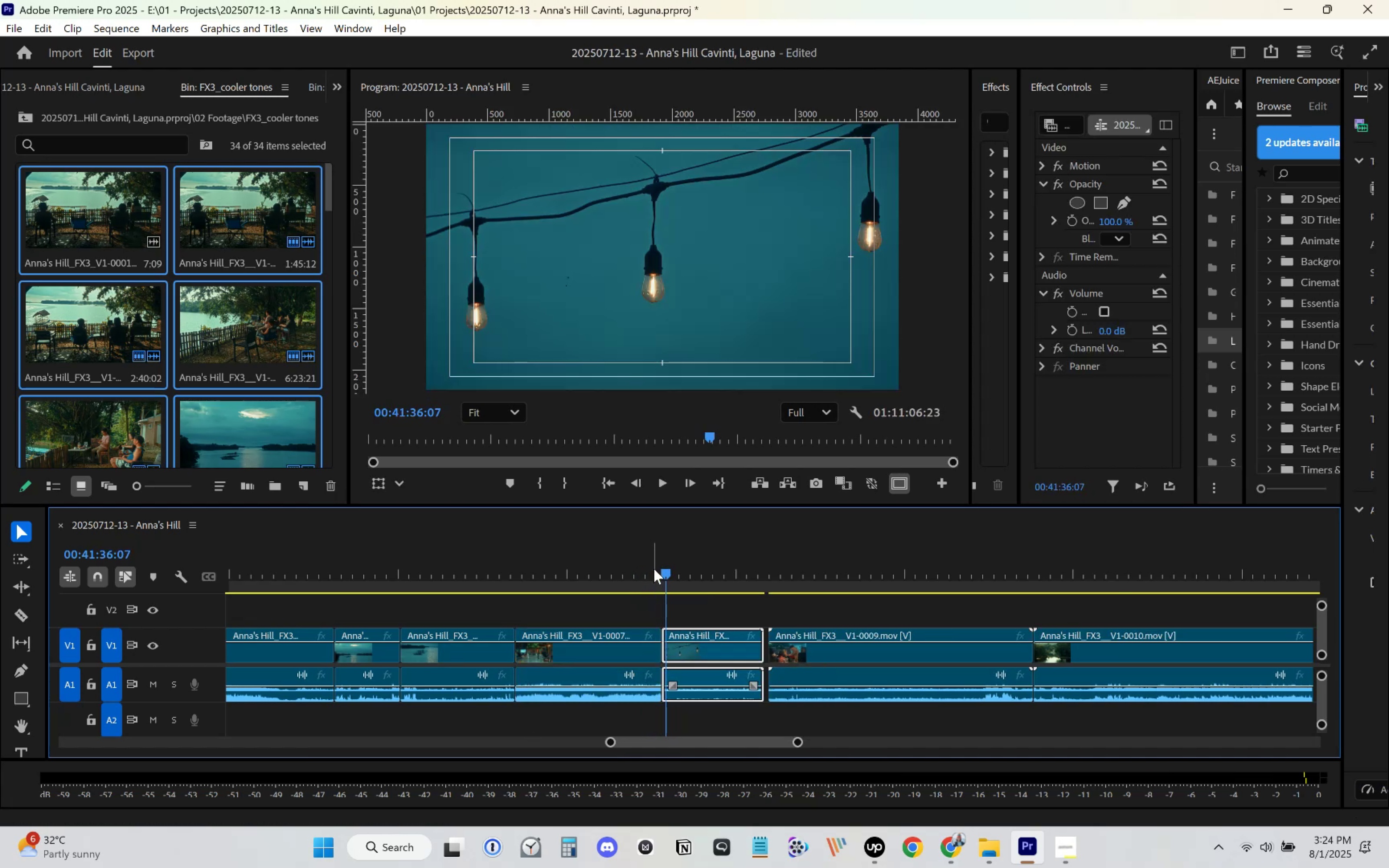 
left_click([652, 566])
 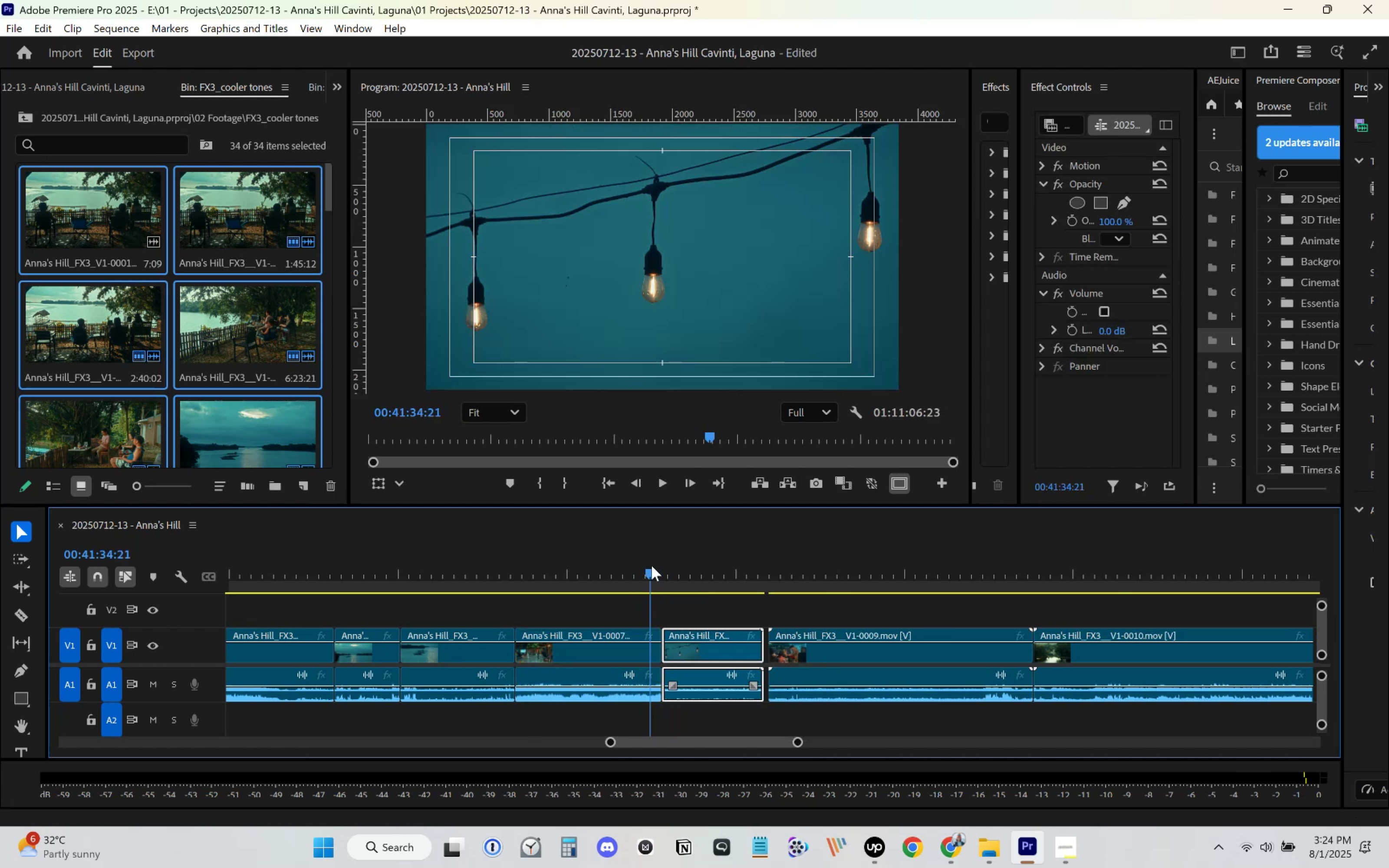 
key(Space)
 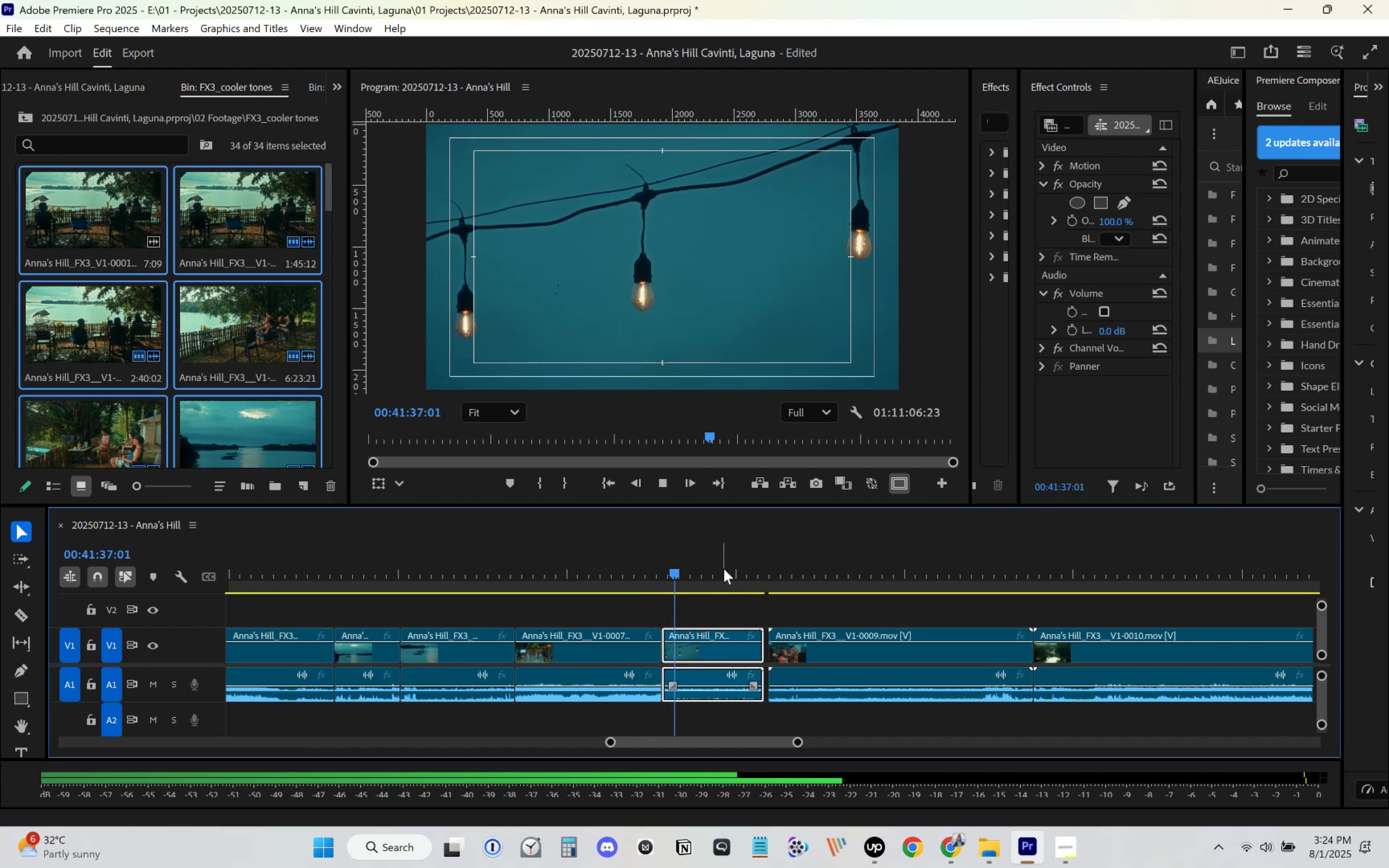 
left_click([746, 569])
 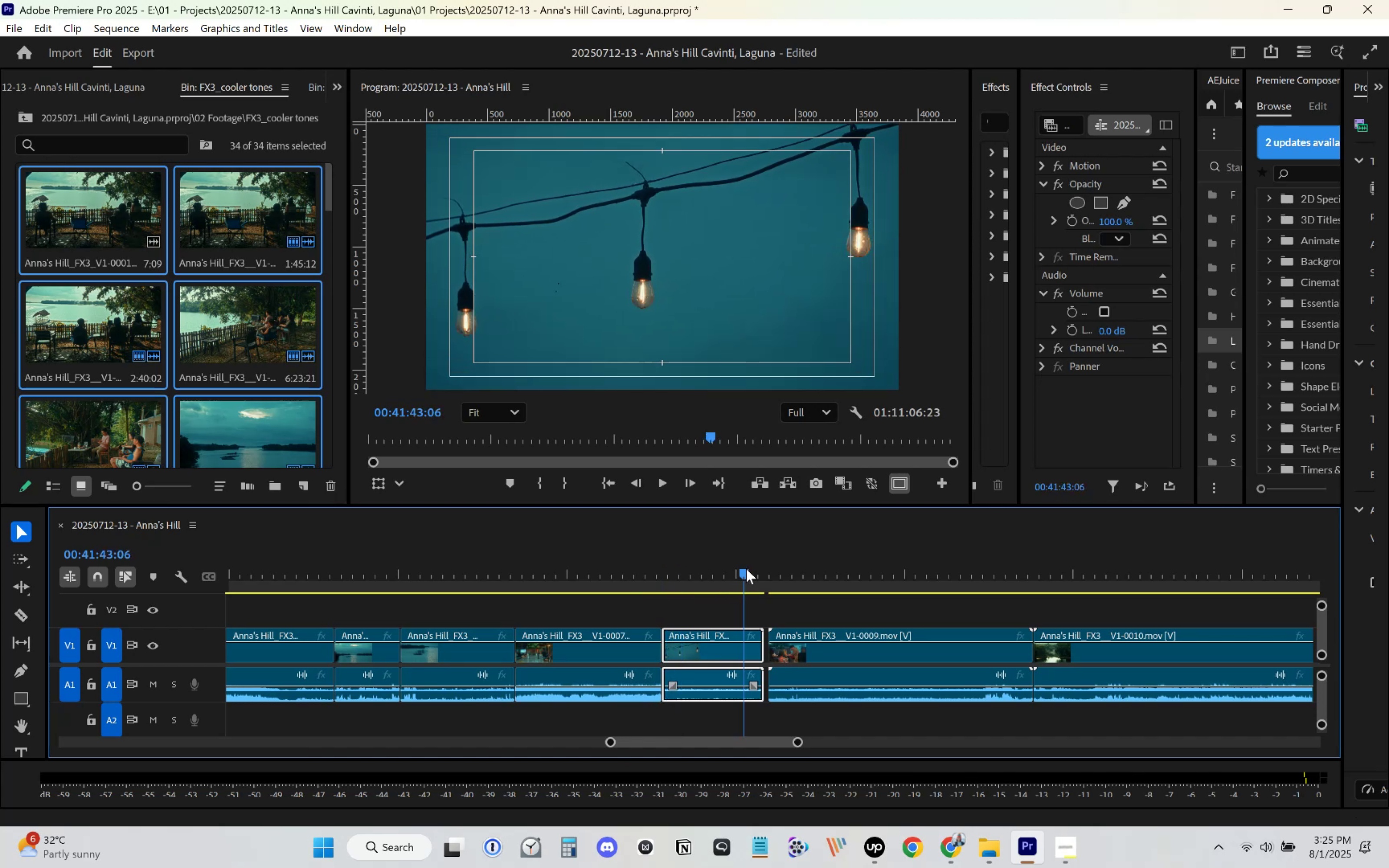 
key(Space)
 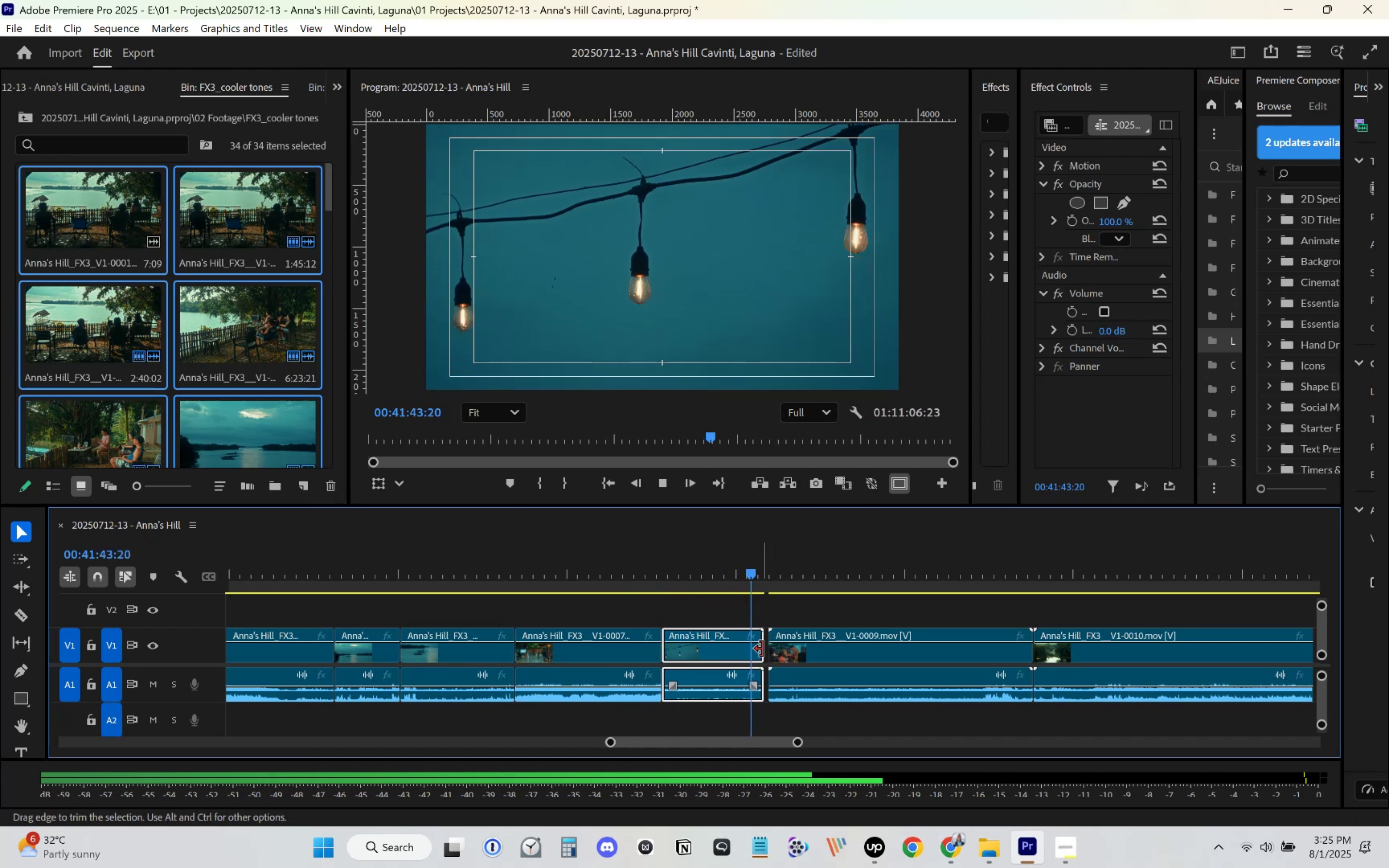 
key(Space)
 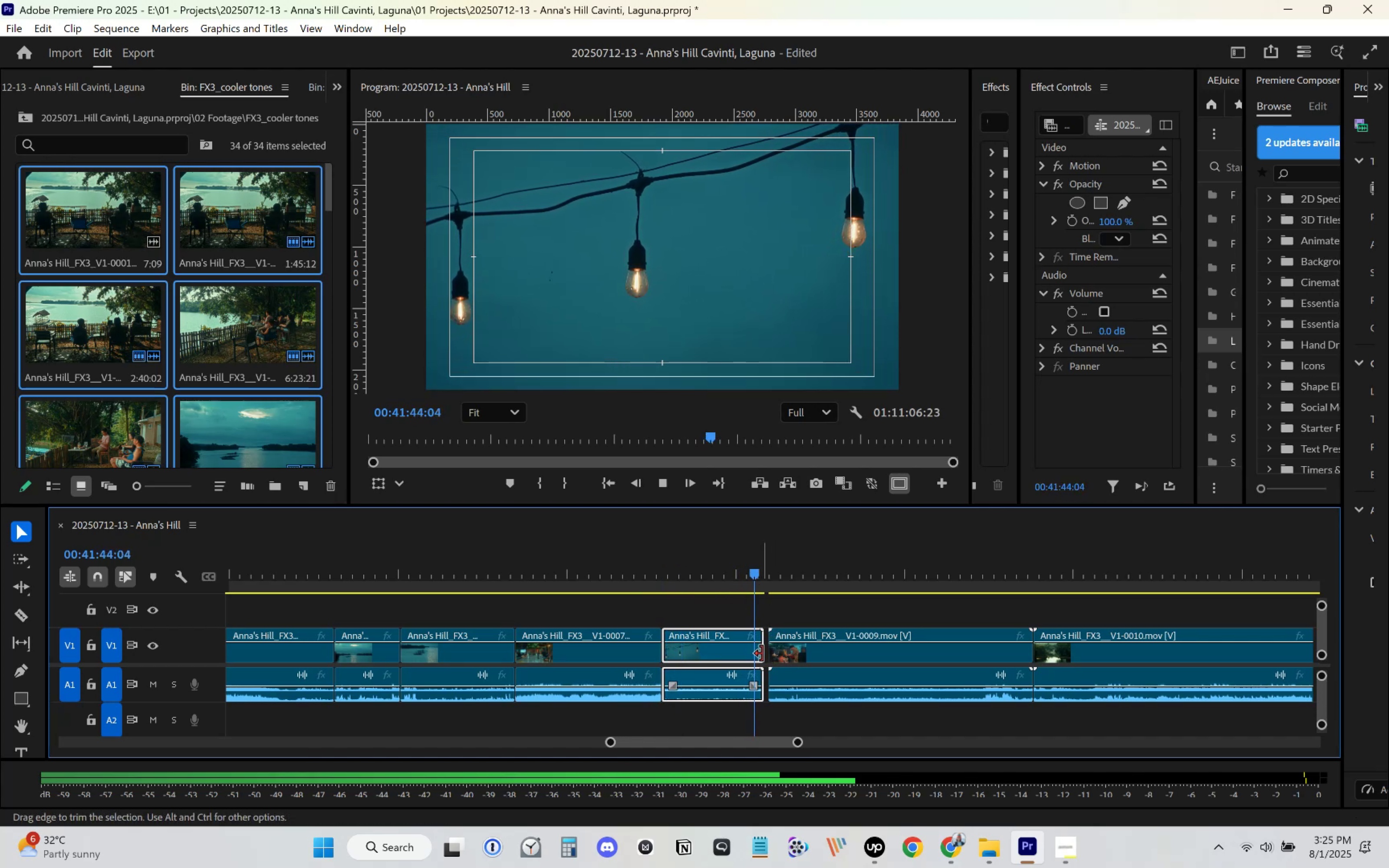 
left_click_drag(start_coordinate=[762, 654], to_coordinate=[756, 653])
 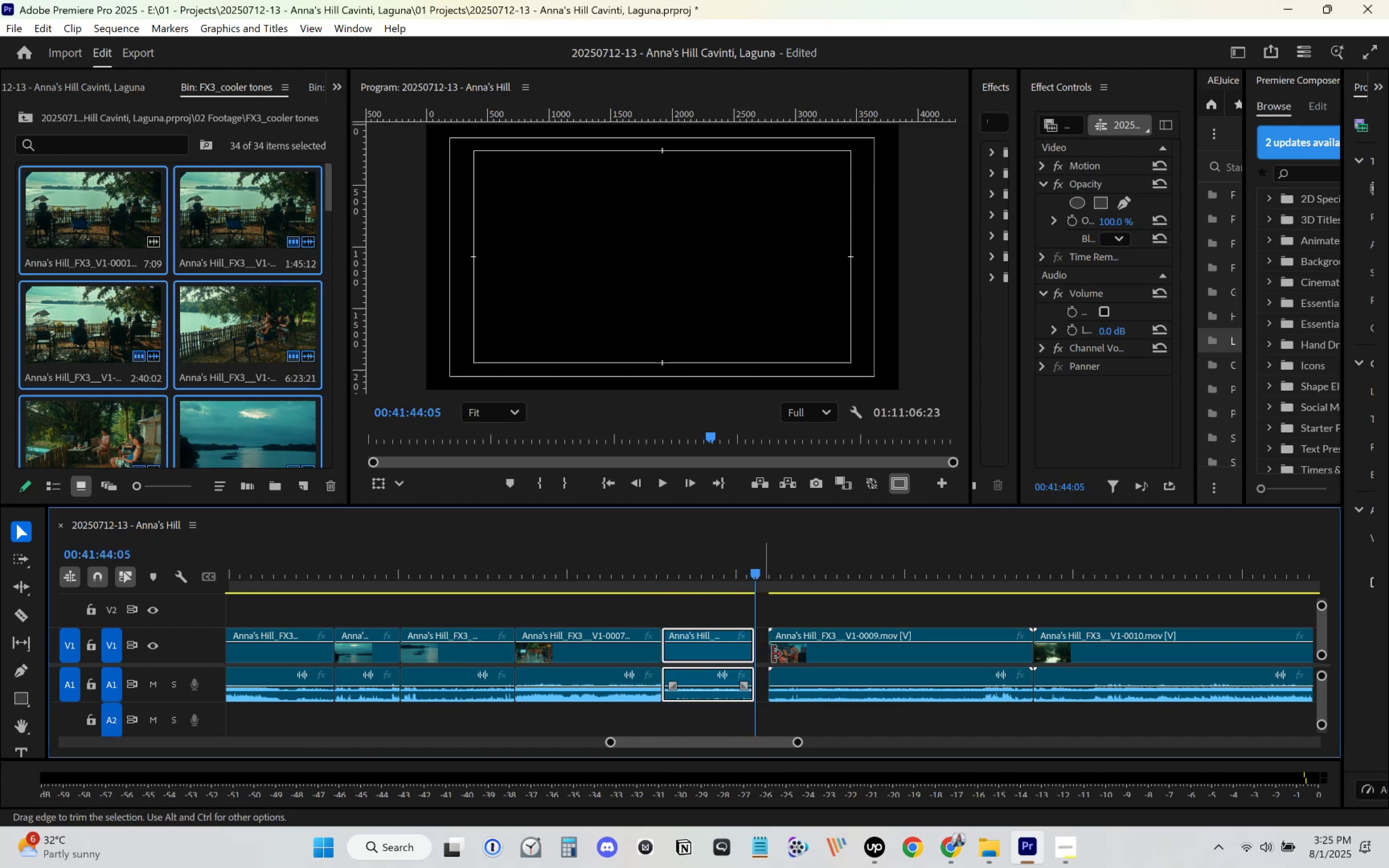 
left_click_drag(start_coordinate=[792, 655], to_coordinate=[781, 656])
 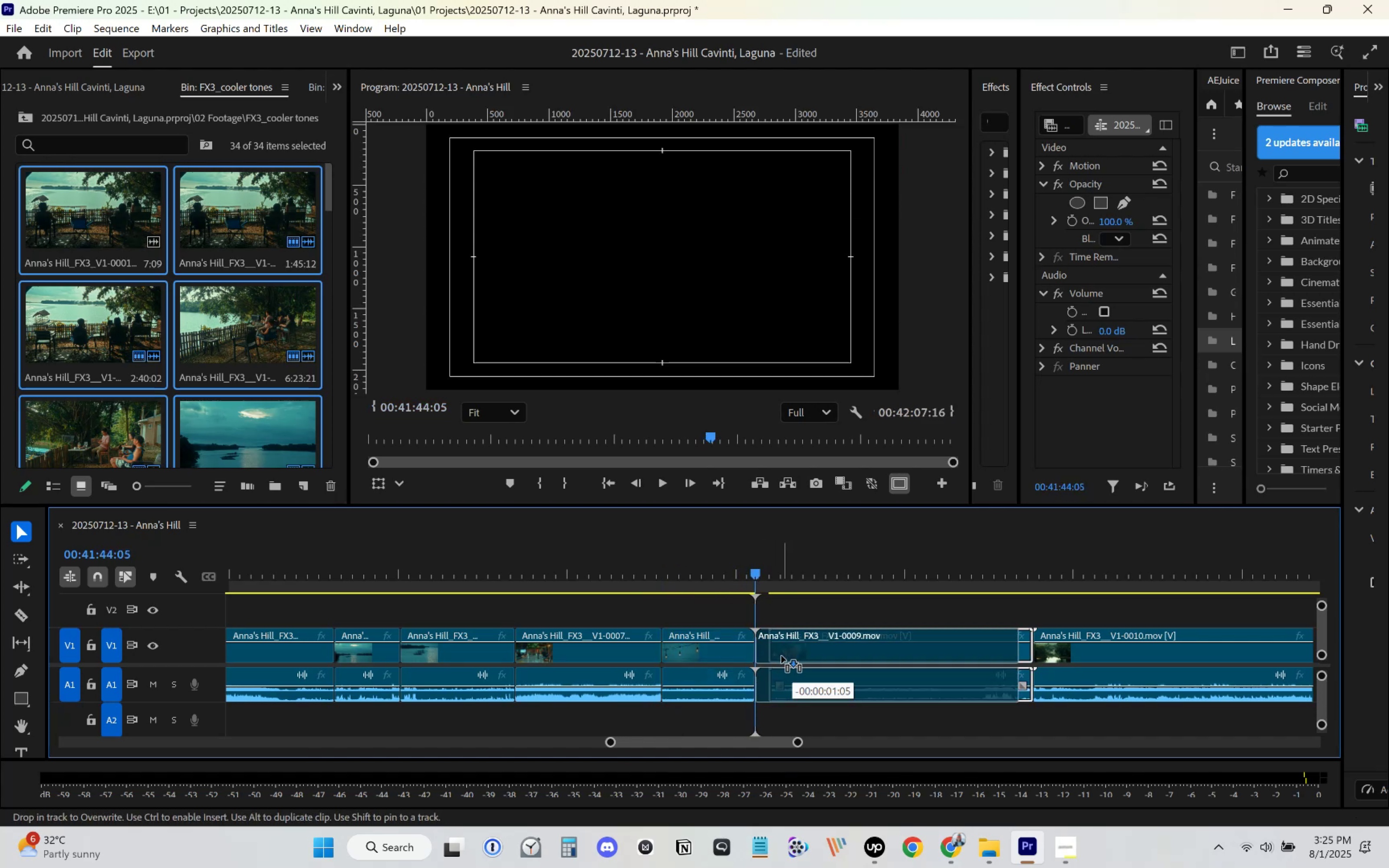 
key(Space)
 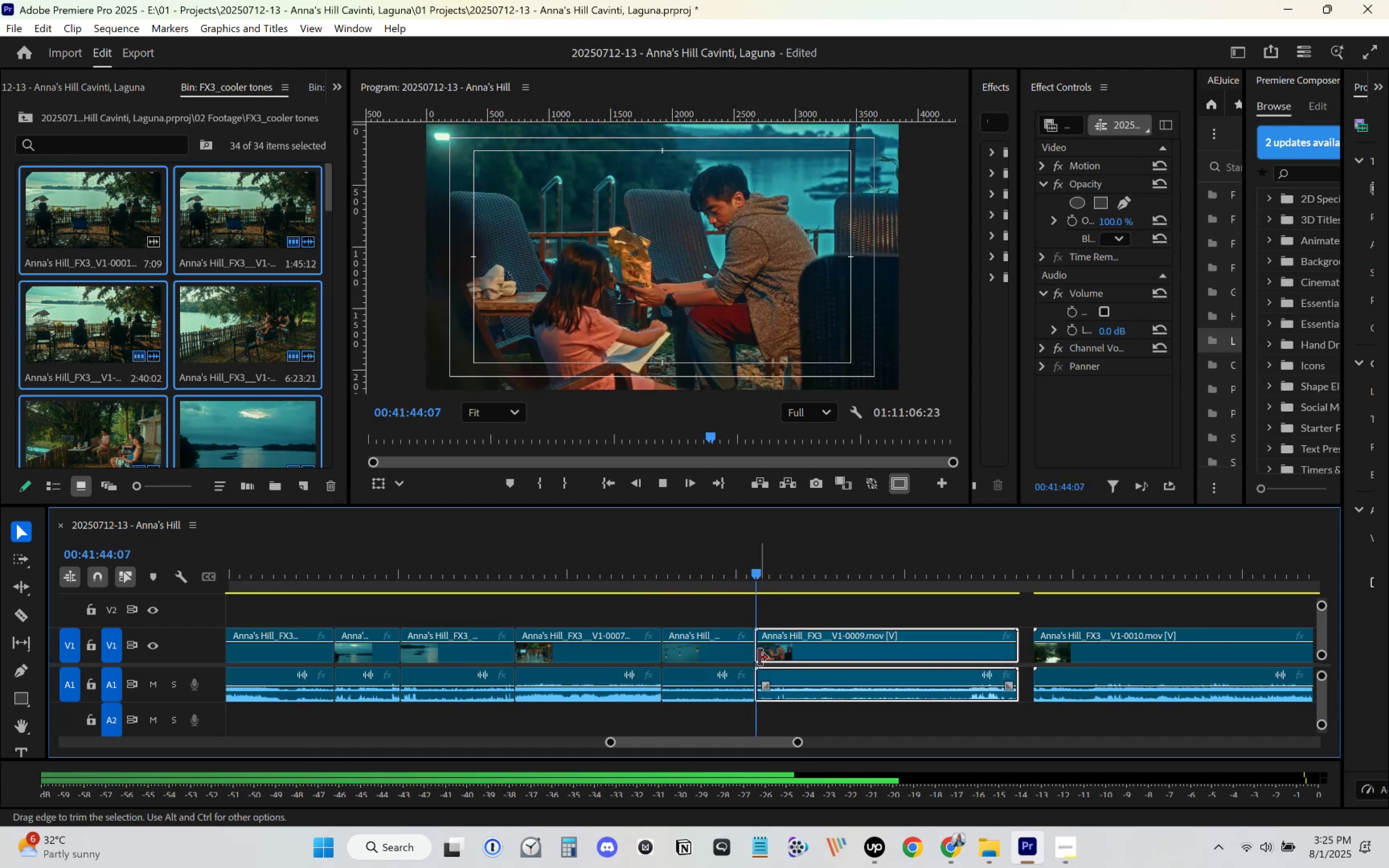 
key(Space)
 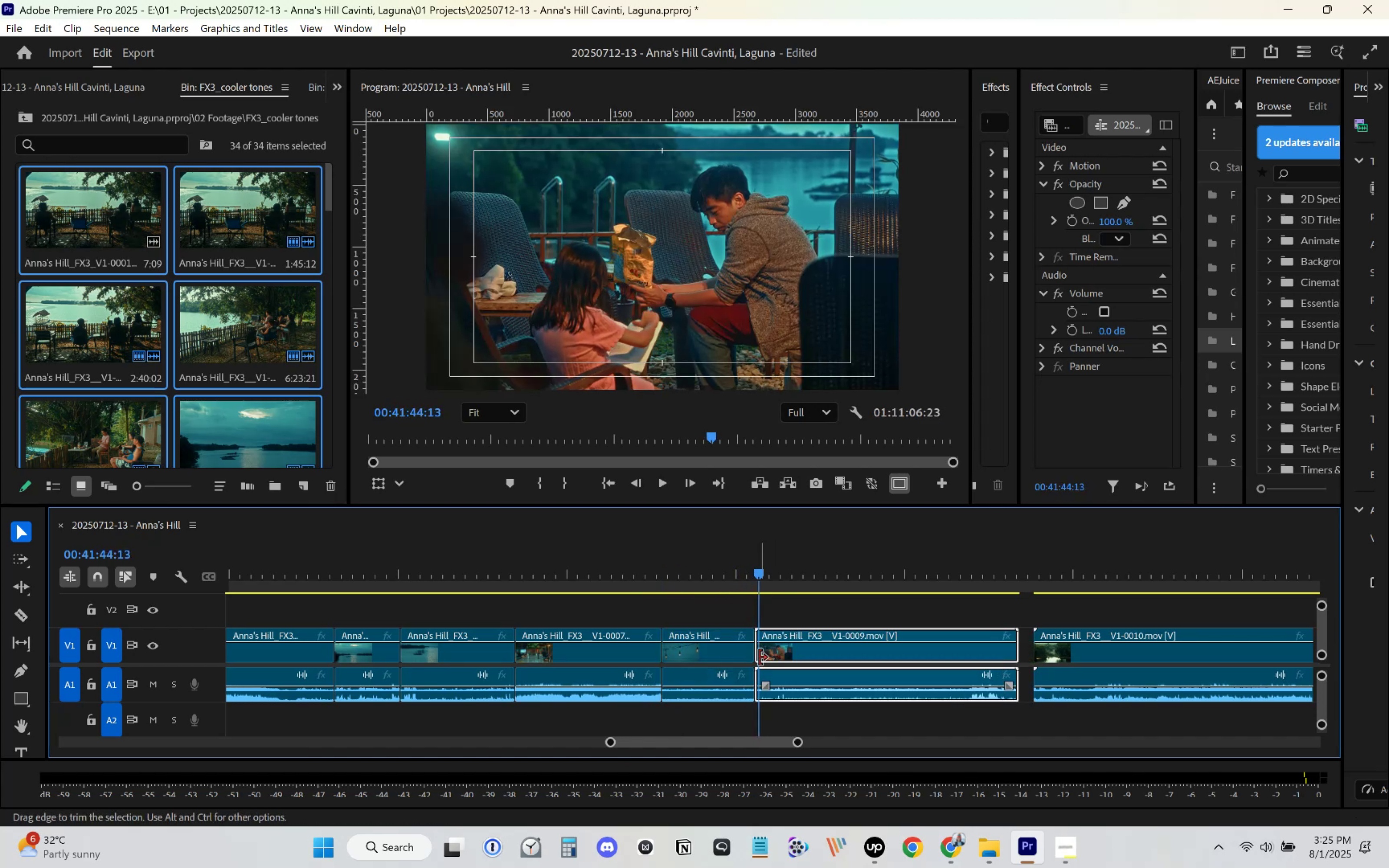 
left_click_drag(start_coordinate=[759, 658], to_coordinate=[766, 658])
 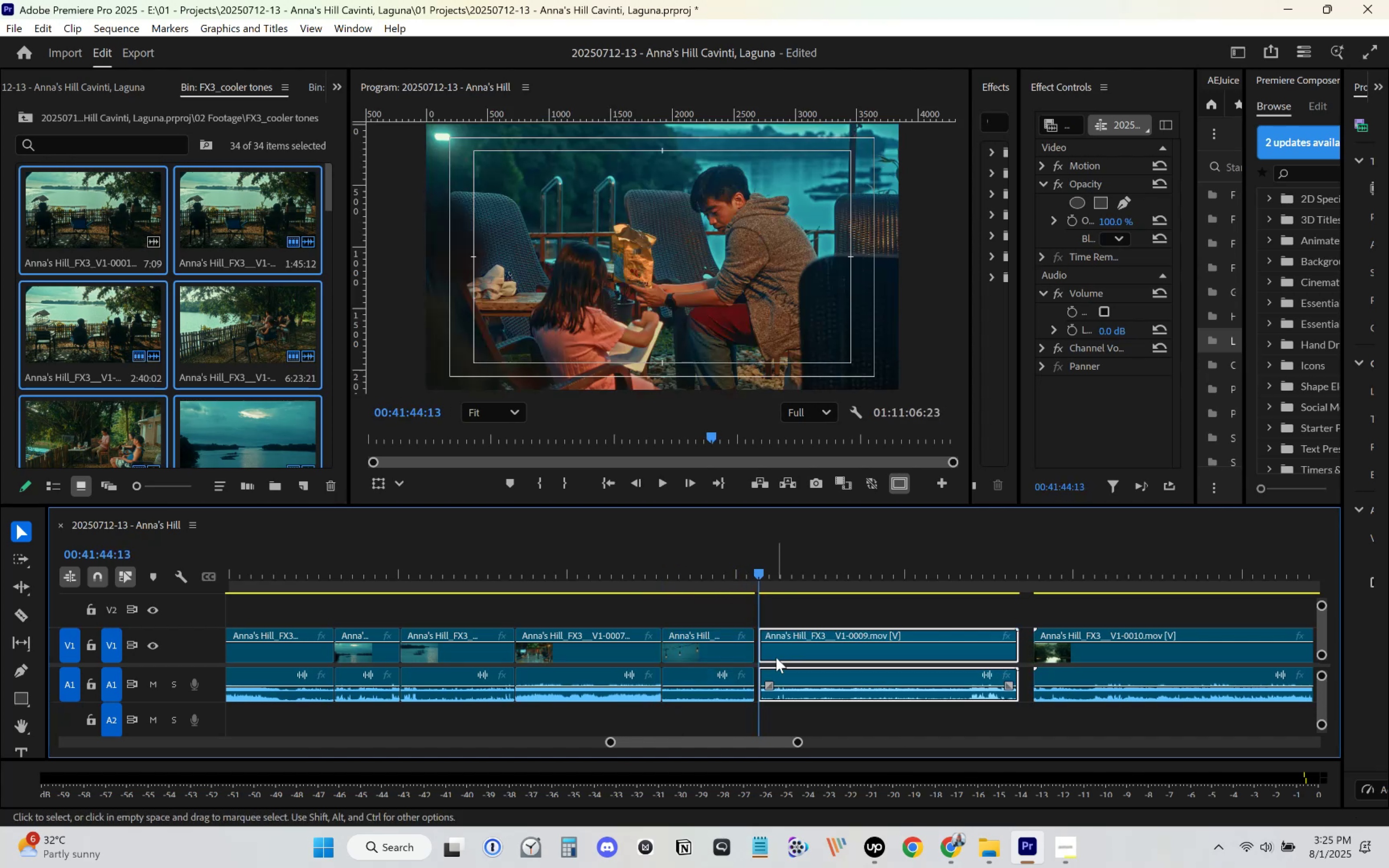 
left_click_drag(start_coordinate=[781, 657], to_coordinate=[775, 657])
 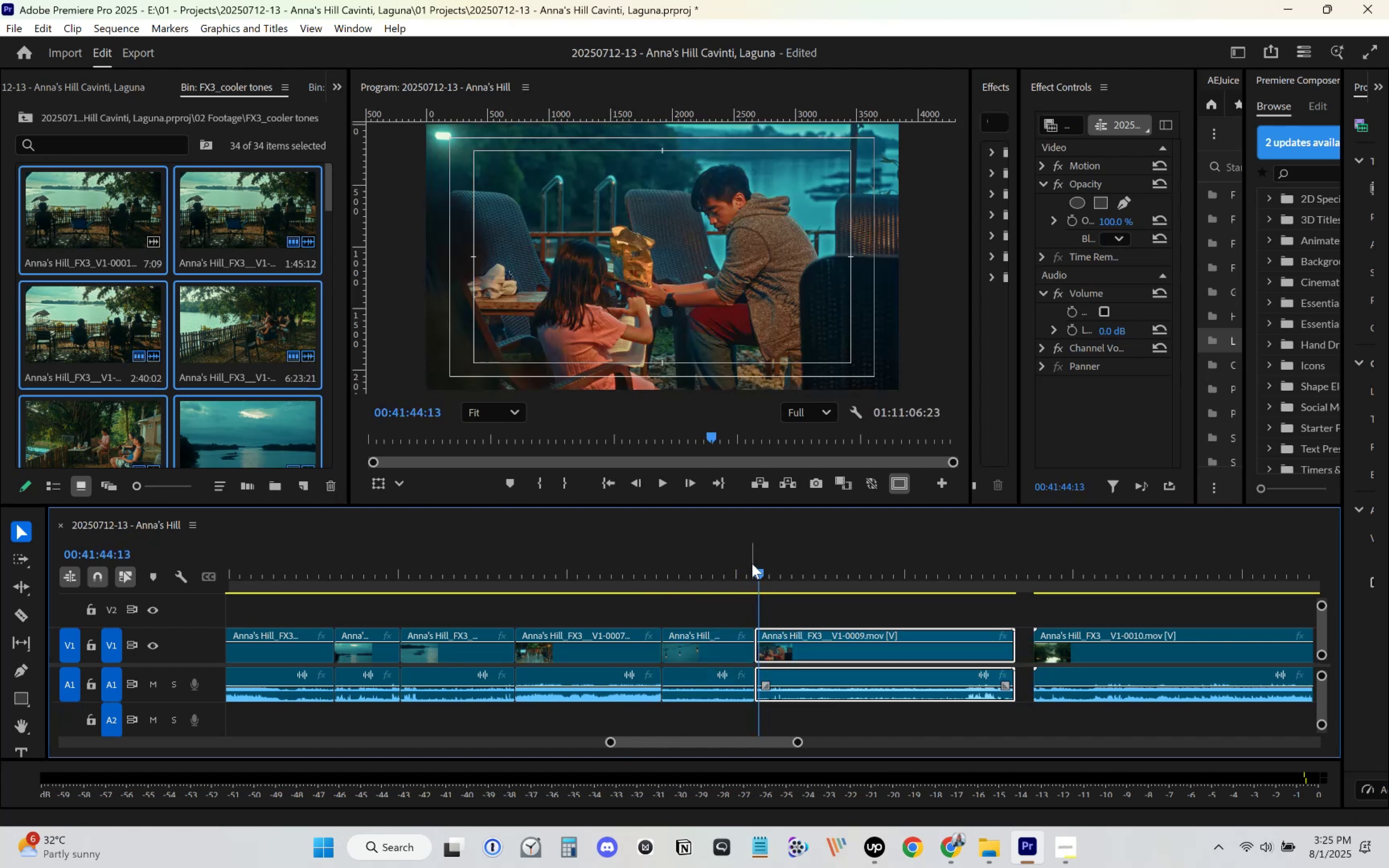 
left_click([751, 563])
 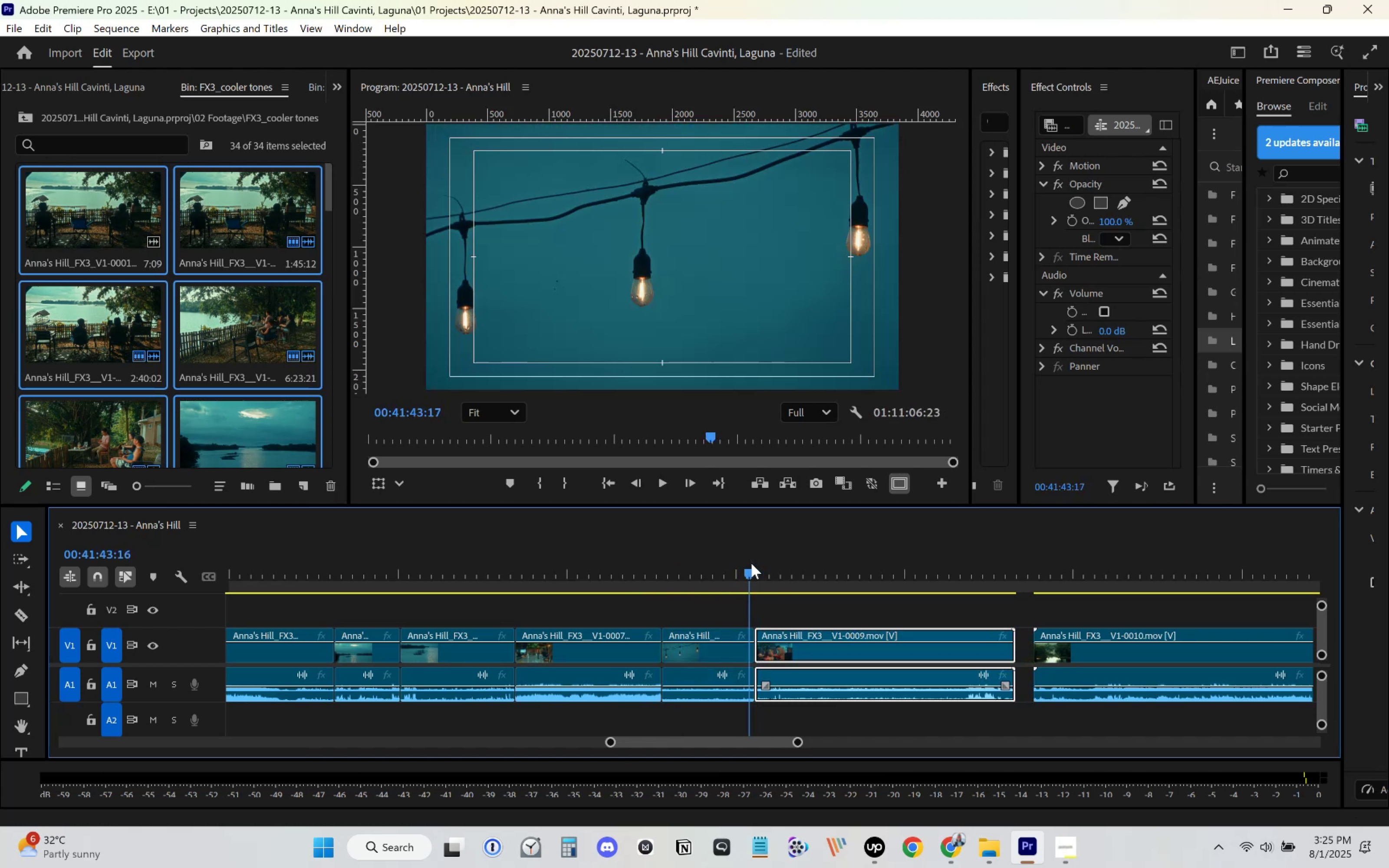 
key(Space)
 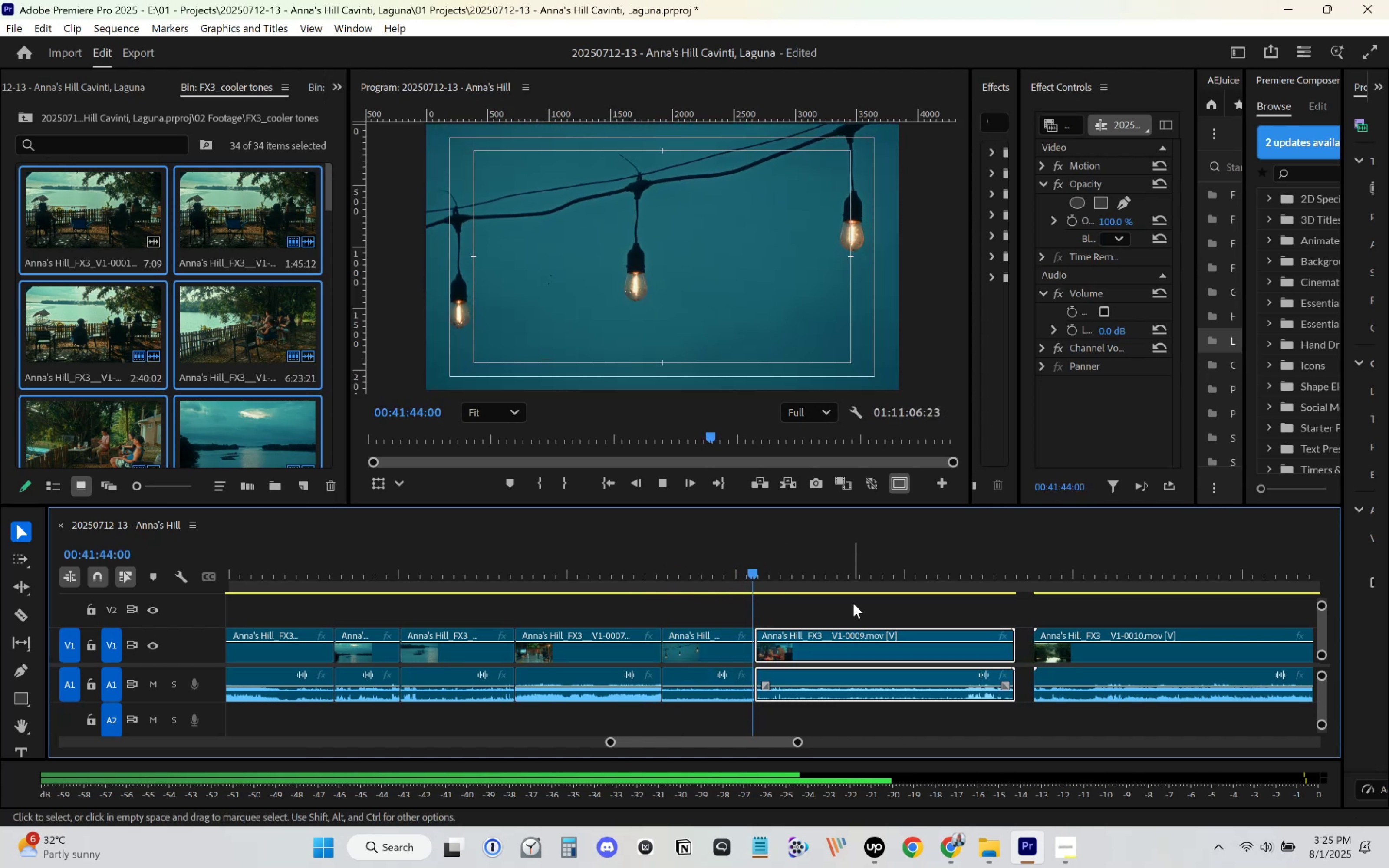 
scroll: coordinate [851, 605], scroll_direction: down, amount: 4.0
 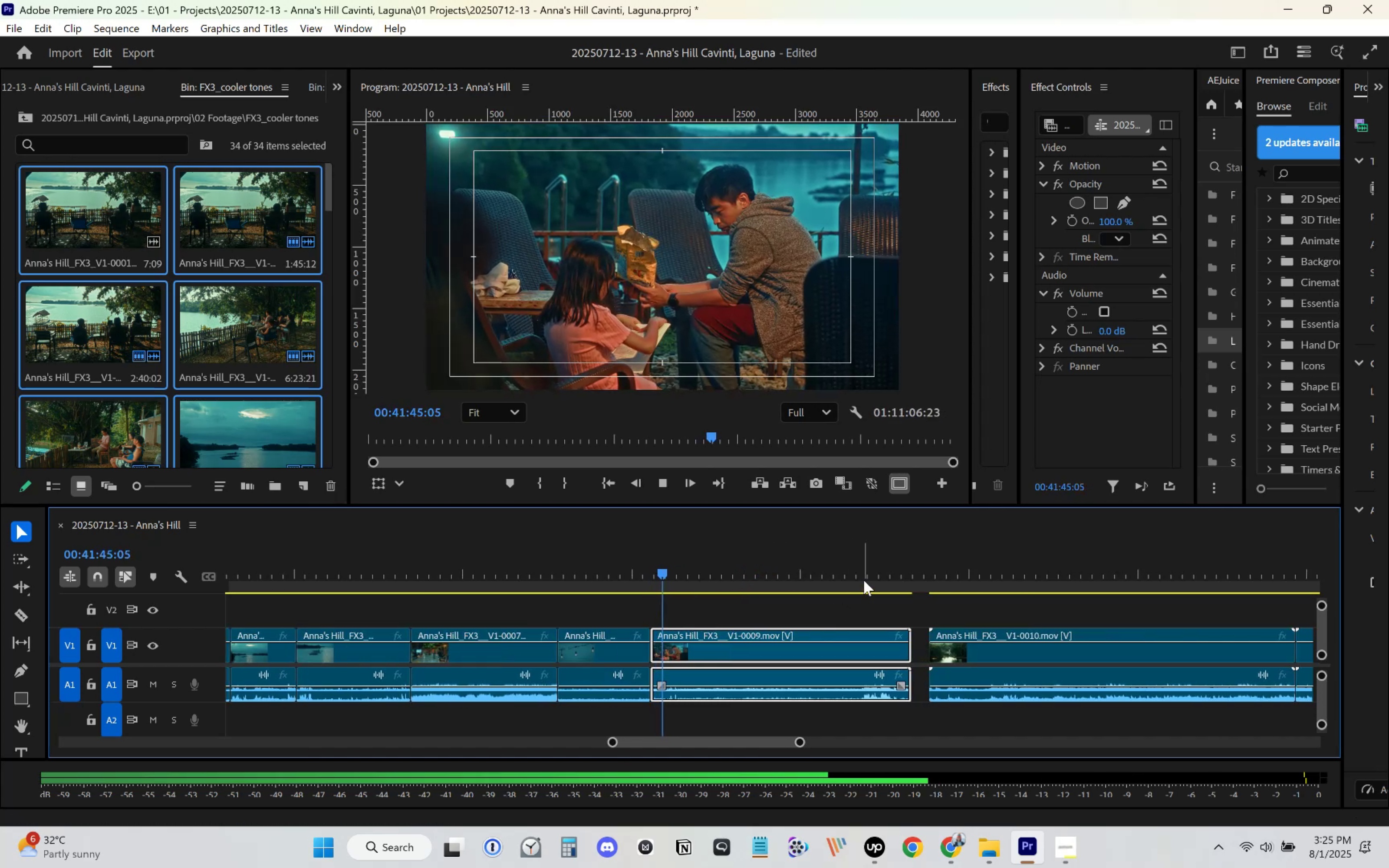 
left_click([876, 572])
 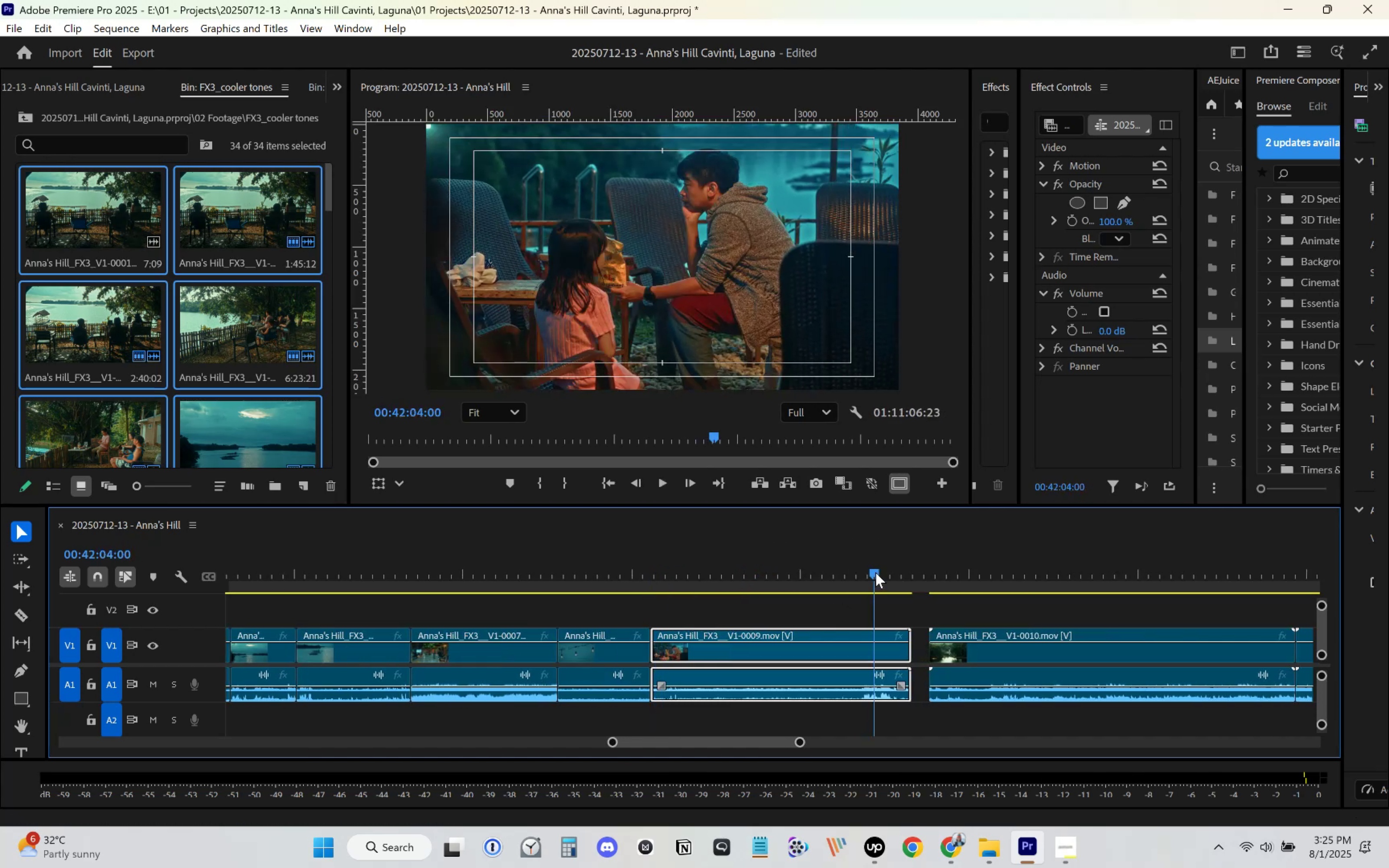 
key(Space)
 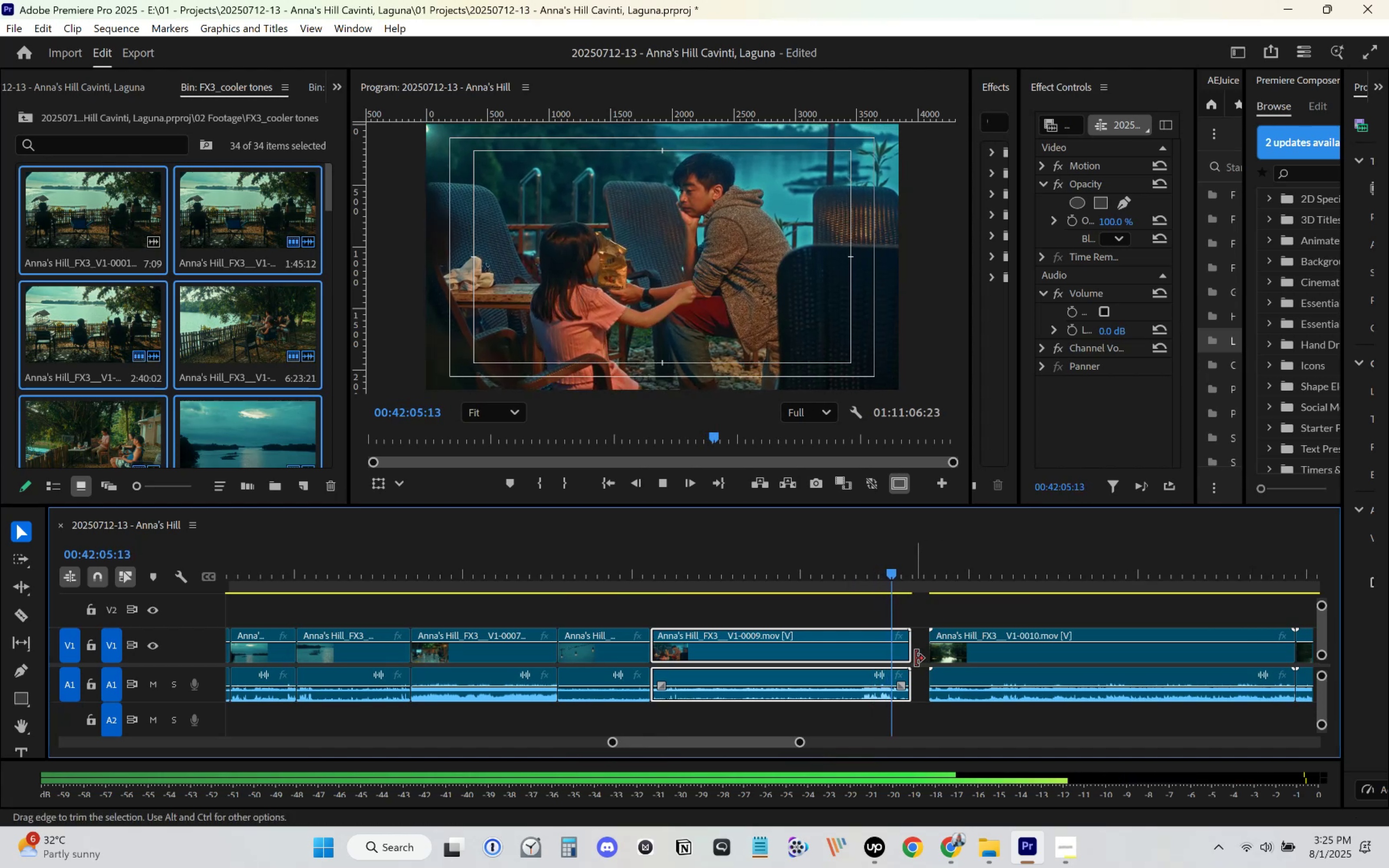 
key(Space)
 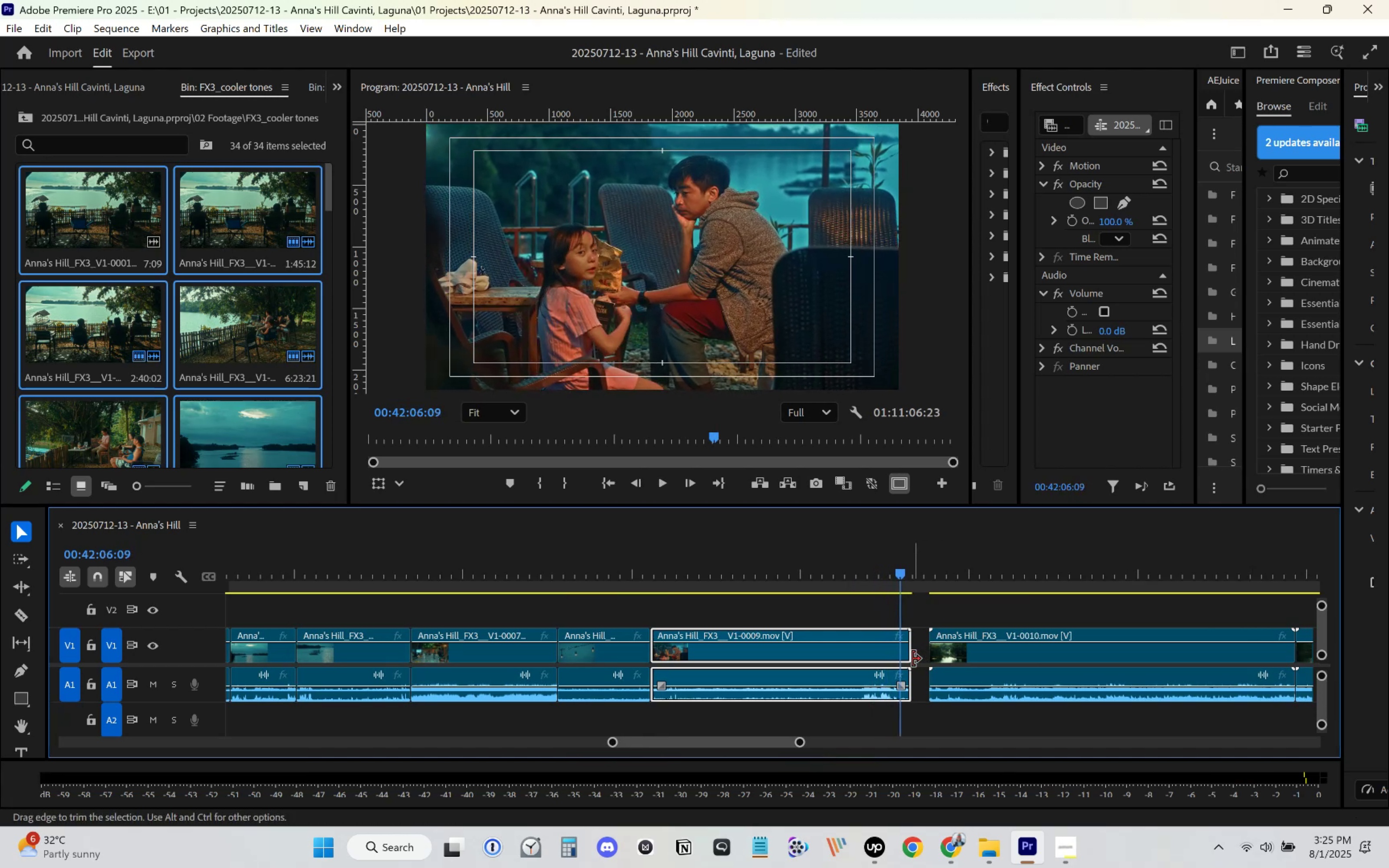 
key(Space)
 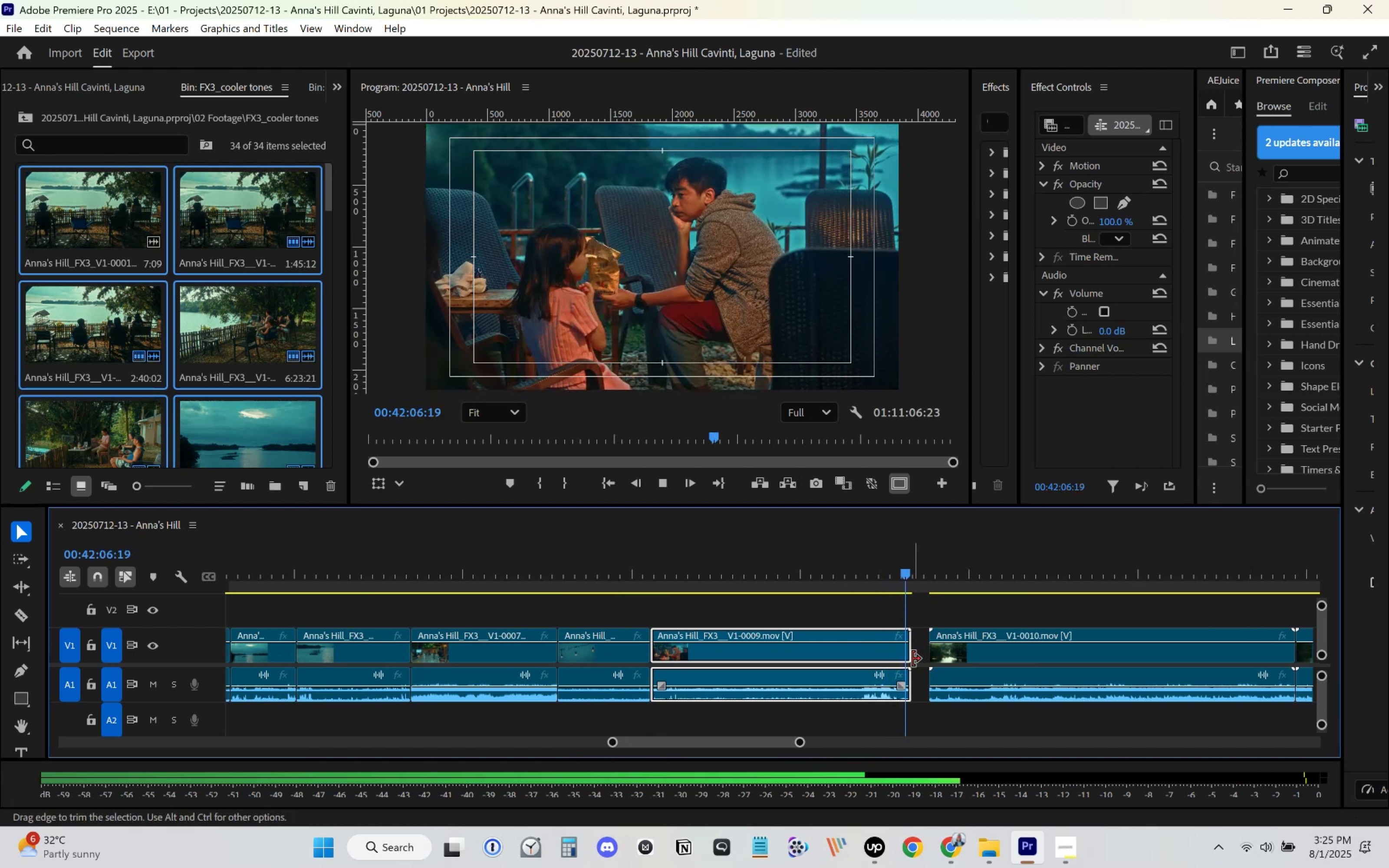 
key(Space)
 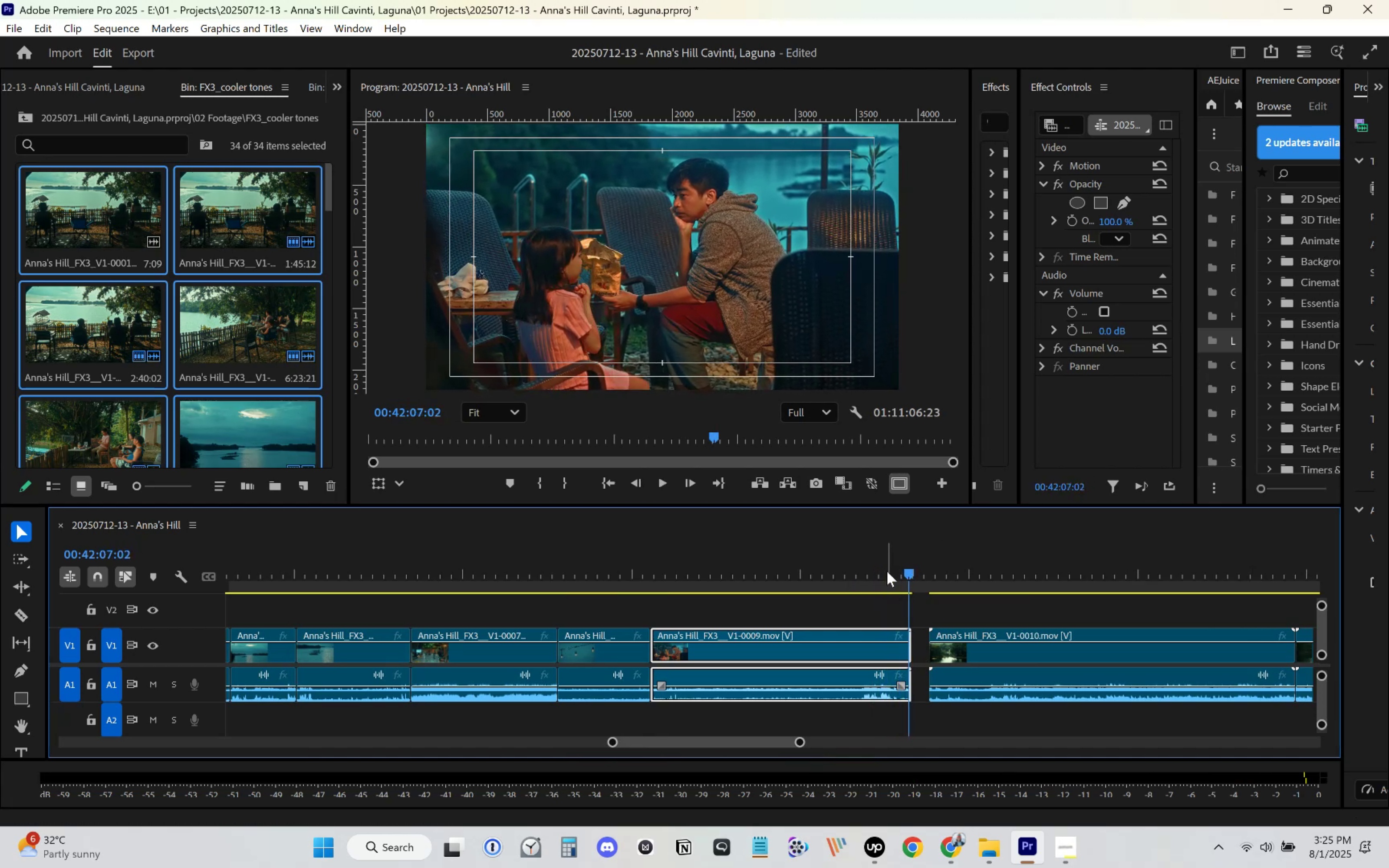 
left_click([882, 570])
 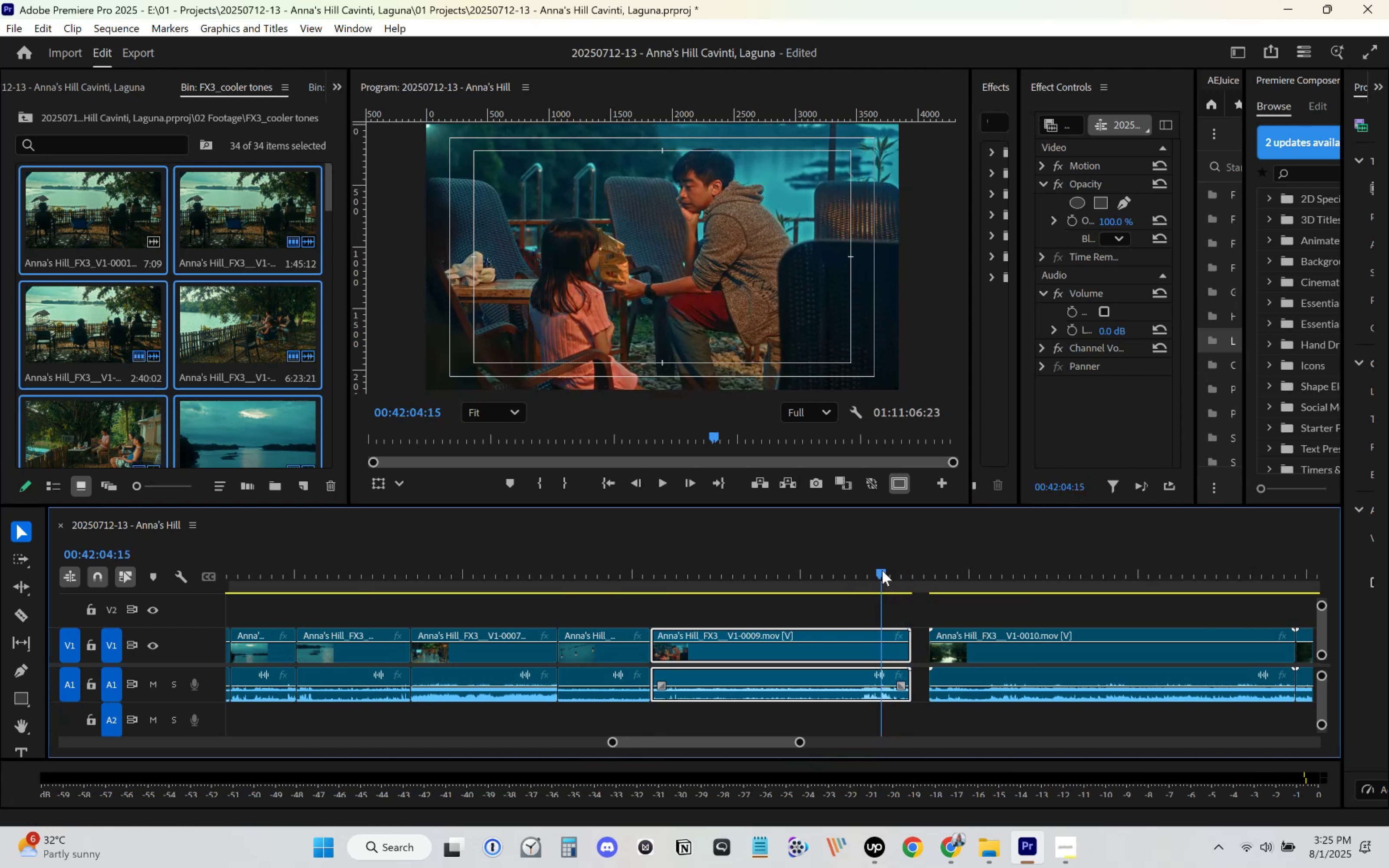 
key(Space)
 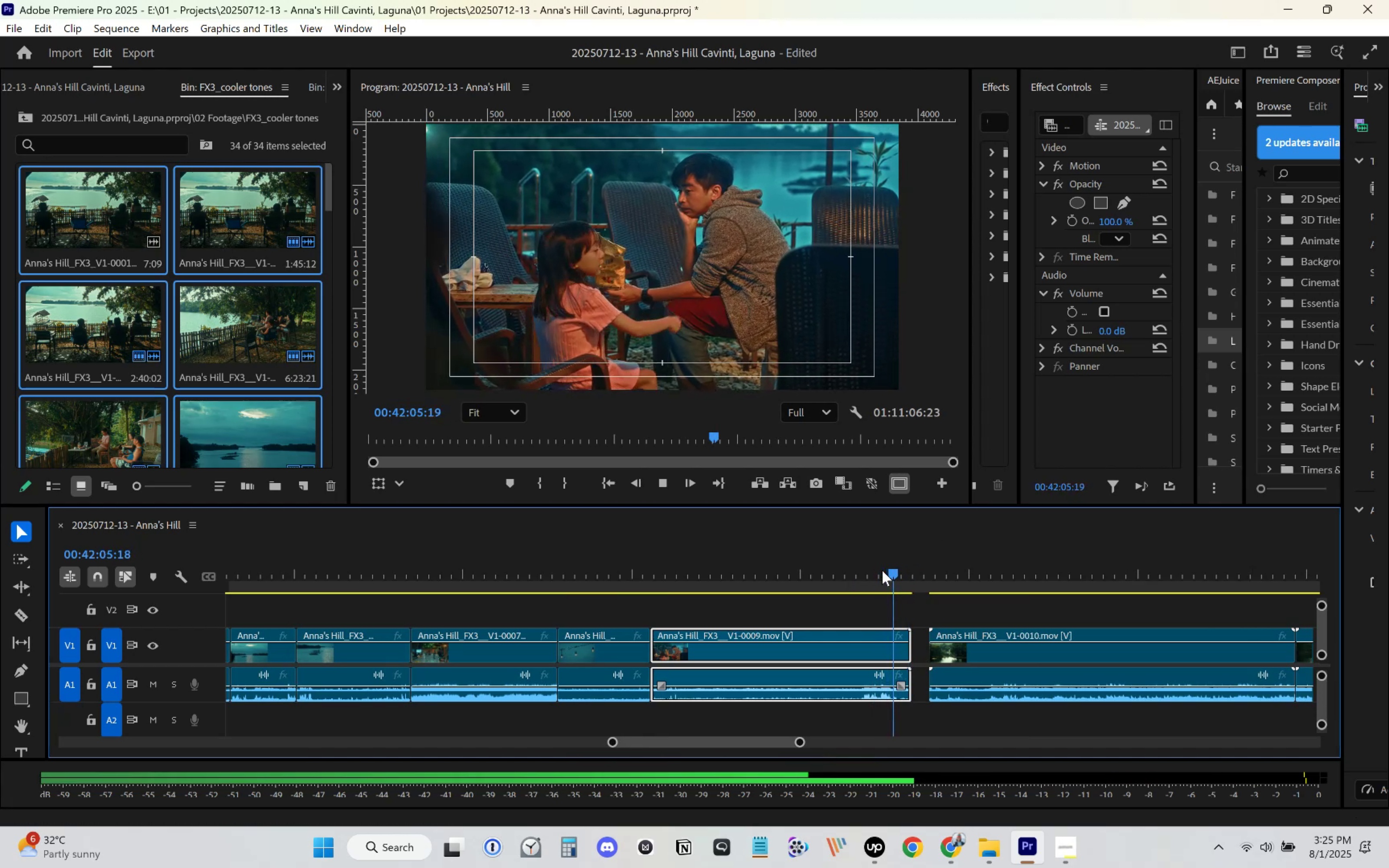 
key(Space)
 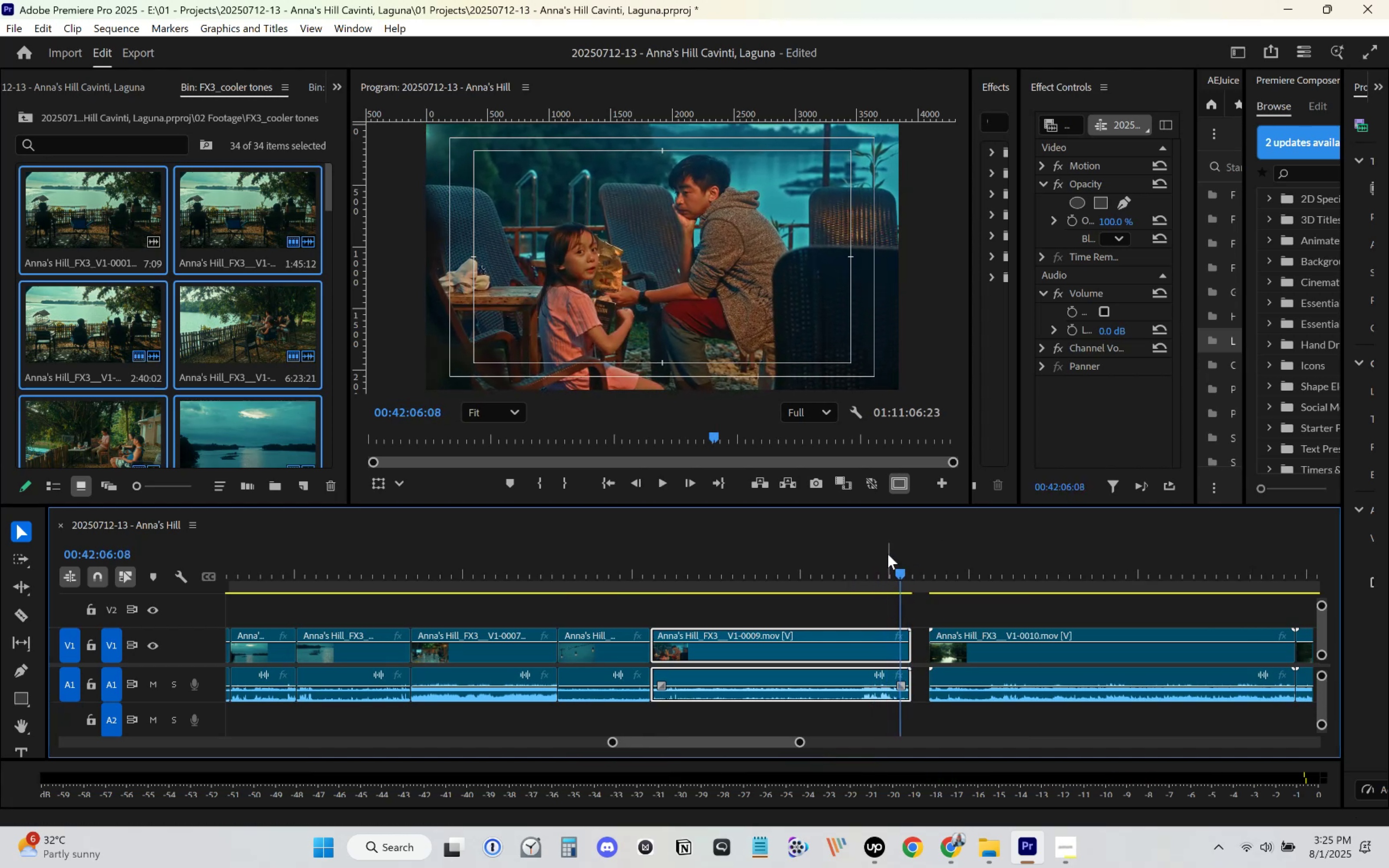 
left_click_drag(start_coordinate=[882, 565], to_coordinate=[860, 579])
 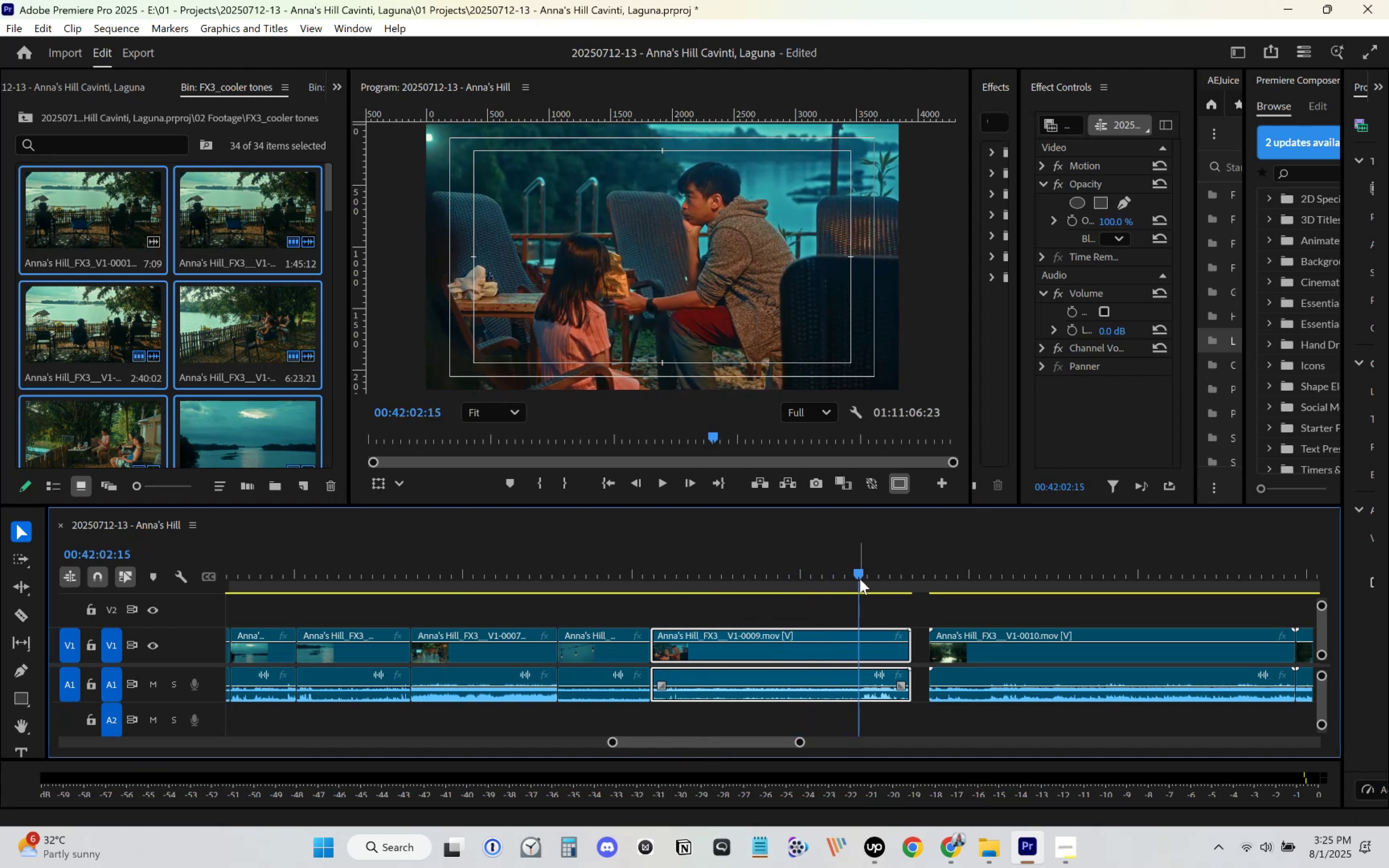 
type(cv)
 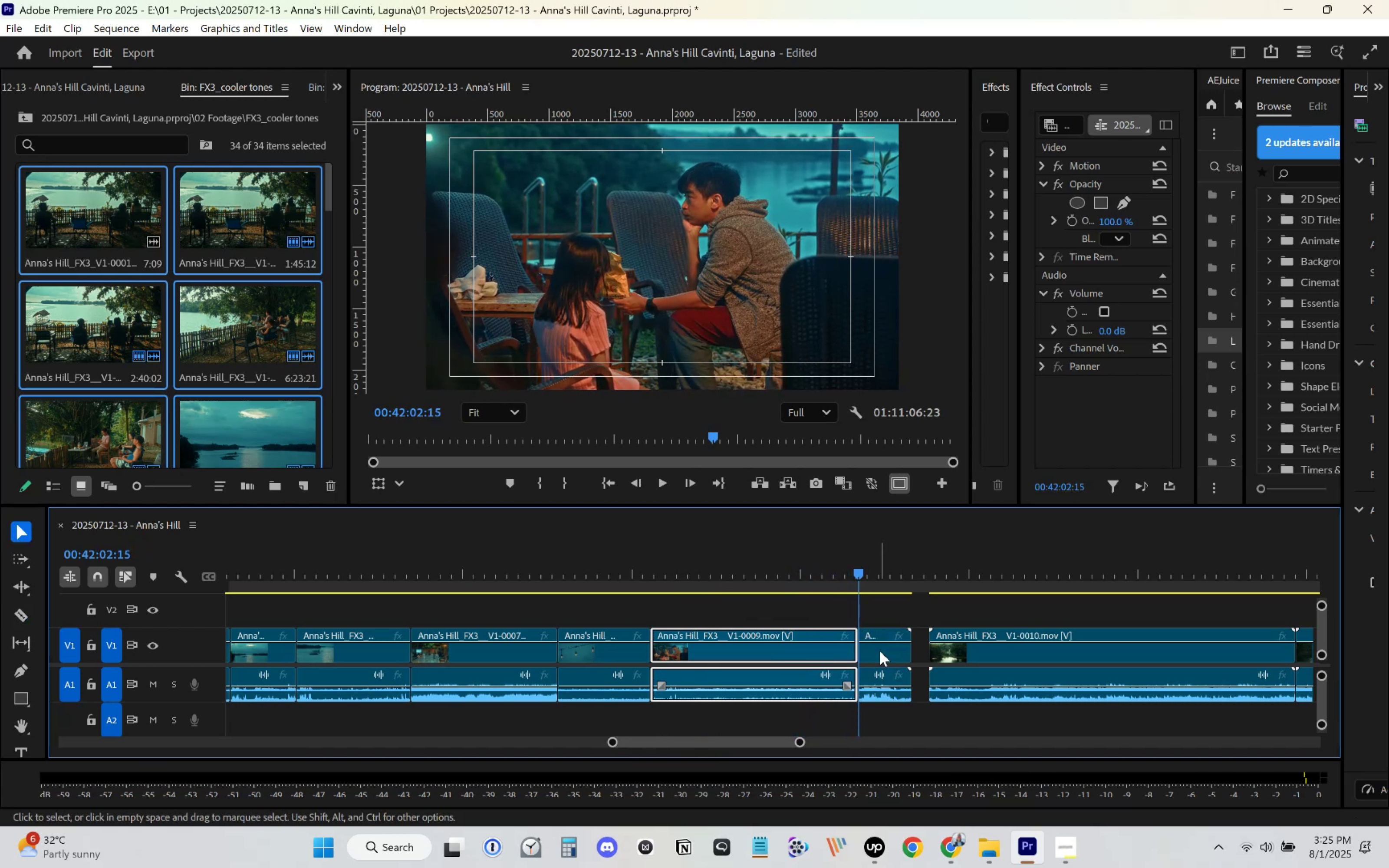 
double_click([880, 651])
 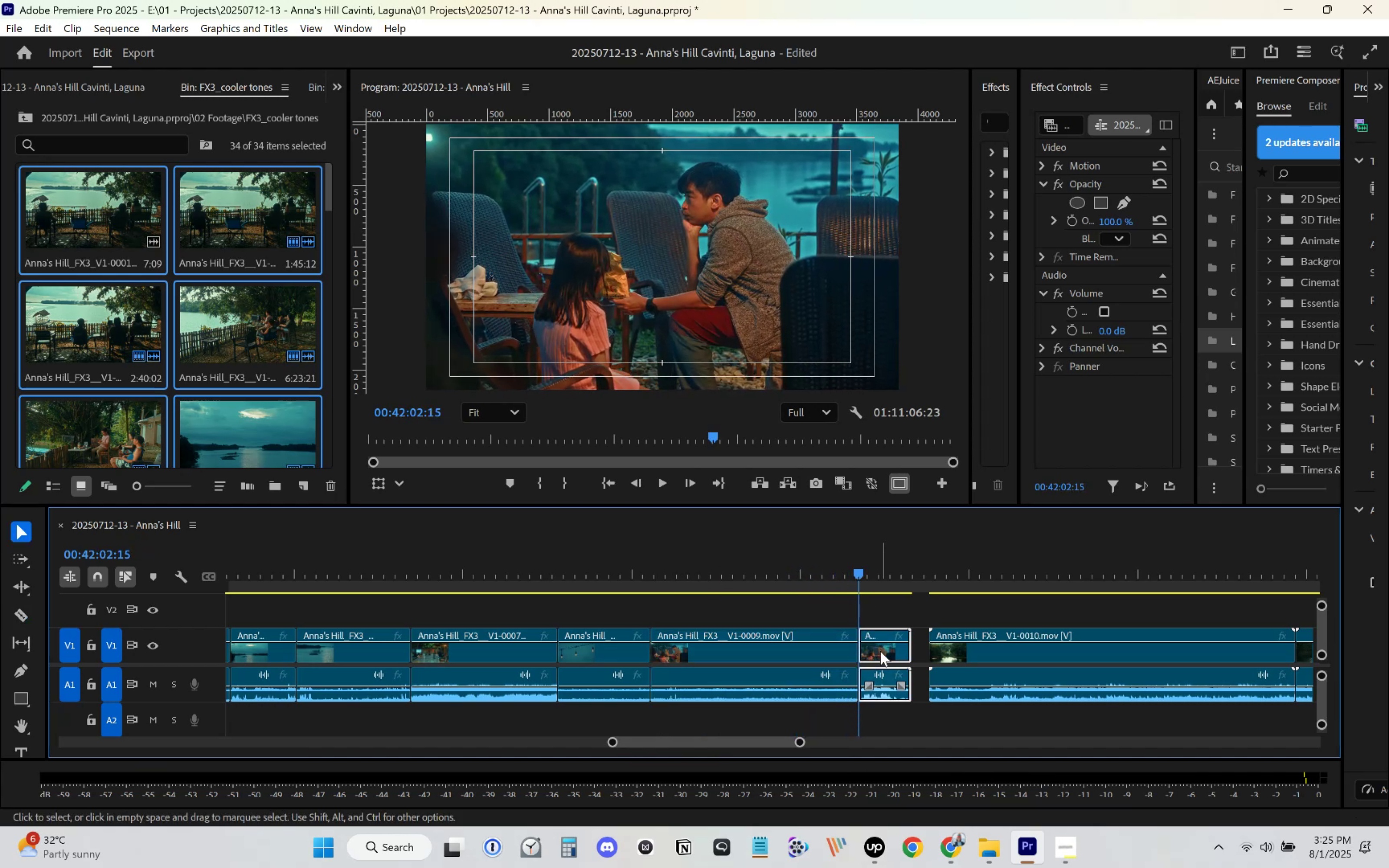 
key(Delete)
 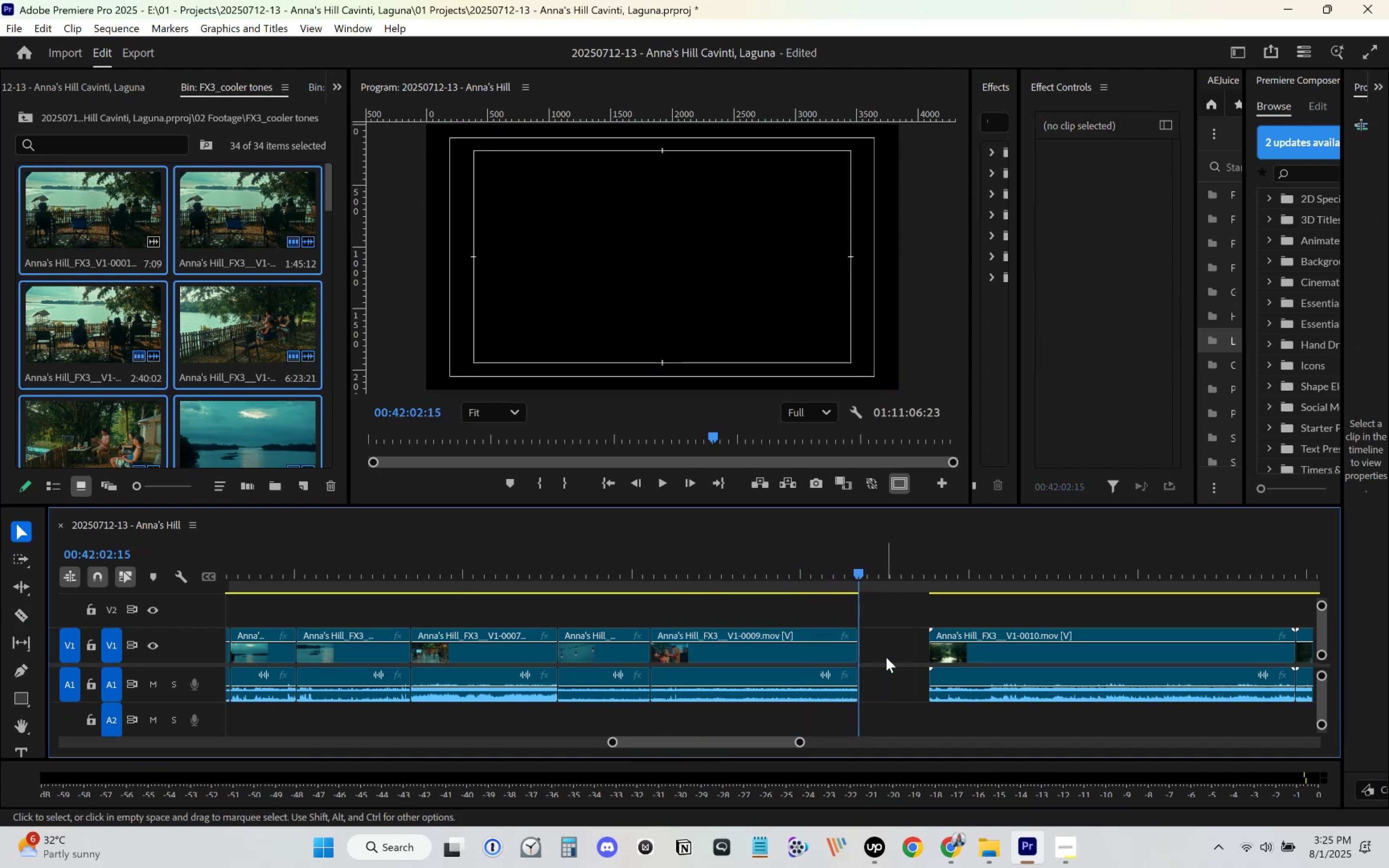 
left_click([886, 657])
 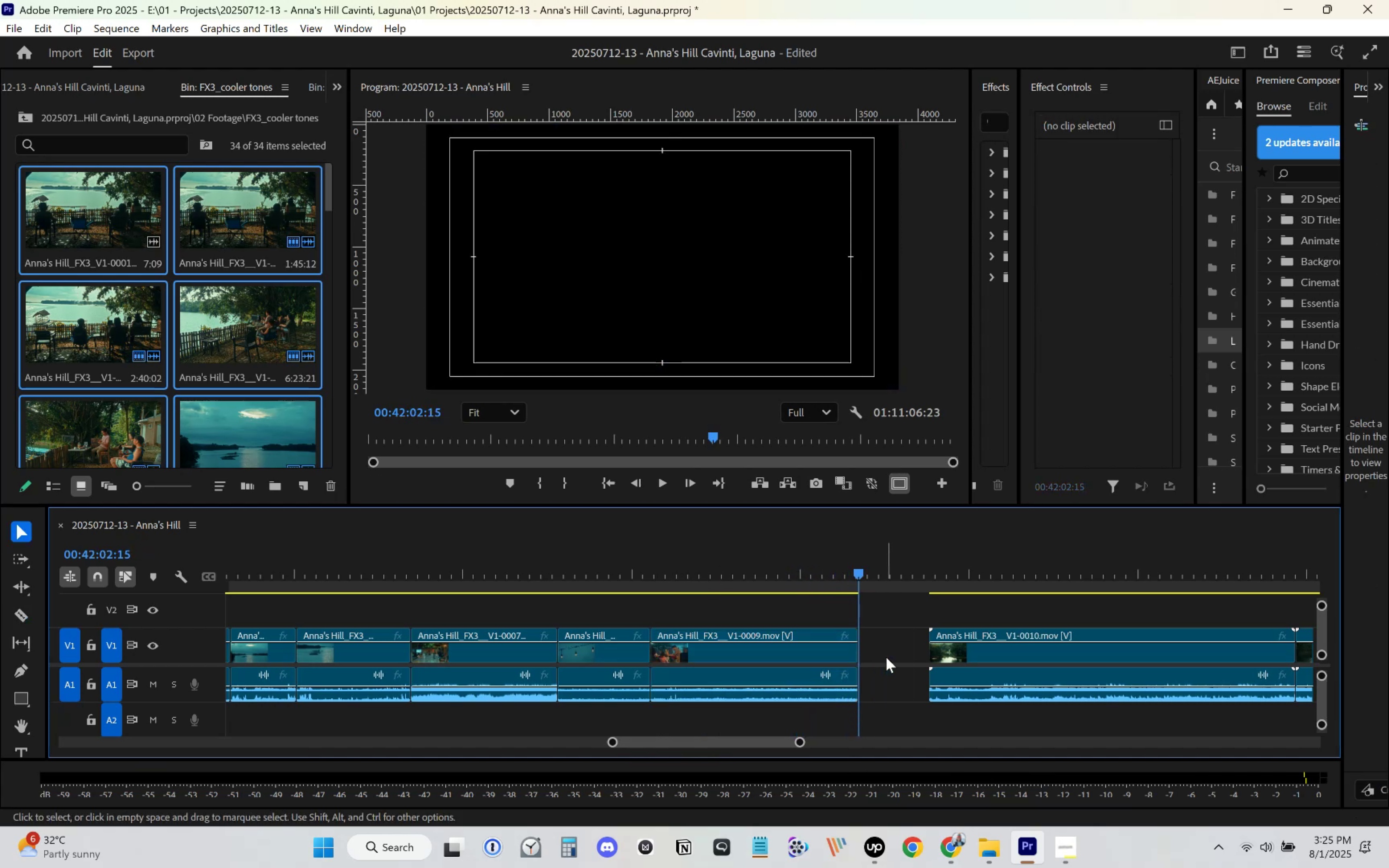 
key(Delete)
 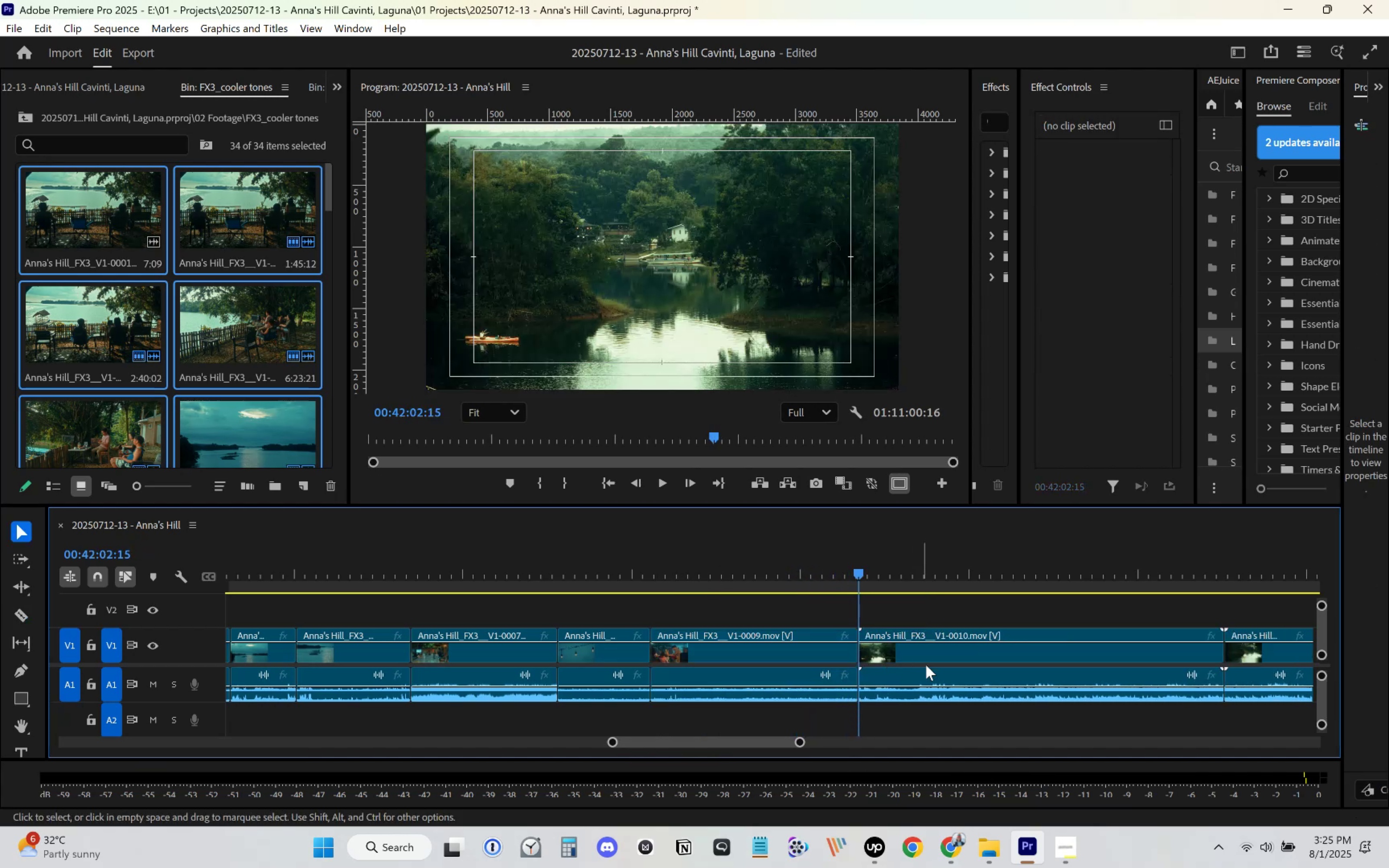 
key(Space)
 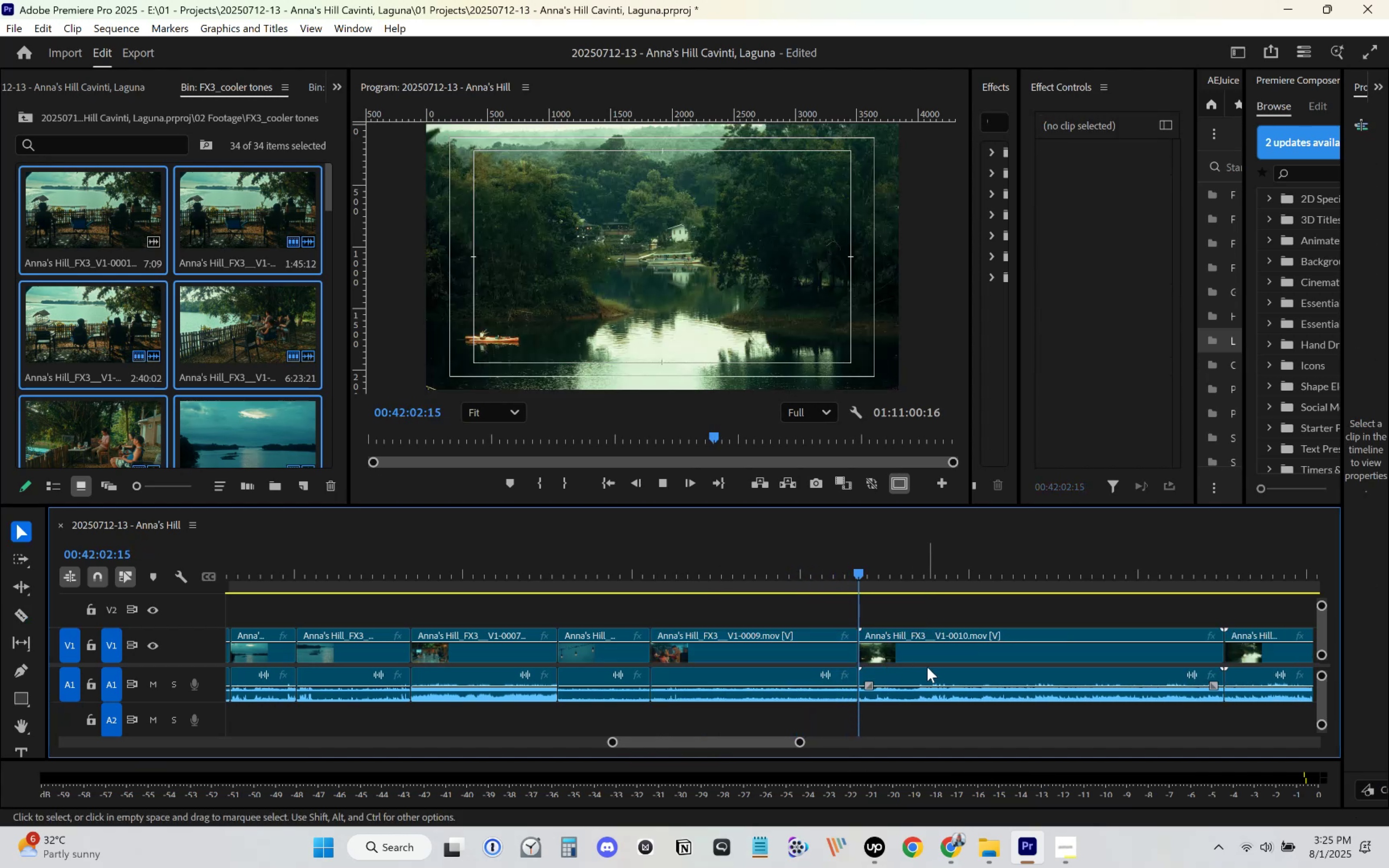 
scroll: coordinate [927, 667], scroll_direction: down, amount: 8.0
 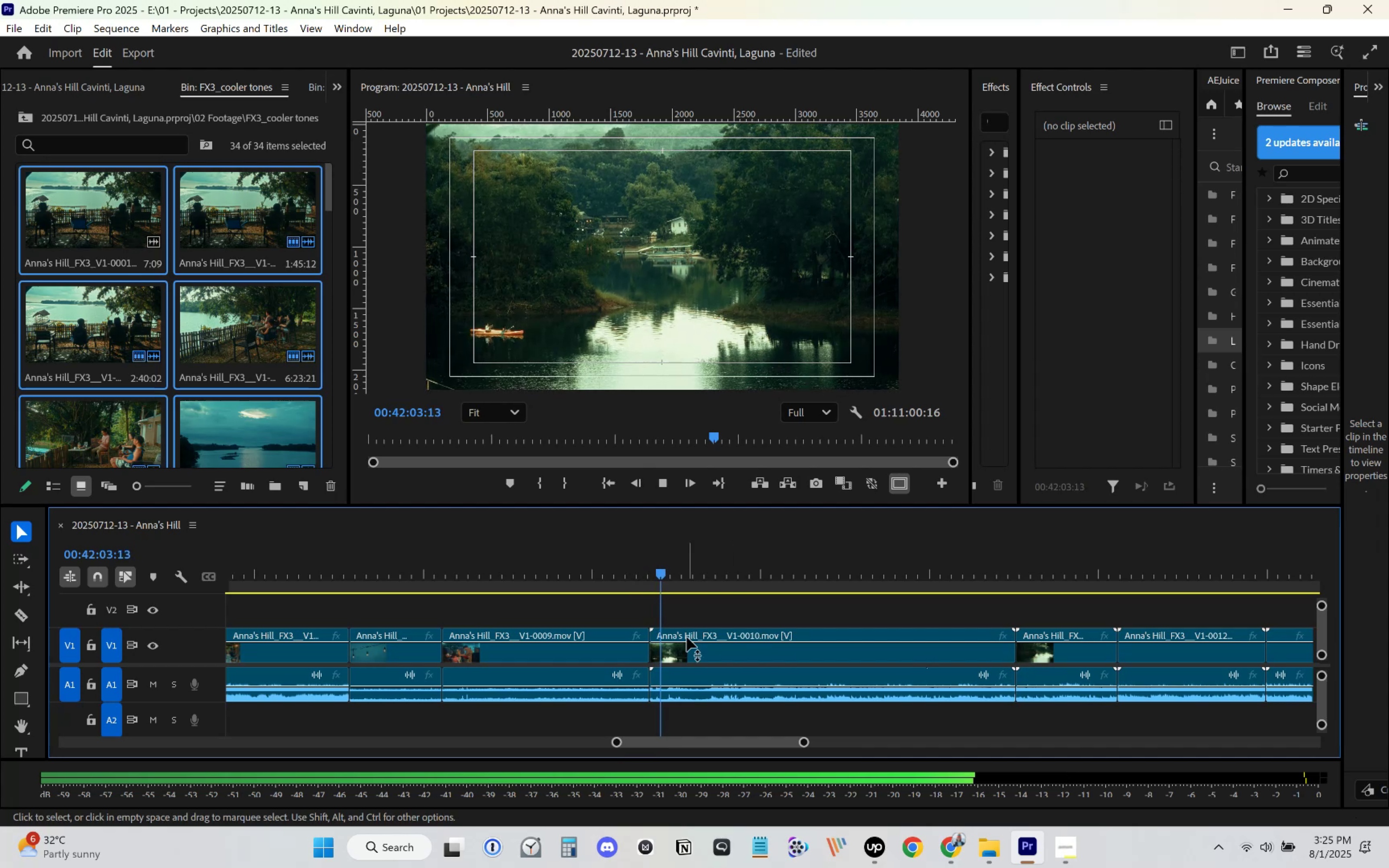 
key(Space)
 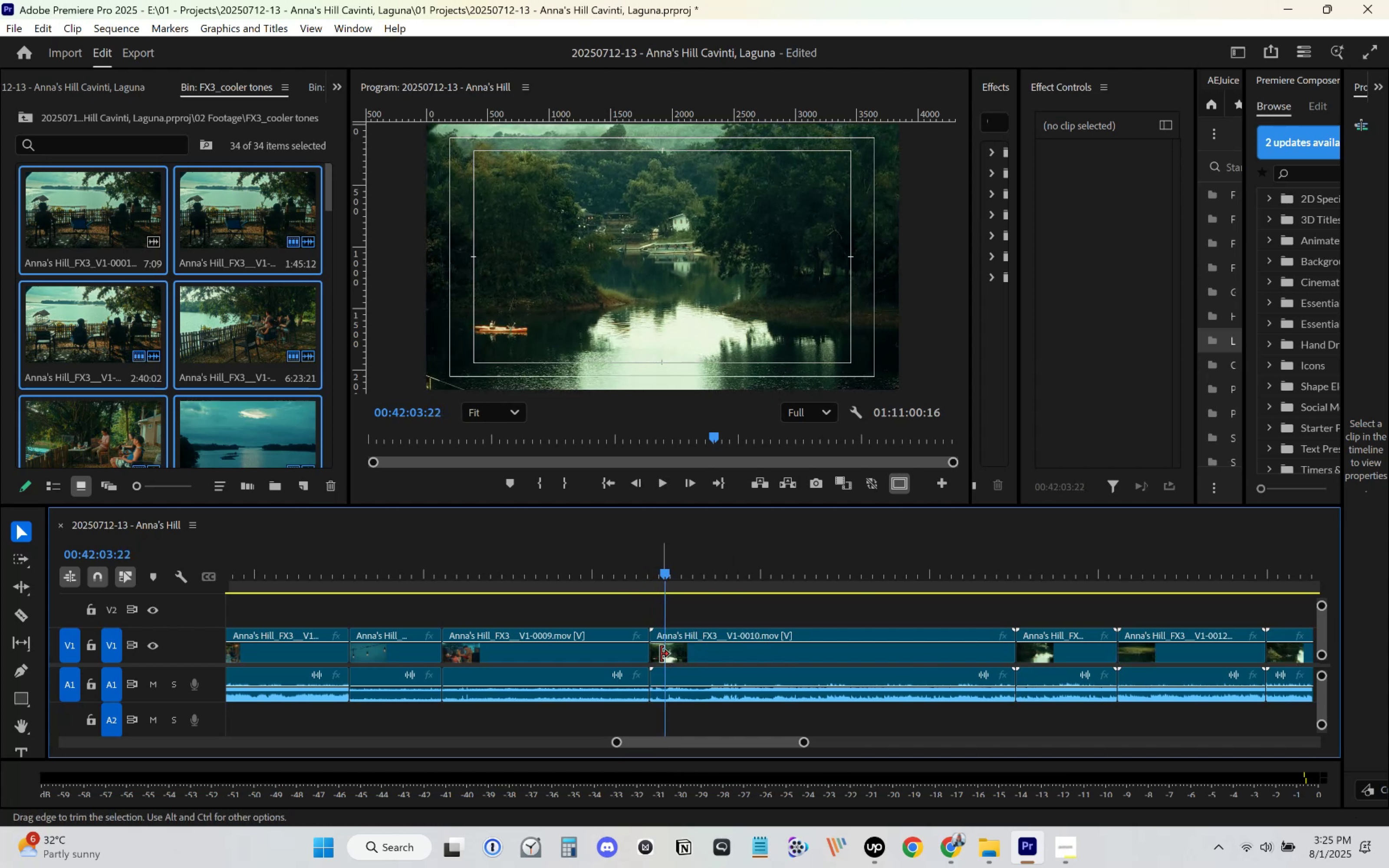 
left_click_drag(start_coordinate=[660, 654], to_coordinate=[670, 654])
 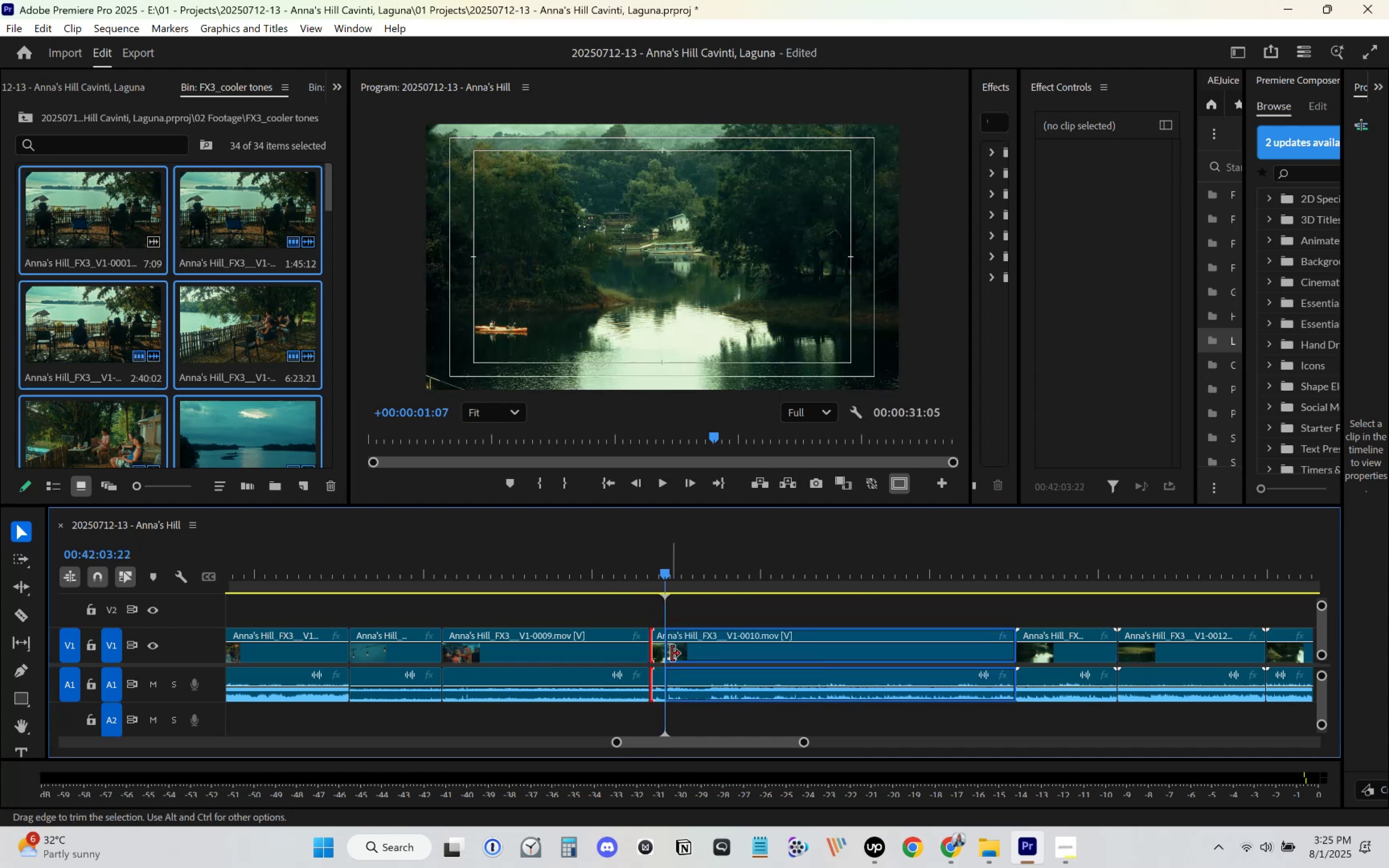 
left_click_drag(start_coordinate=[692, 653], to_coordinate=[680, 653])
 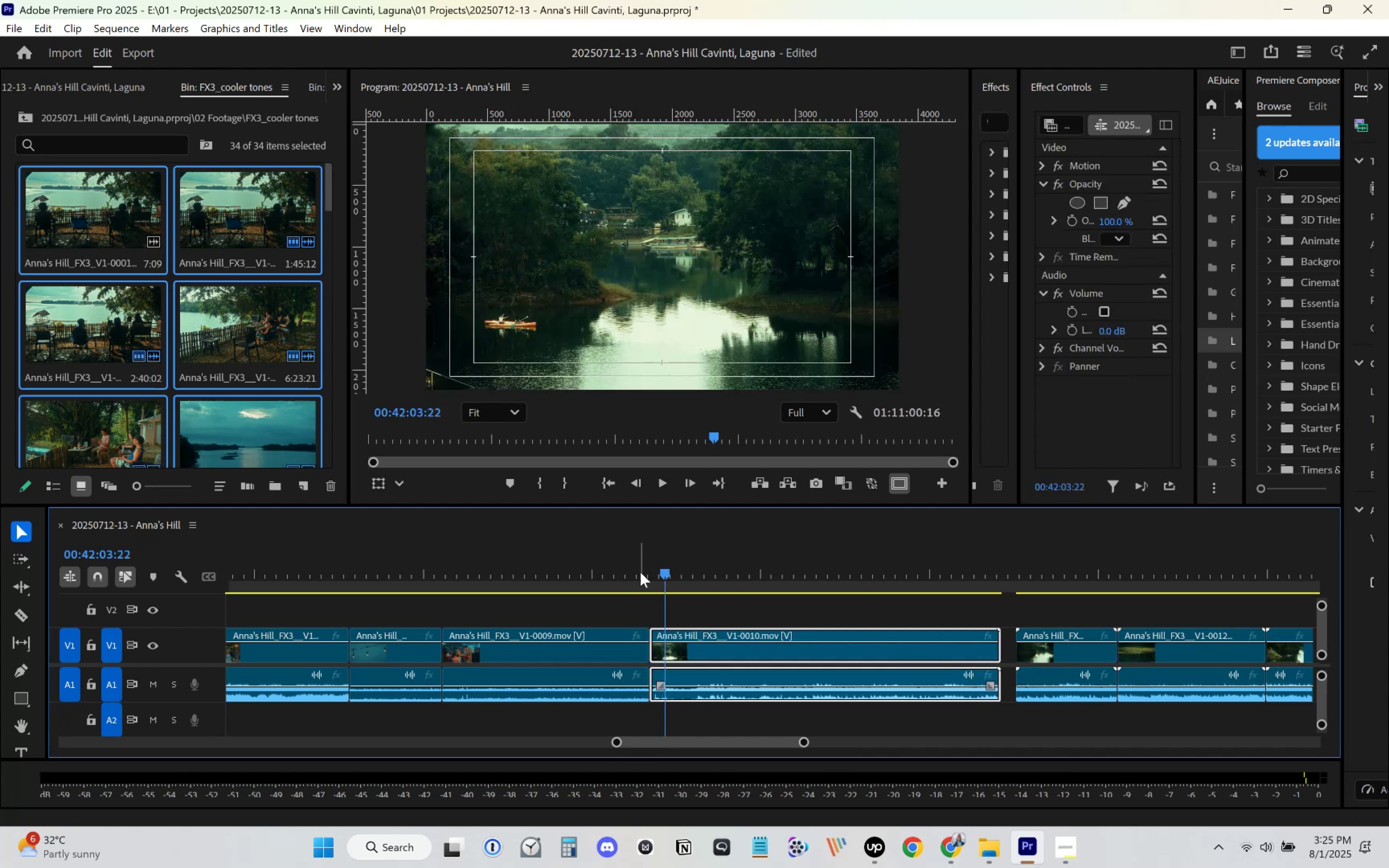 
left_click([639, 564])
 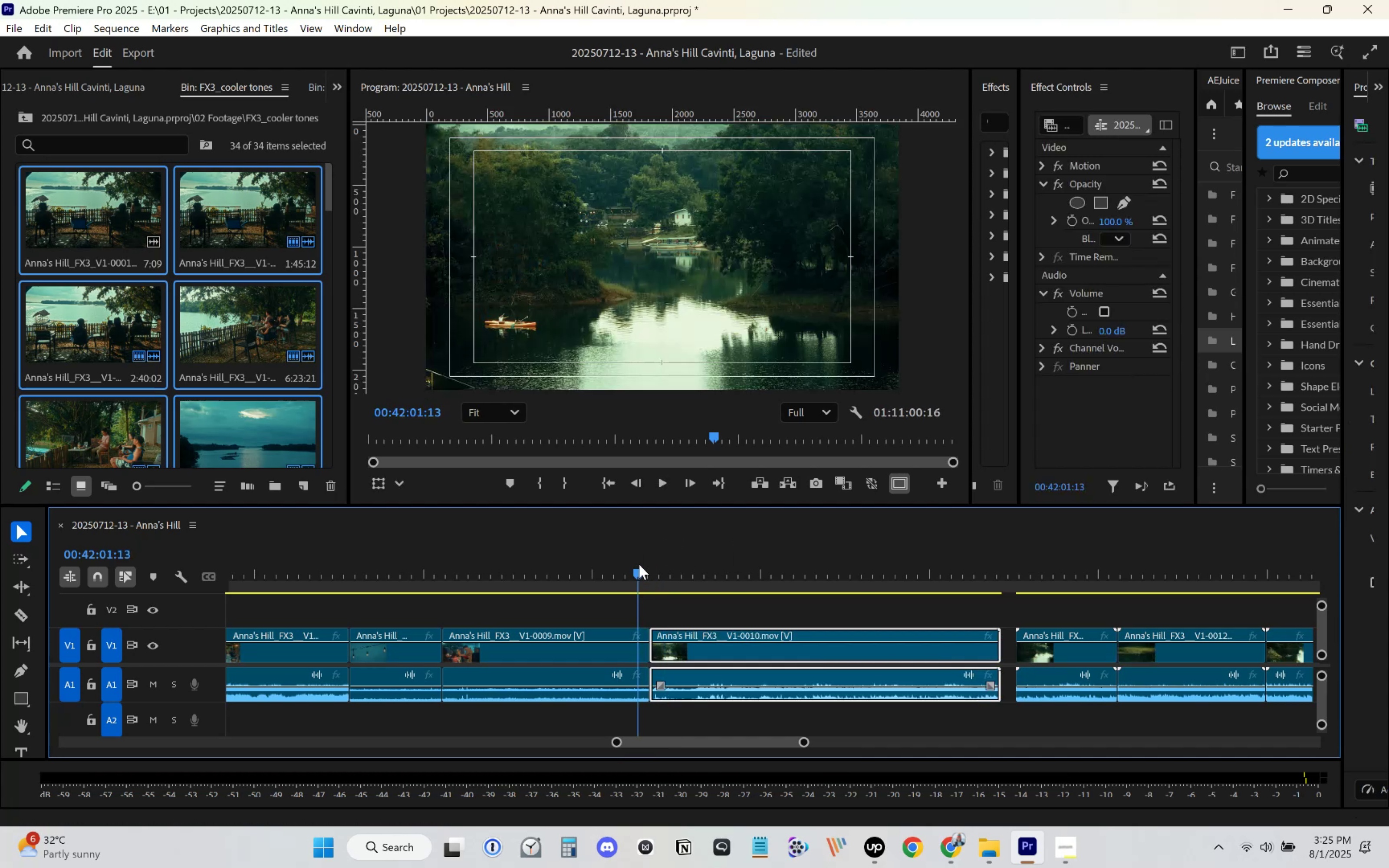 
key(Space)
 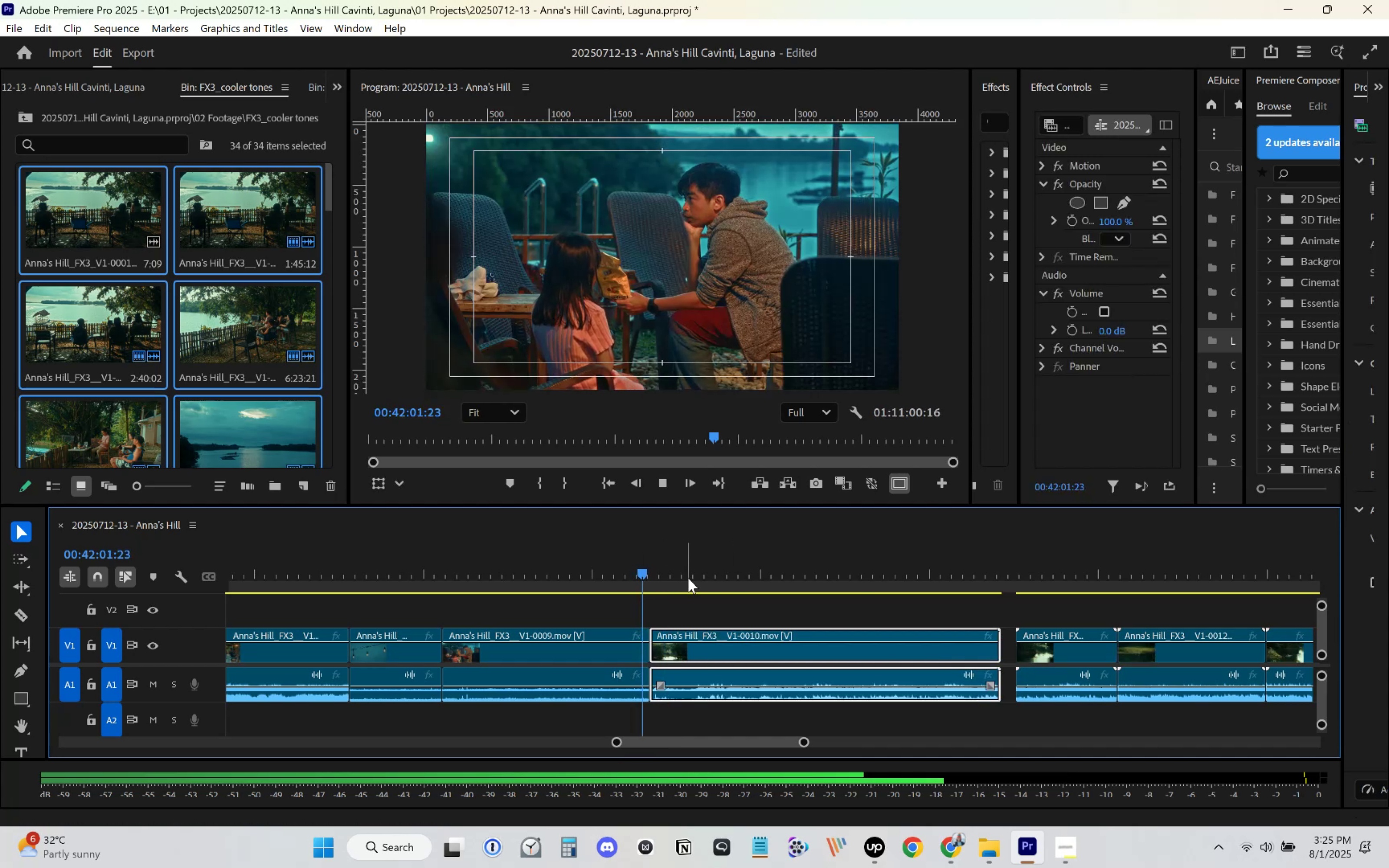 
scroll: coordinate [686, 584], scroll_direction: down, amount: 2.0
 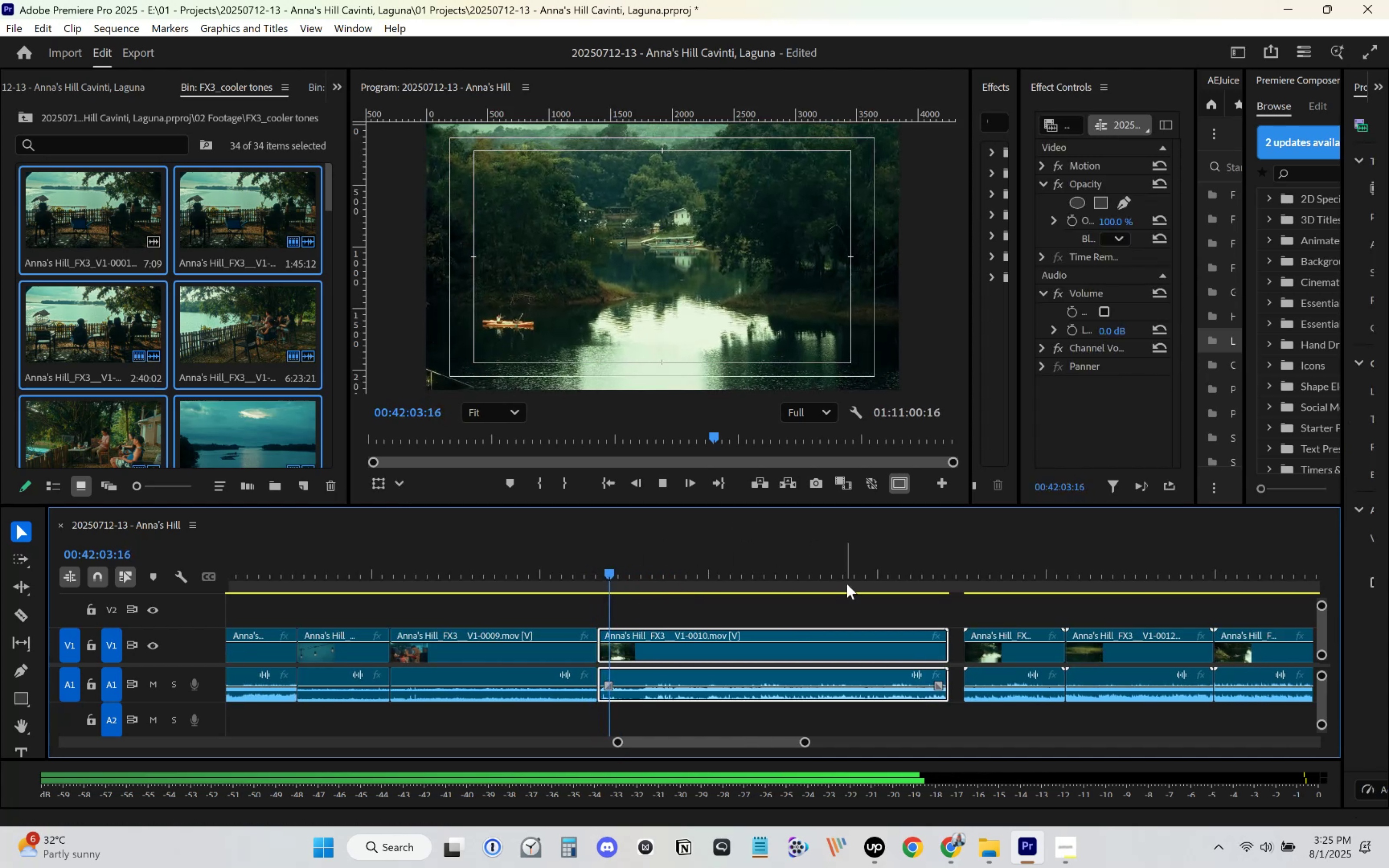 
left_click_drag(start_coordinate=[758, 568], to_coordinate=[900, 584])
 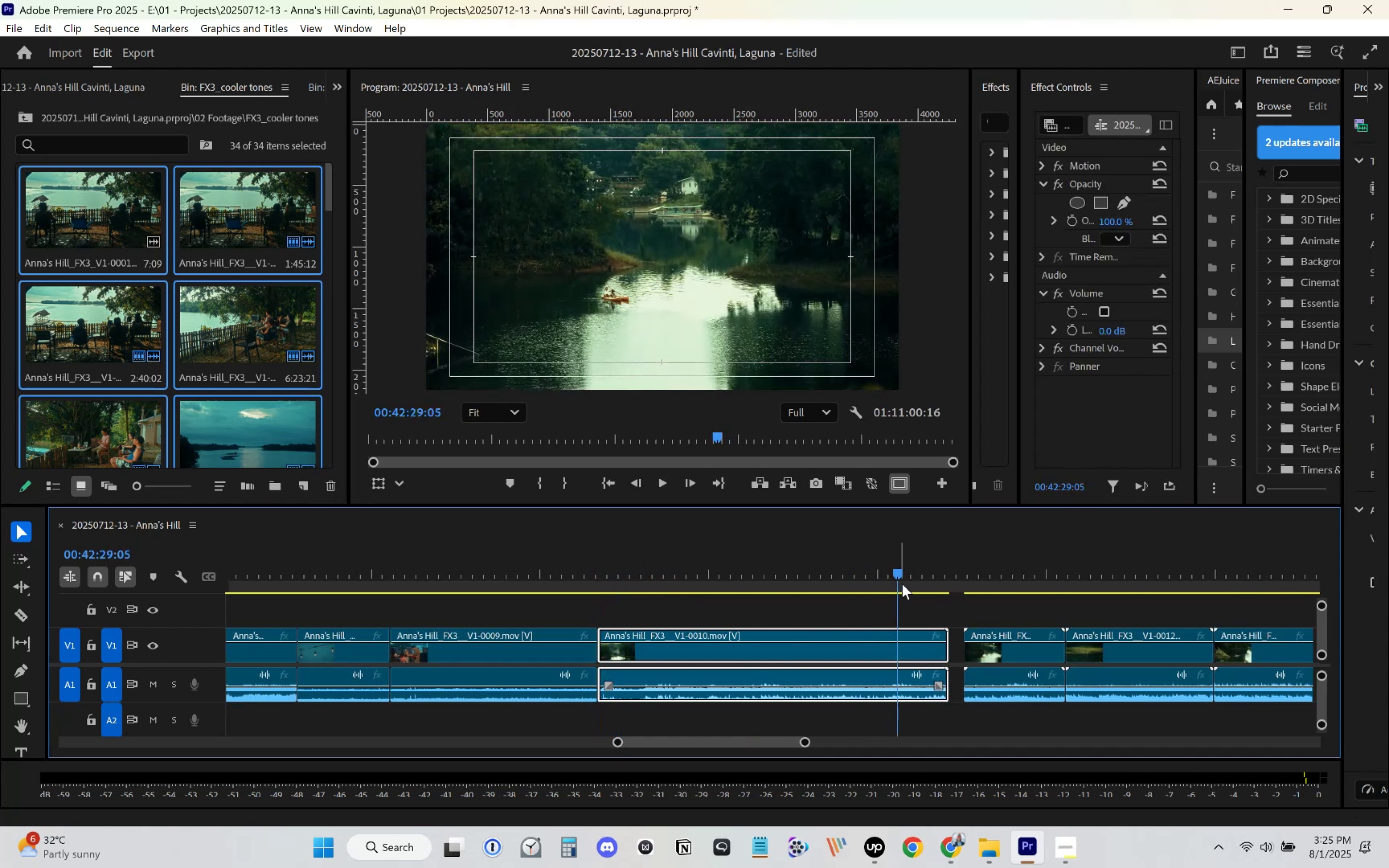 
key(Space)
 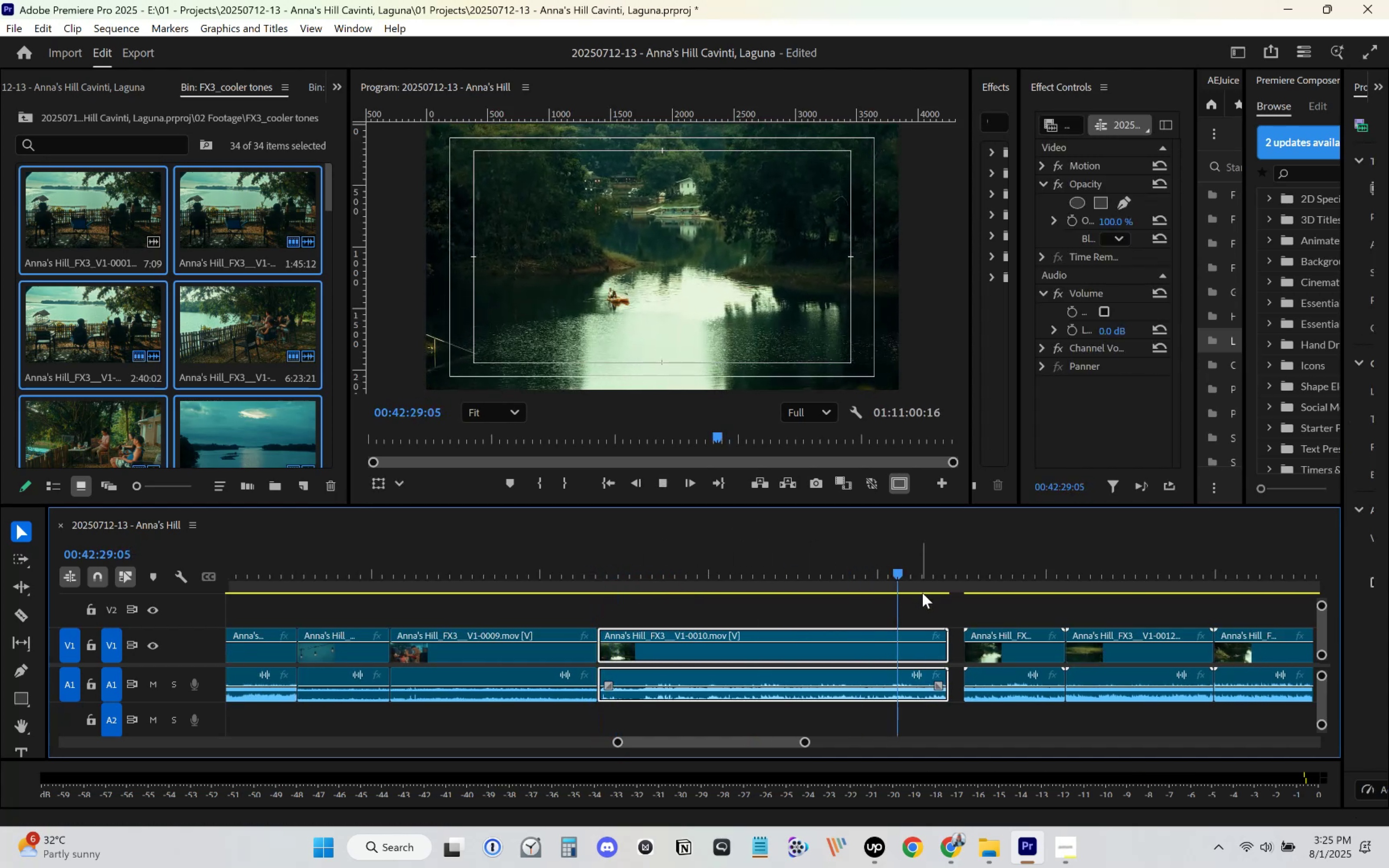 
scroll: coordinate [922, 602], scroll_direction: down, amount: 5.0
 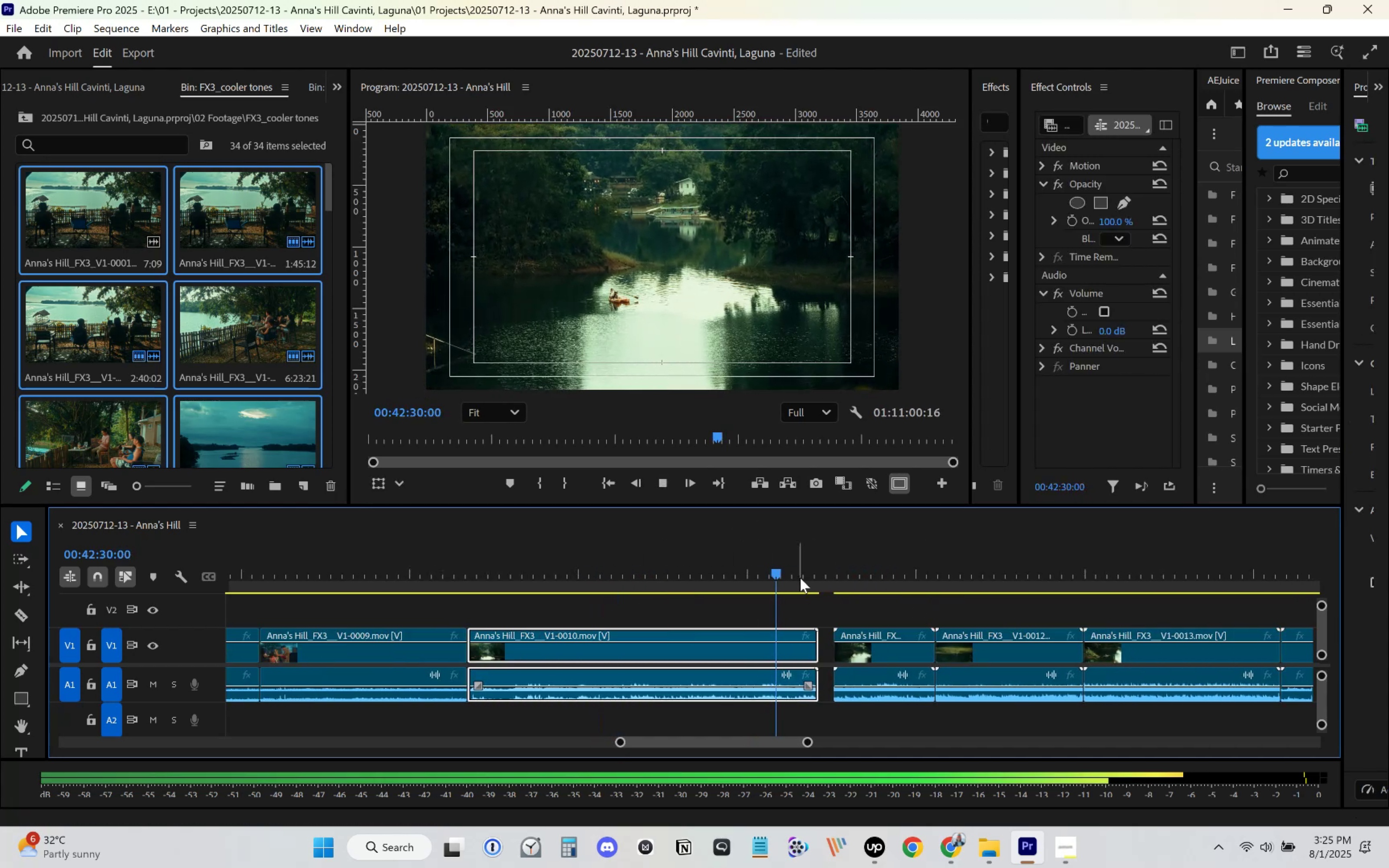 
left_click([787, 564])
 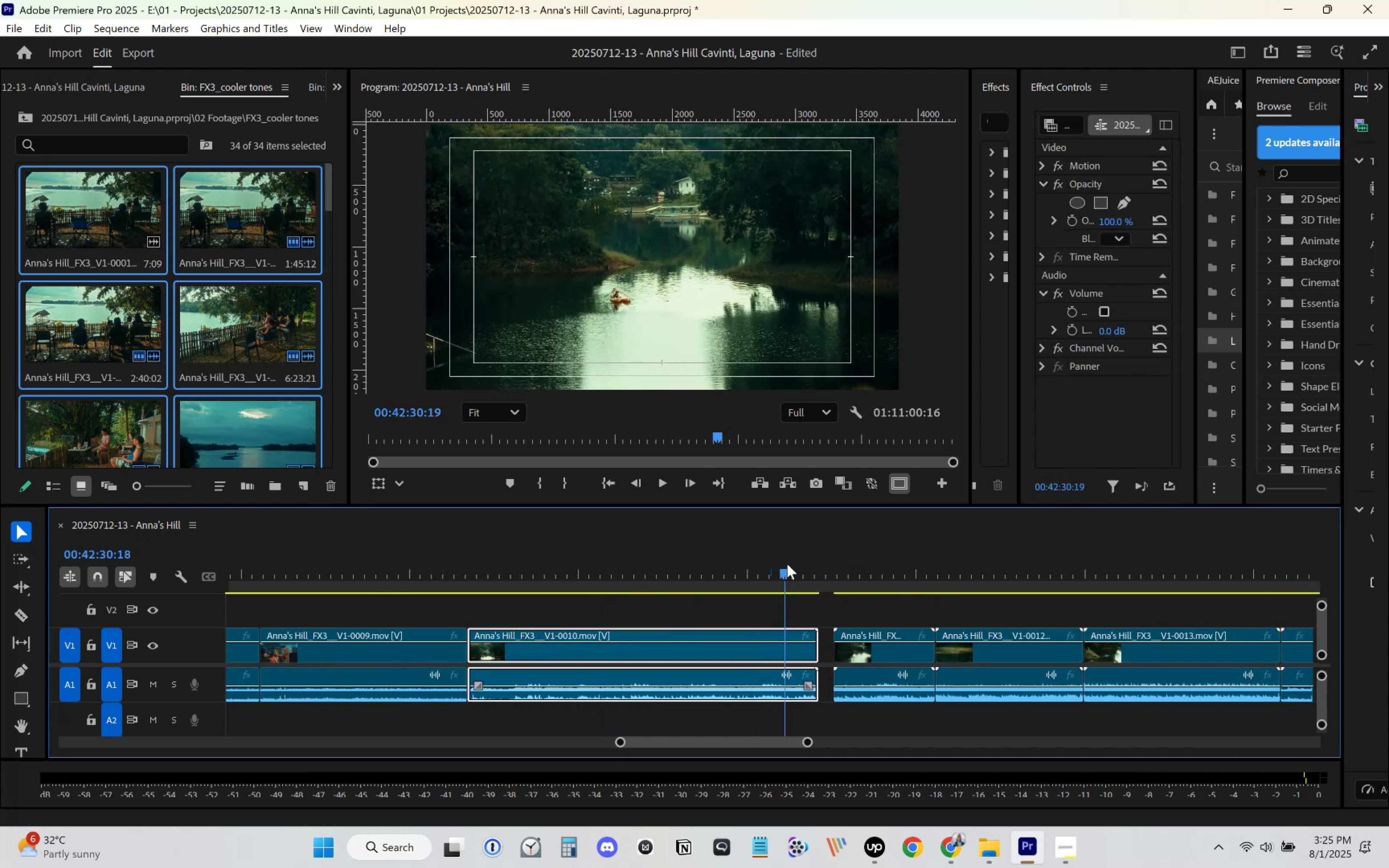 
key(Space)
 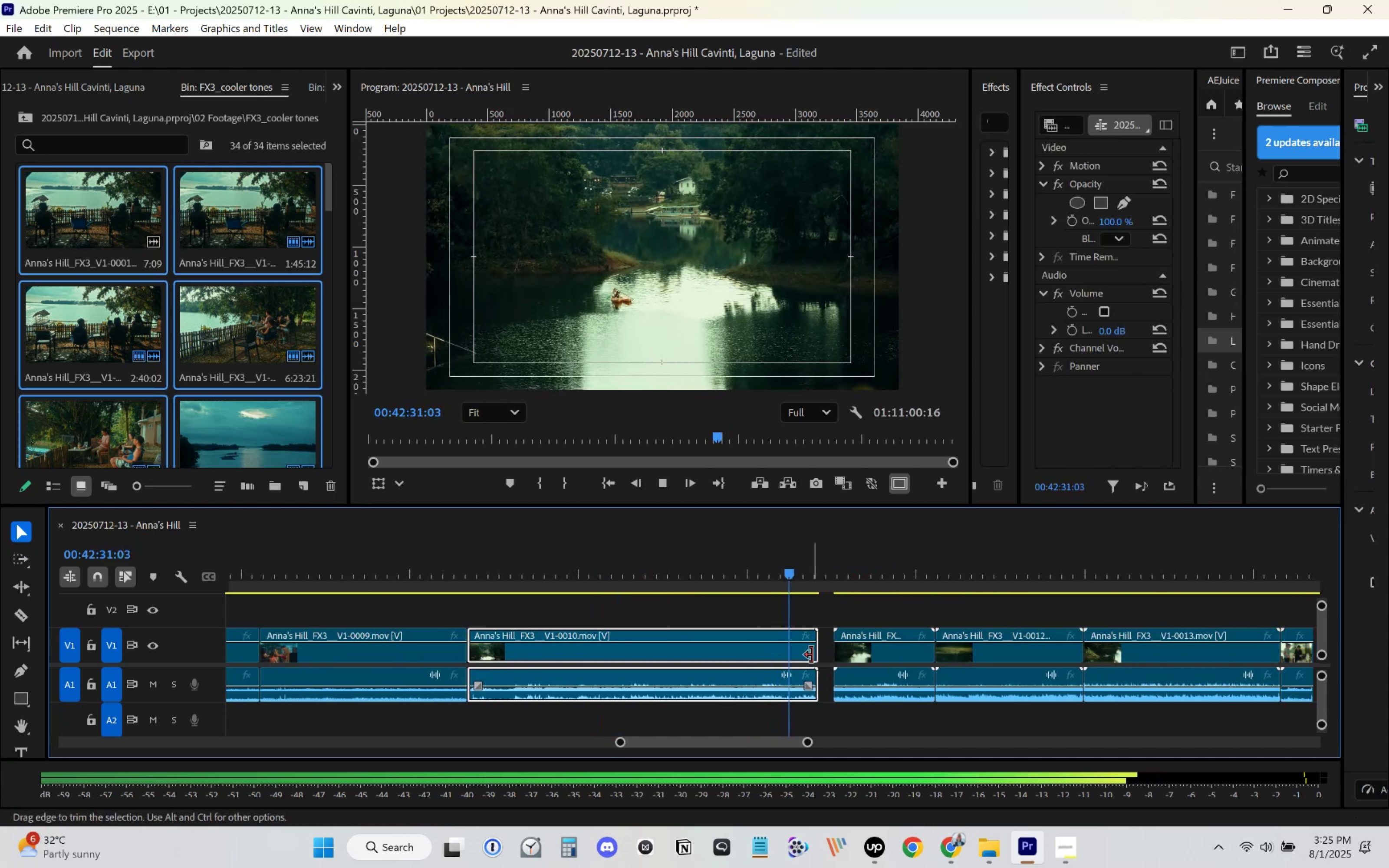 
key(Space)
 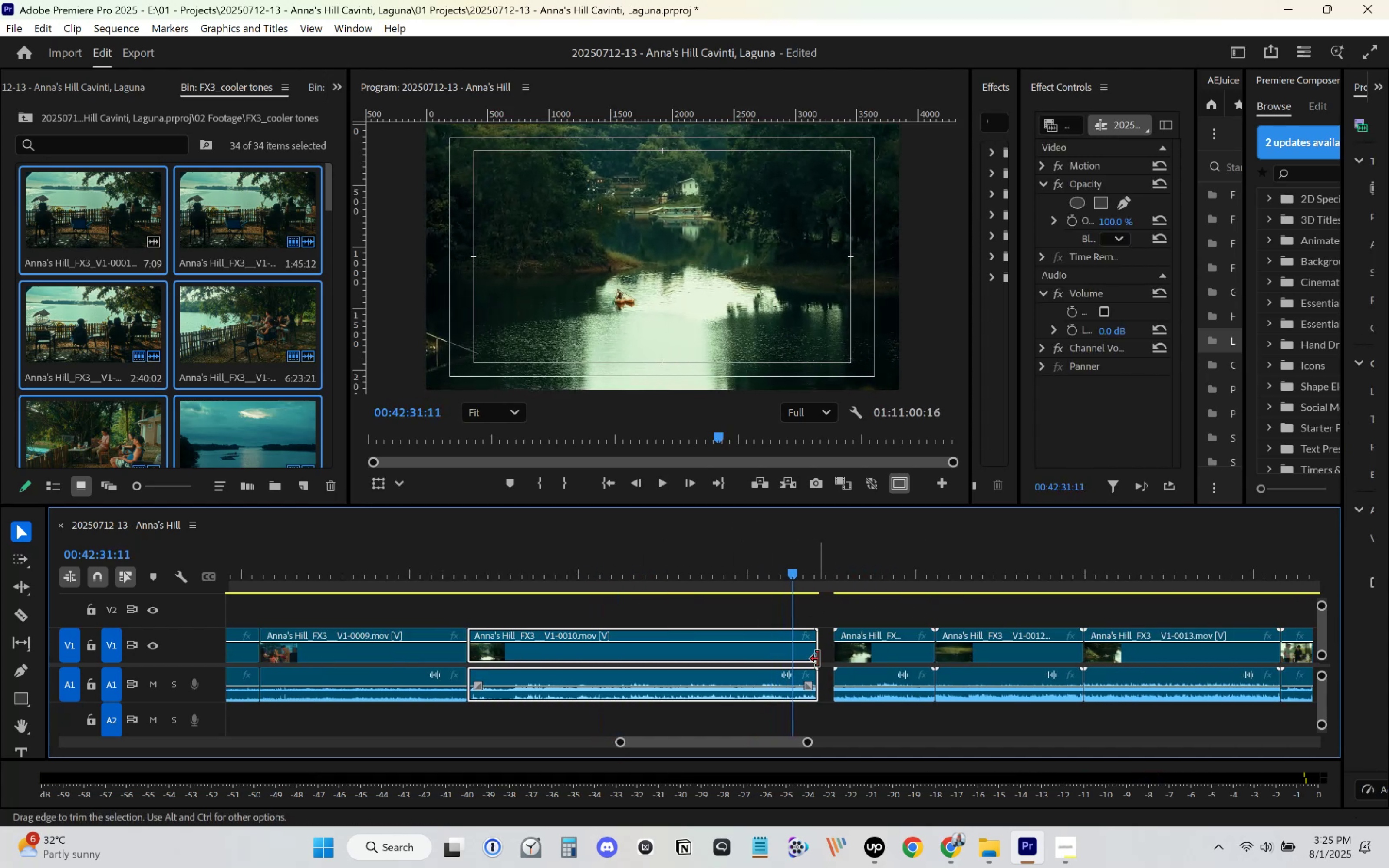 
key(Space)
 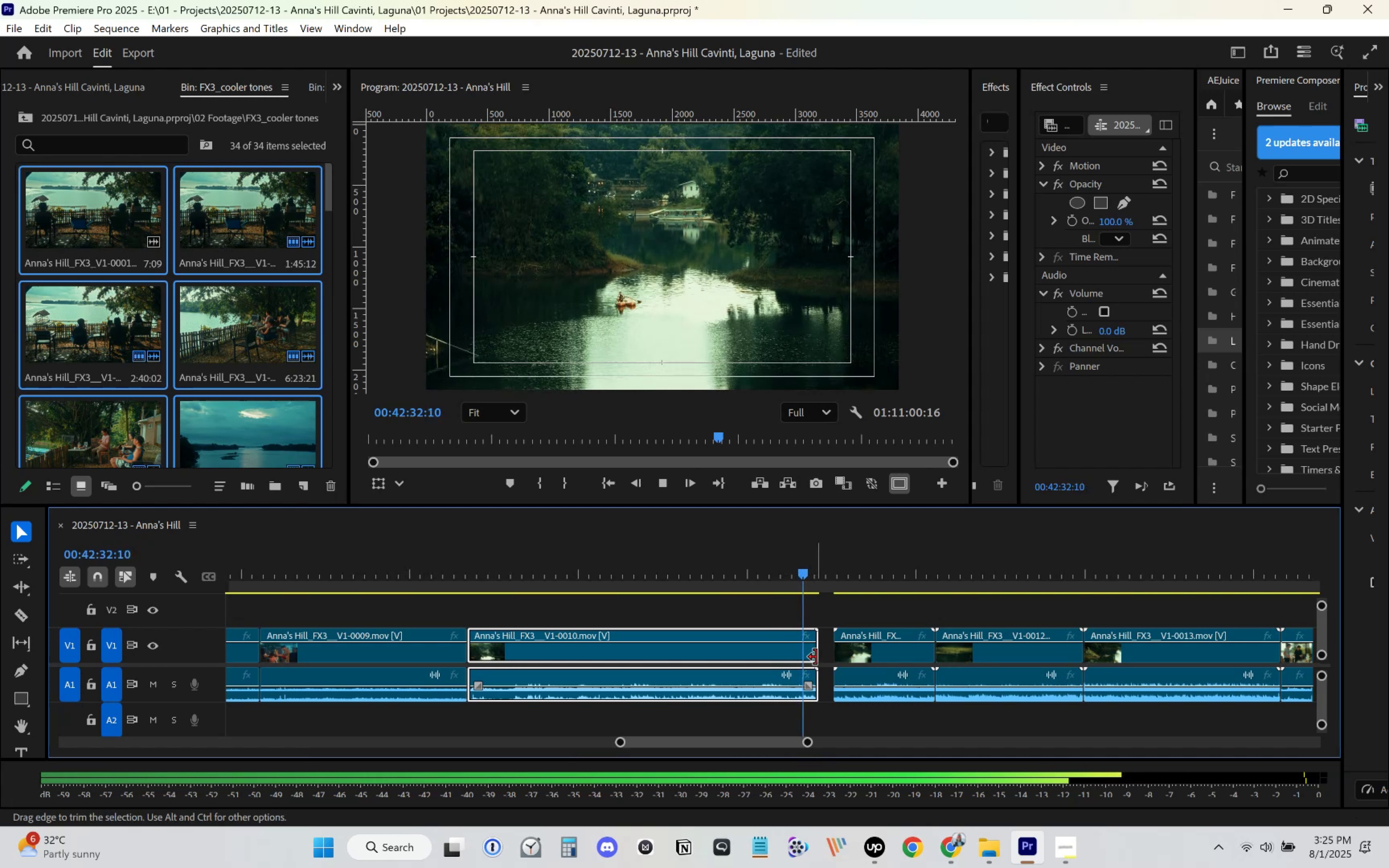 
key(Space)
 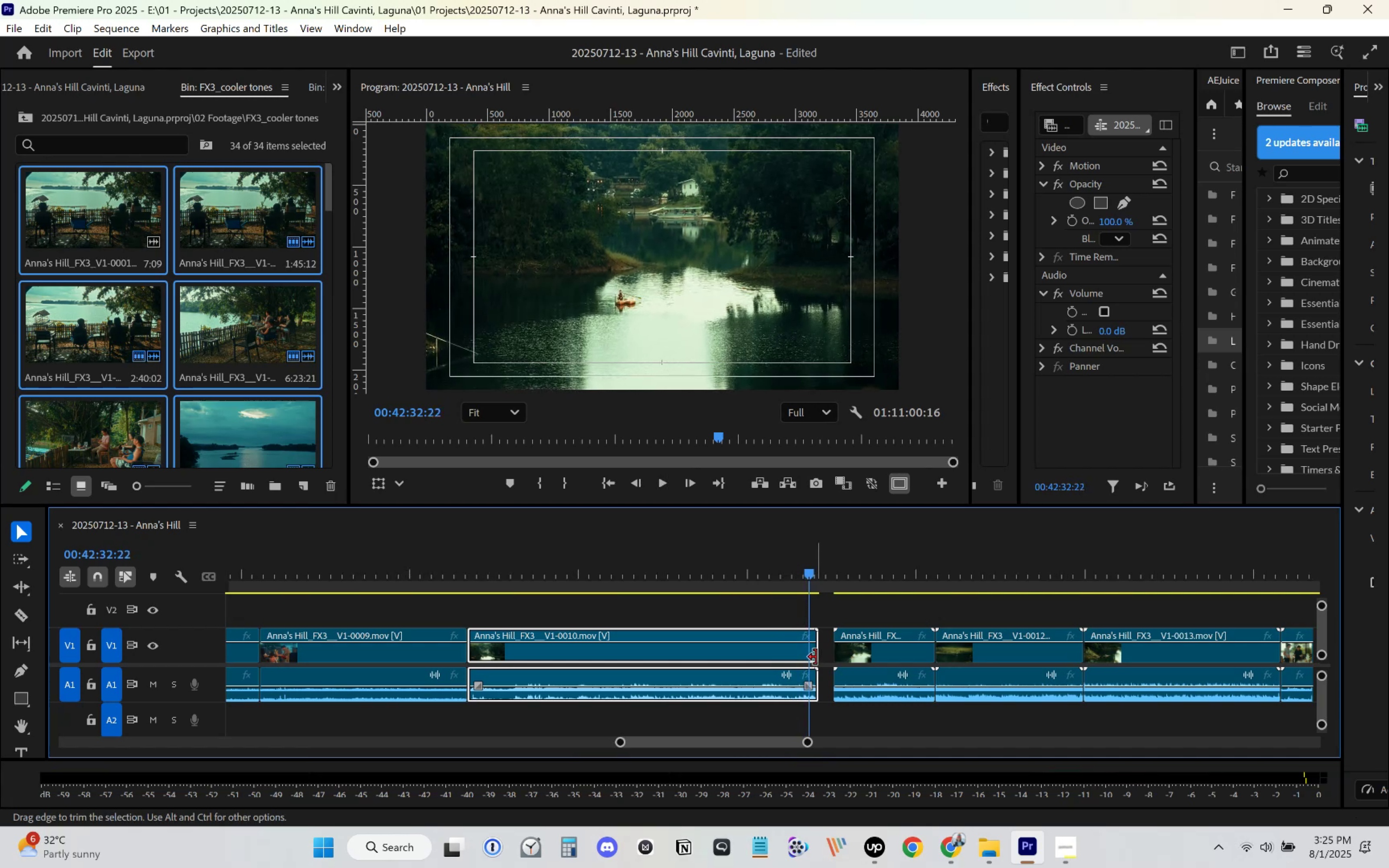 
left_click_drag(start_coordinate=[816, 657], to_coordinate=[805, 658])
 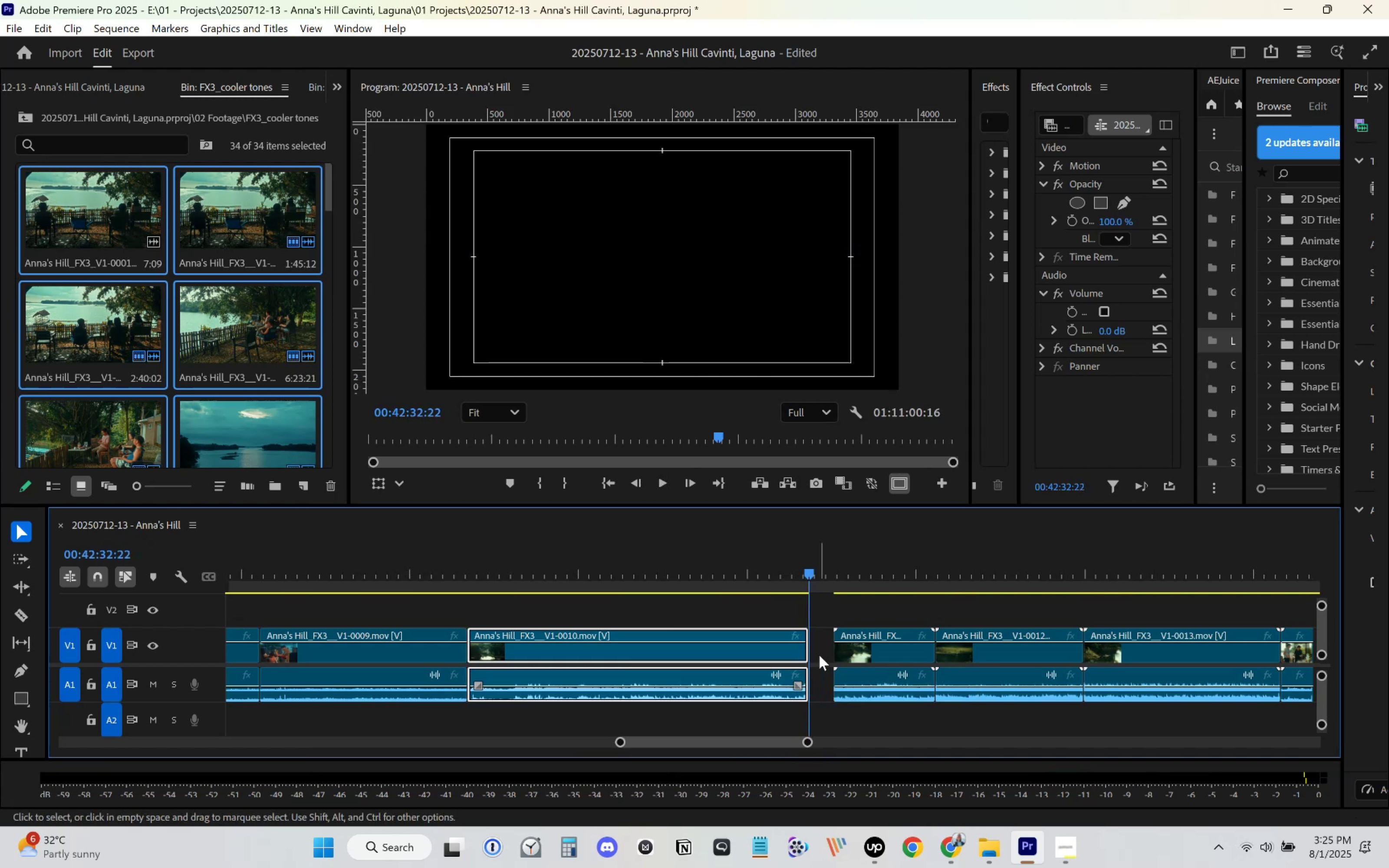 
left_click([824, 646])
 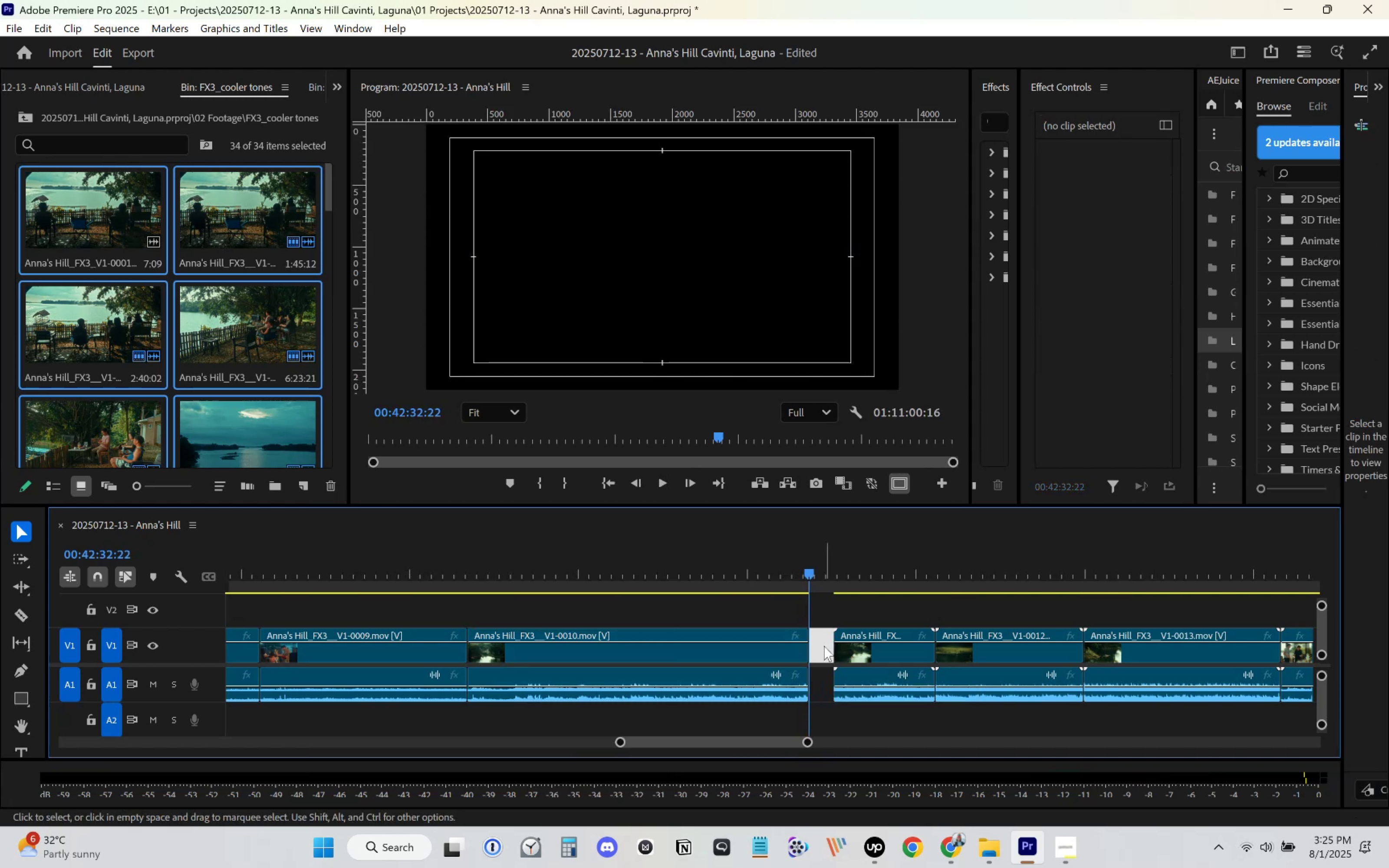 
key(Delete)
 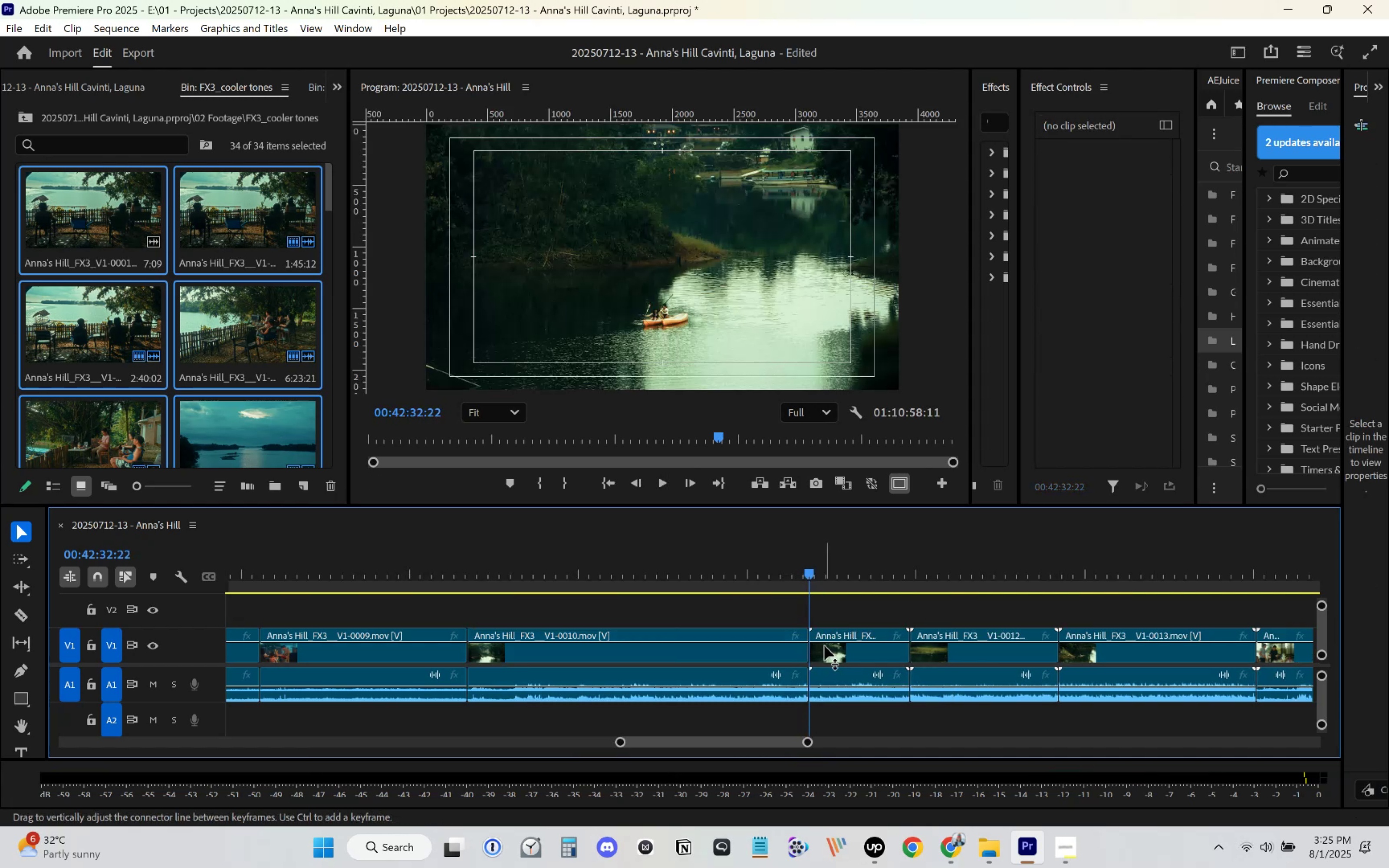 
scroll: coordinate [824, 647], scroll_direction: down, amount: 5.0
 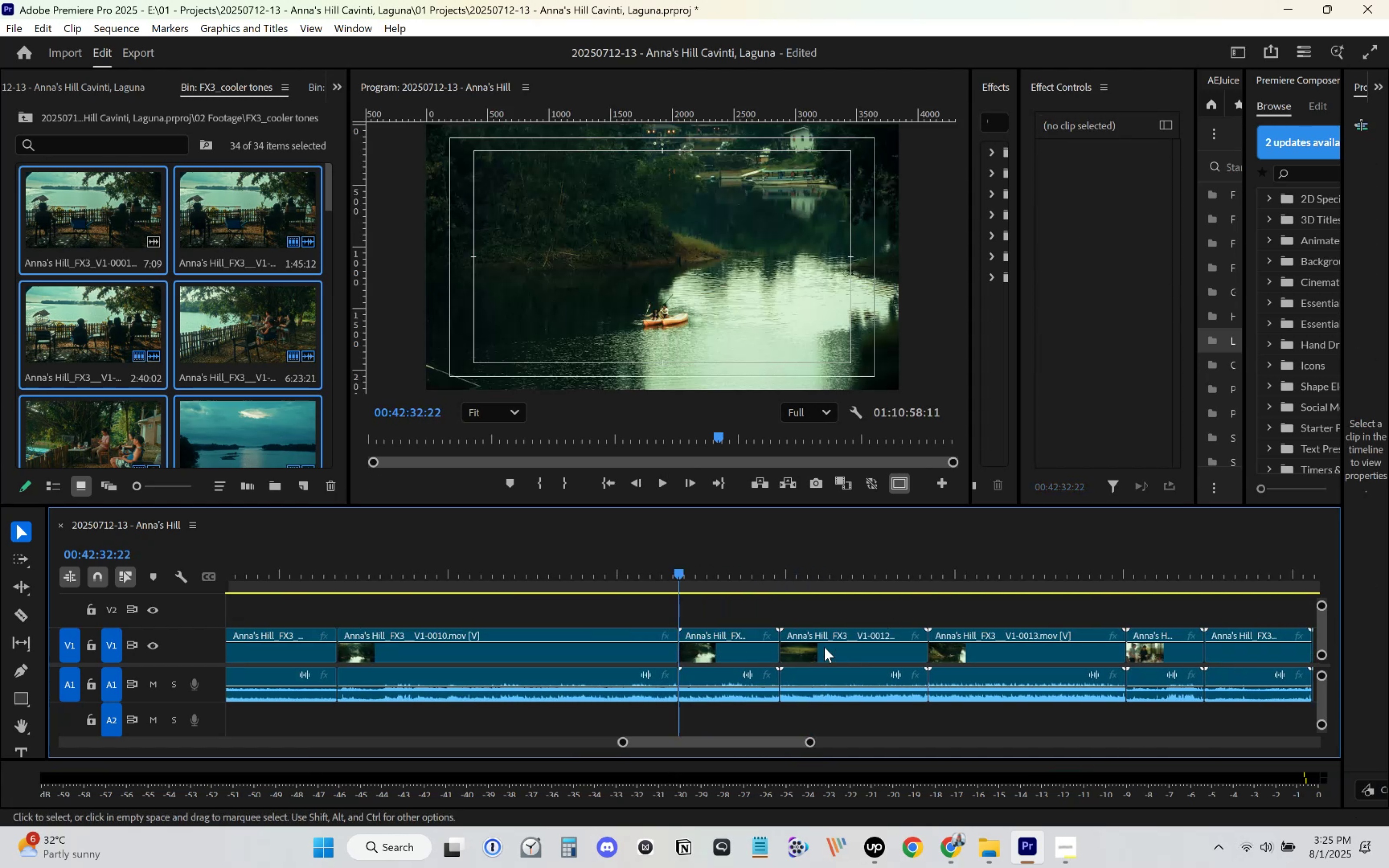 
key(Space)
 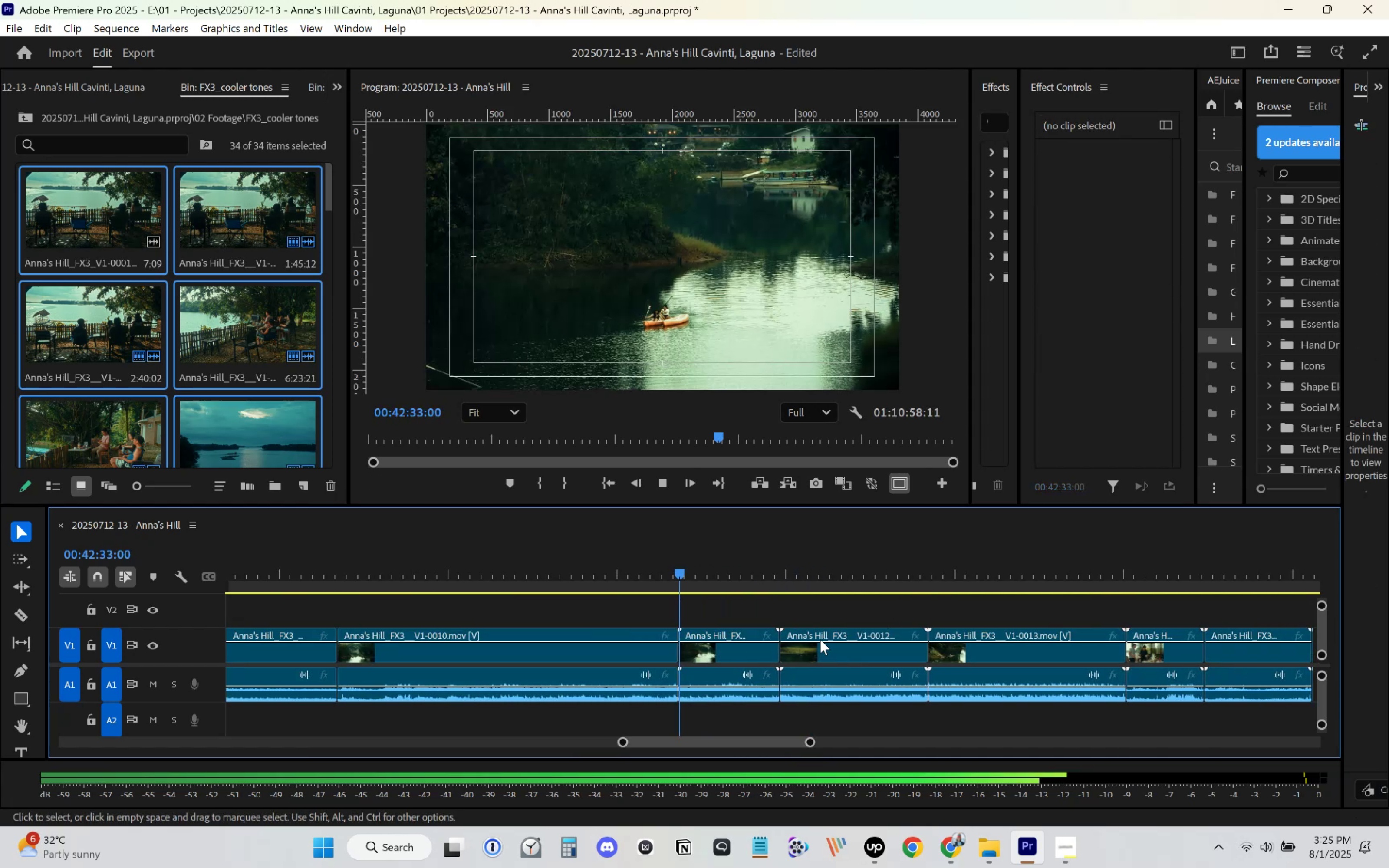 
key(Space)
 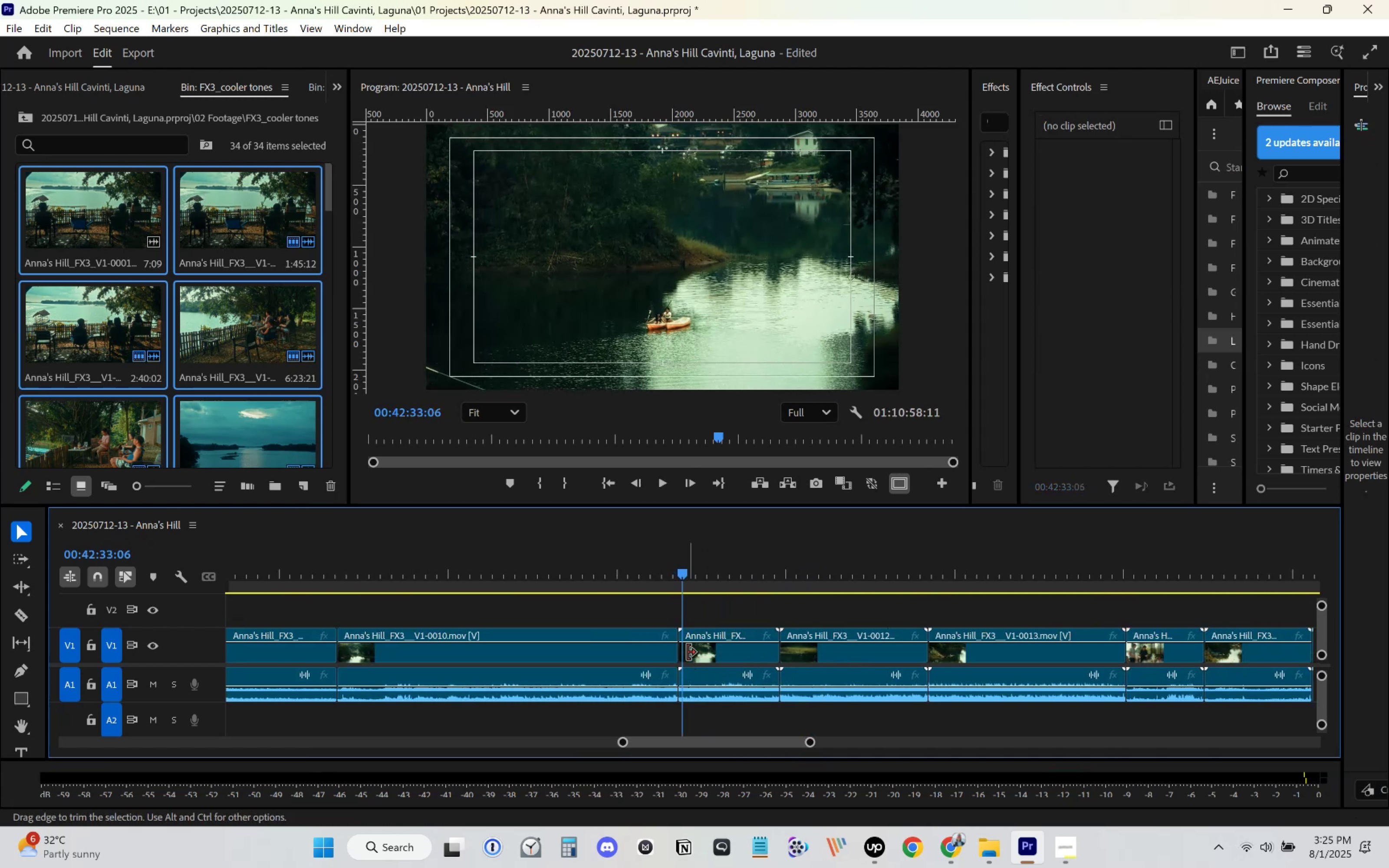 
key(Space)
 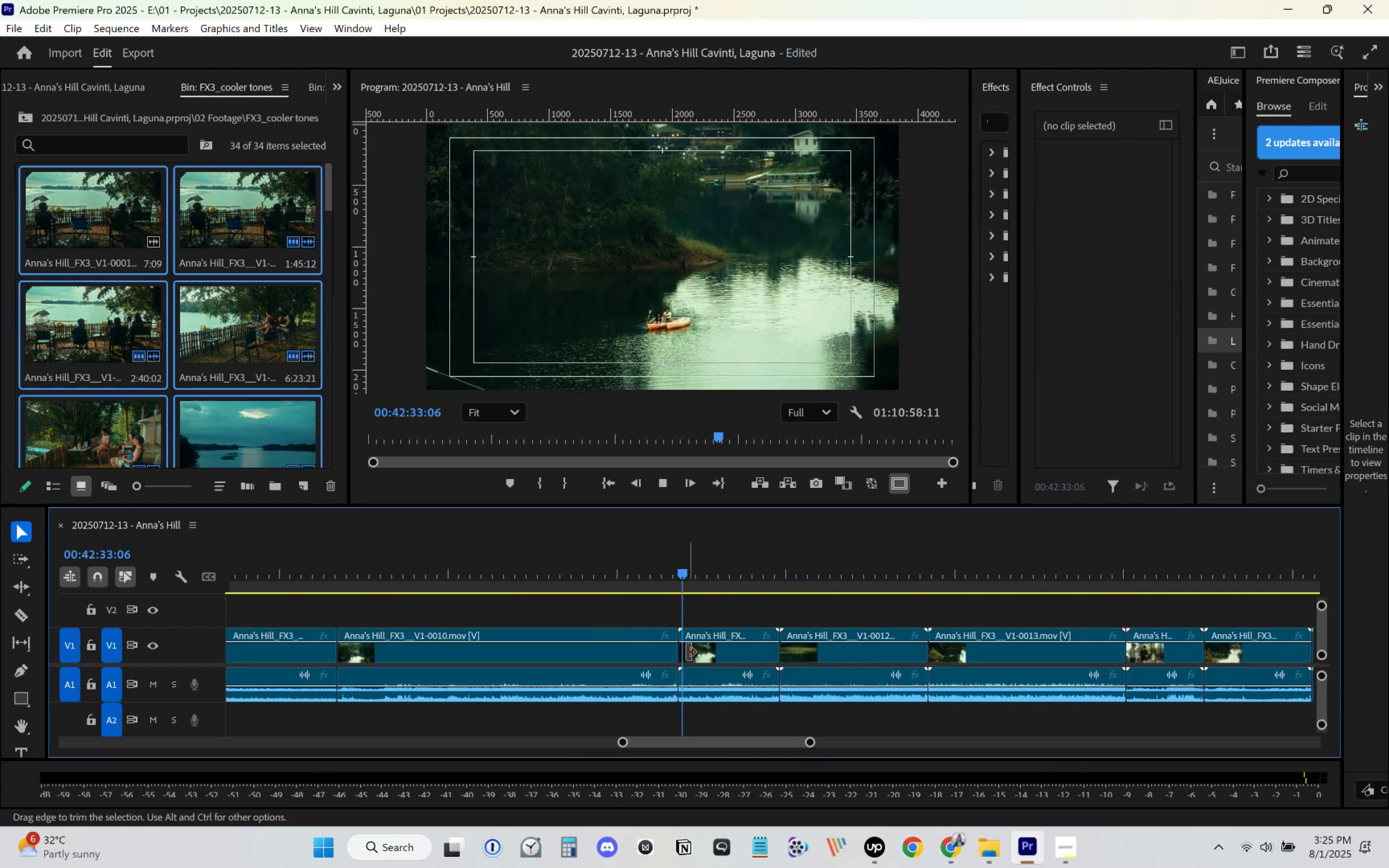 
key(Space)
 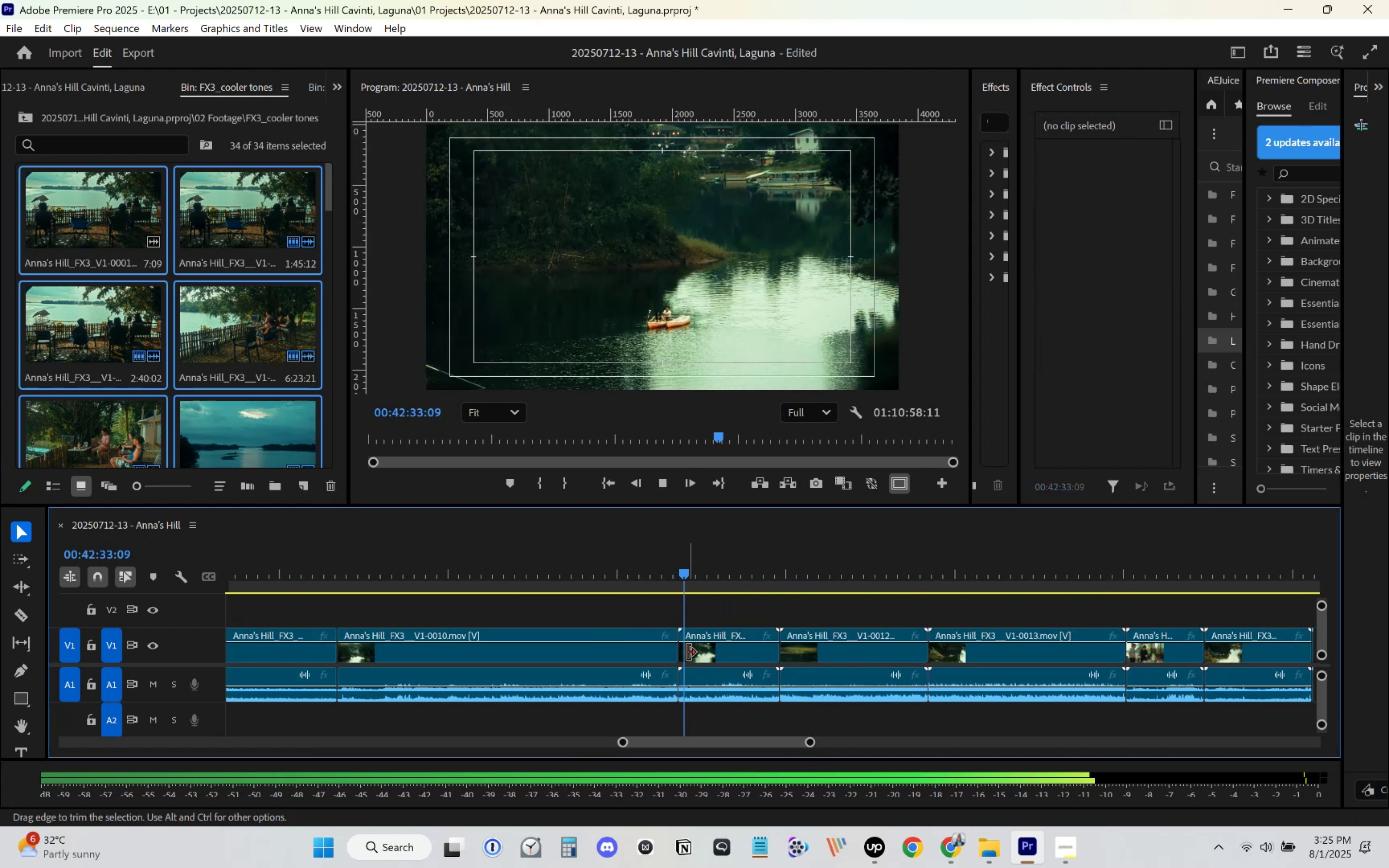 
left_click_drag(start_coordinate=[688, 652], to_coordinate=[694, 650])
 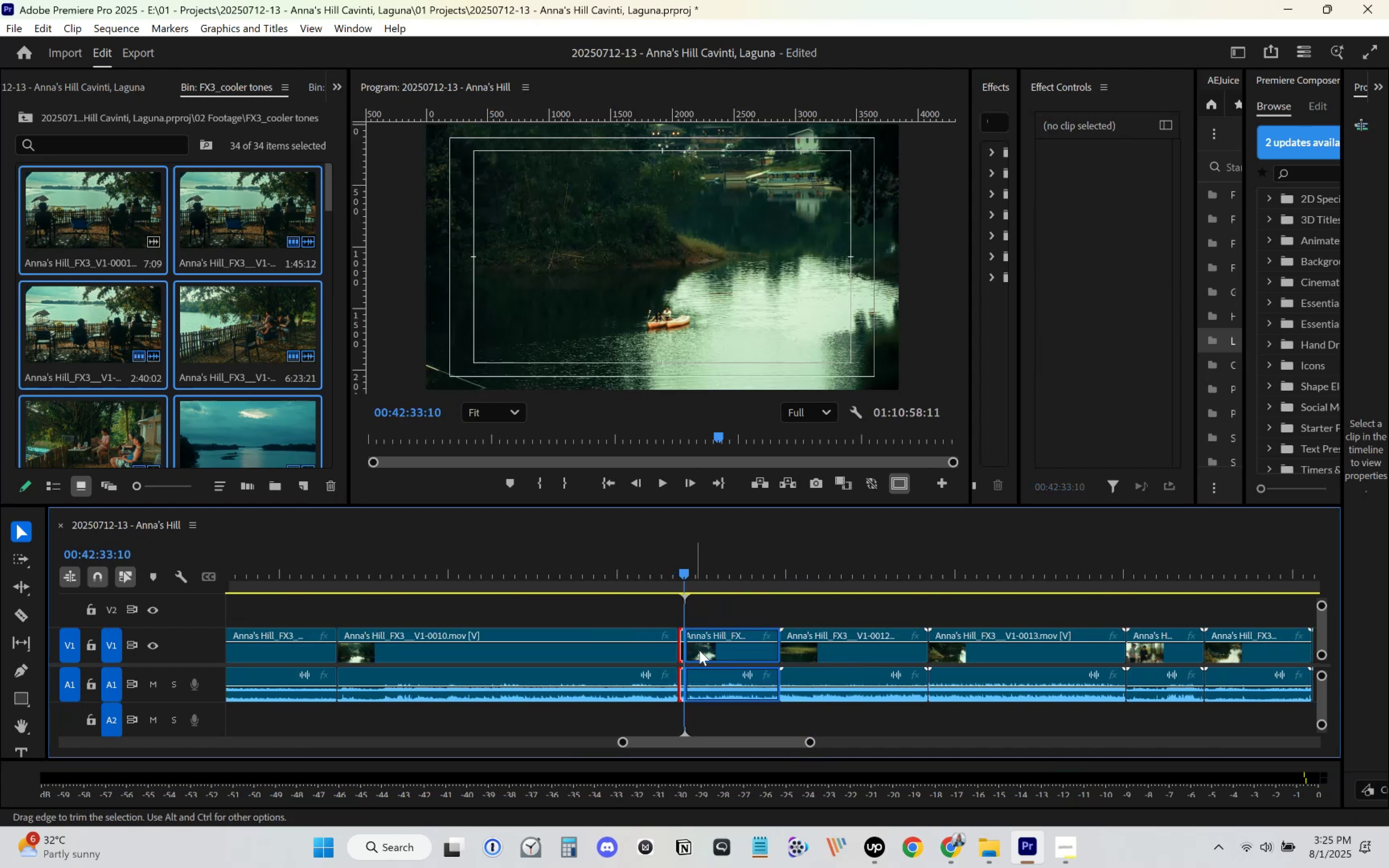 
left_click_drag(start_coordinate=[706, 649], to_coordinate=[698, 650])
 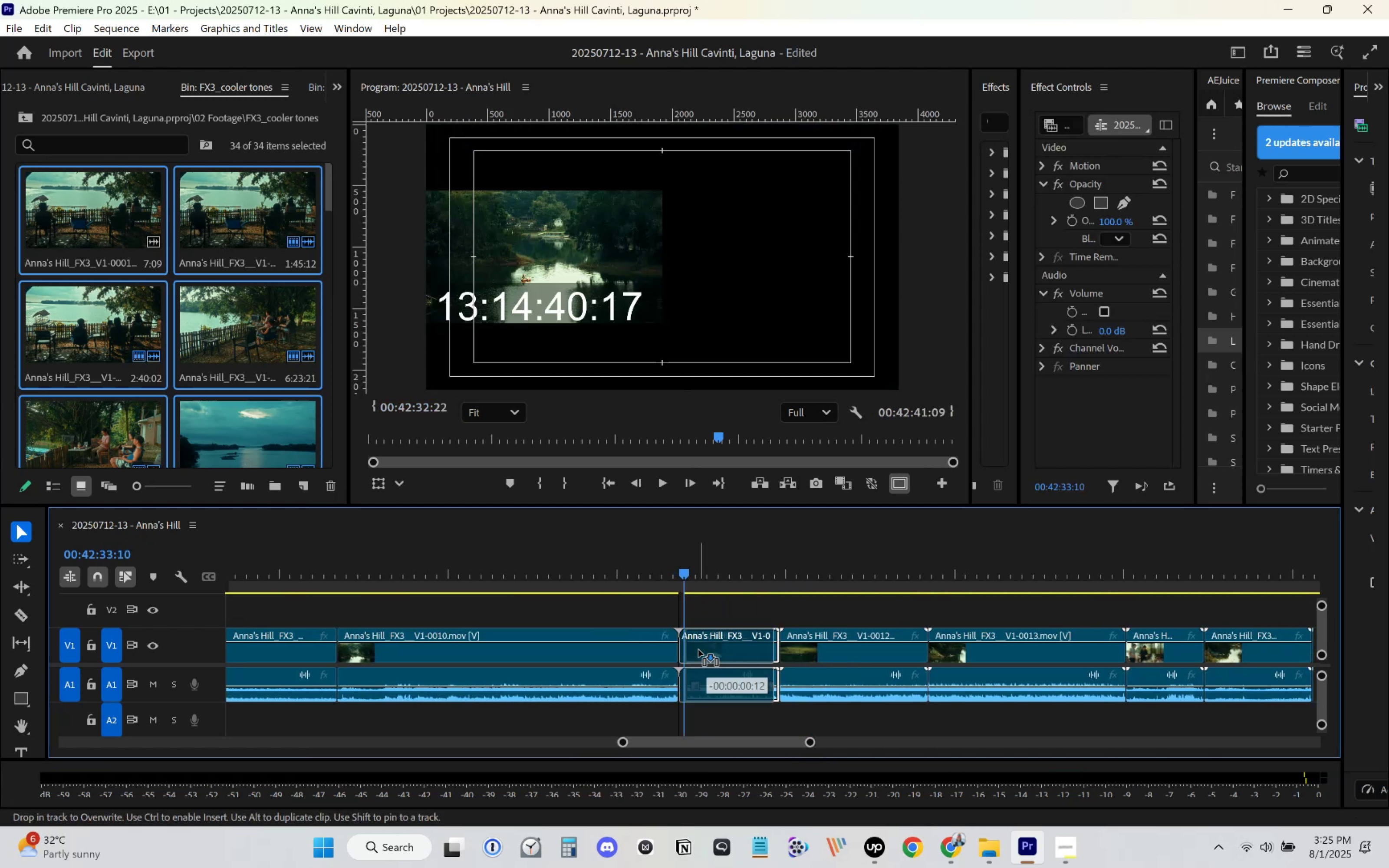 
key(Space)
 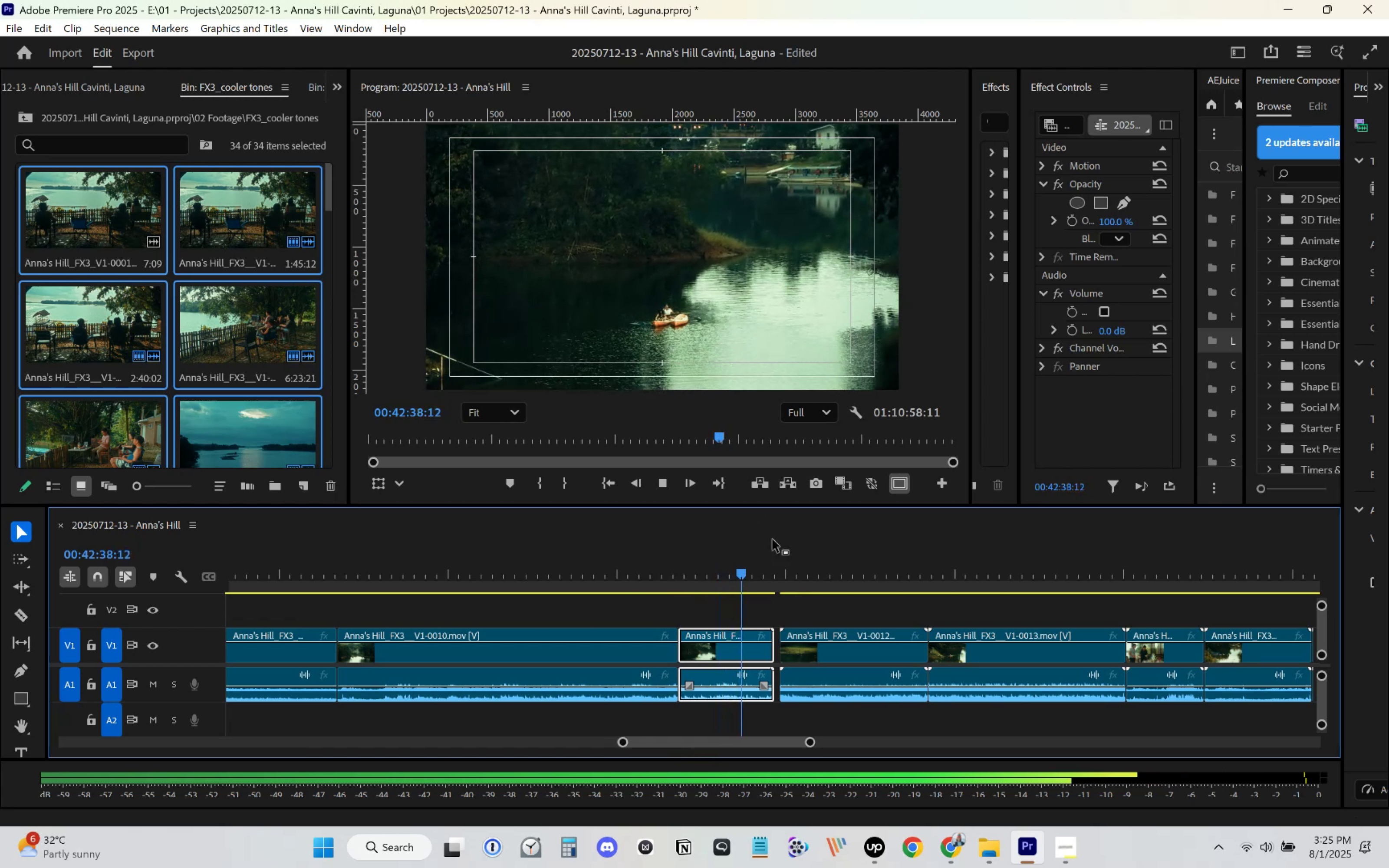 
wait(7.04)
 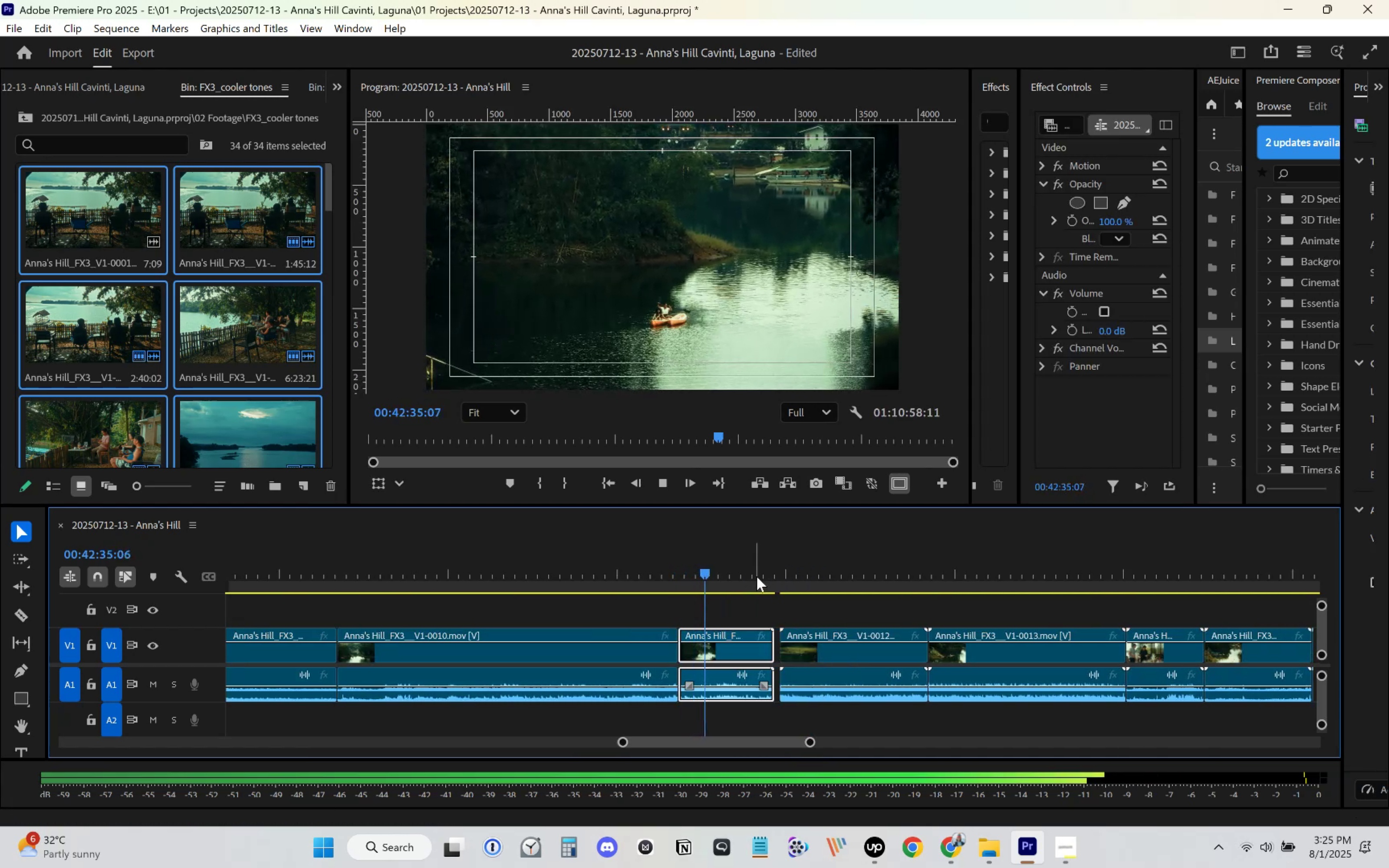 
key(Space)
 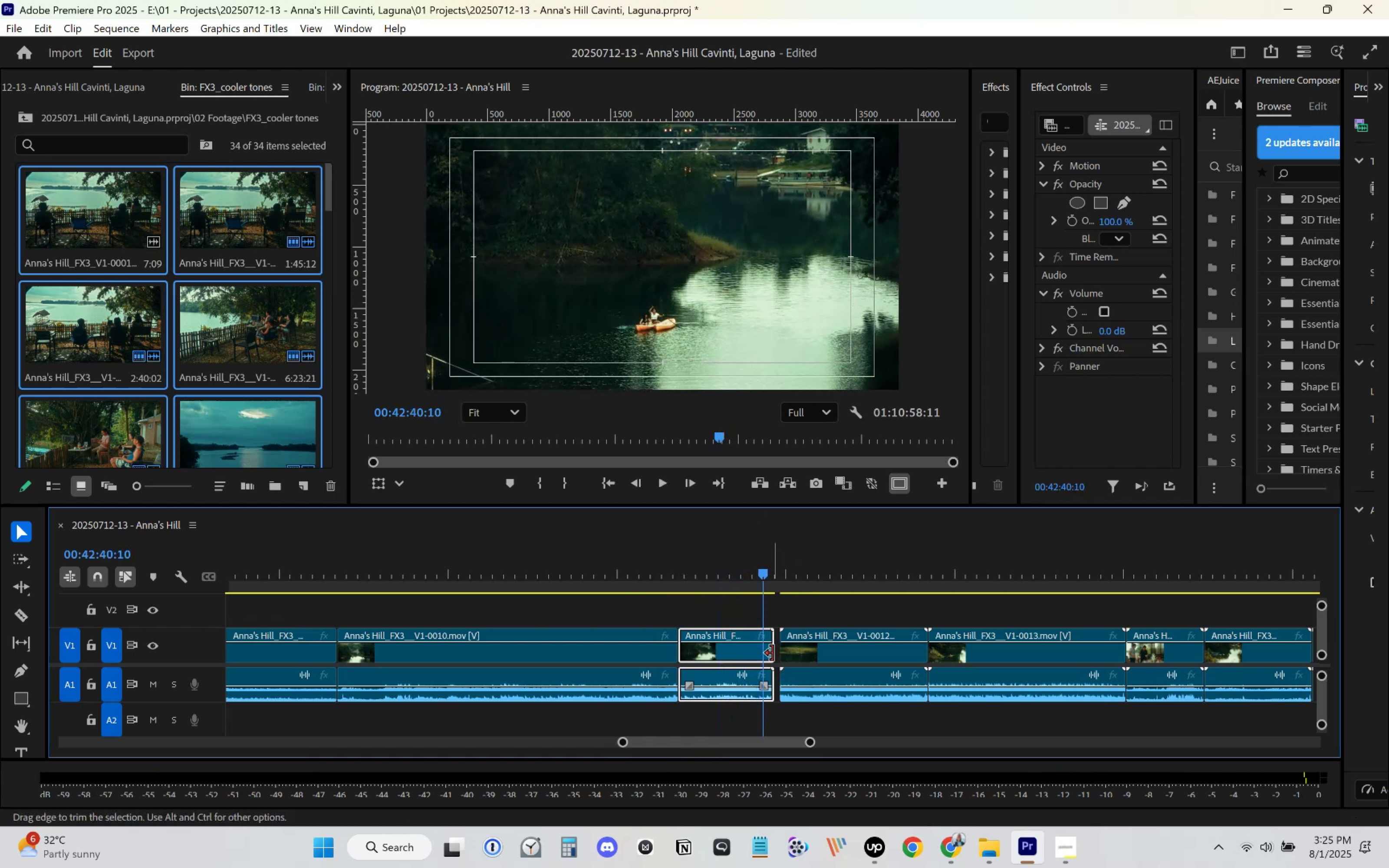 
left_click_drag(start_coordinate=[772, 653], to_coordinate=[765, 654])
 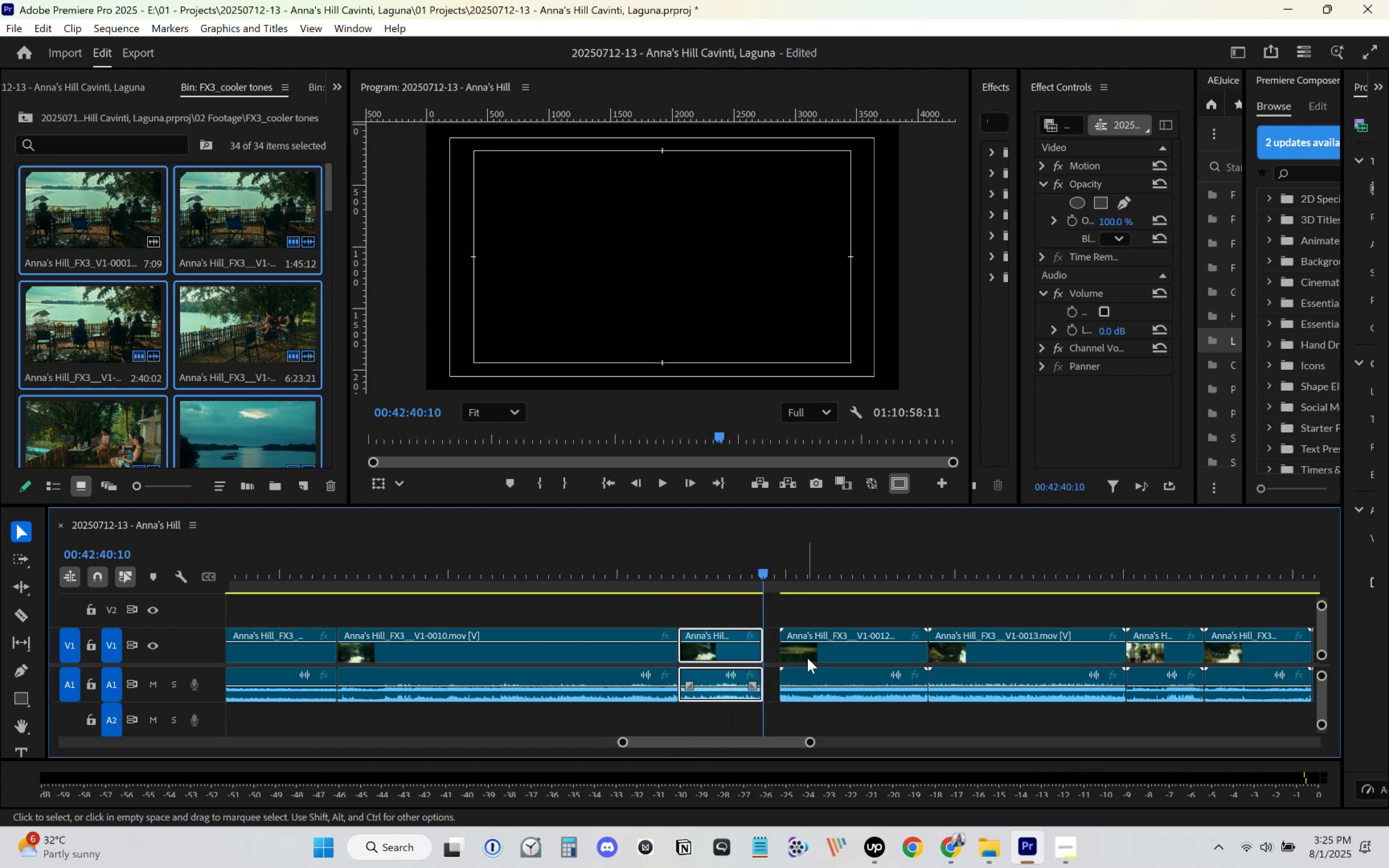 
left_click_drag(start_coordinate=[808, 656], to_coordinate=[796, 656])
 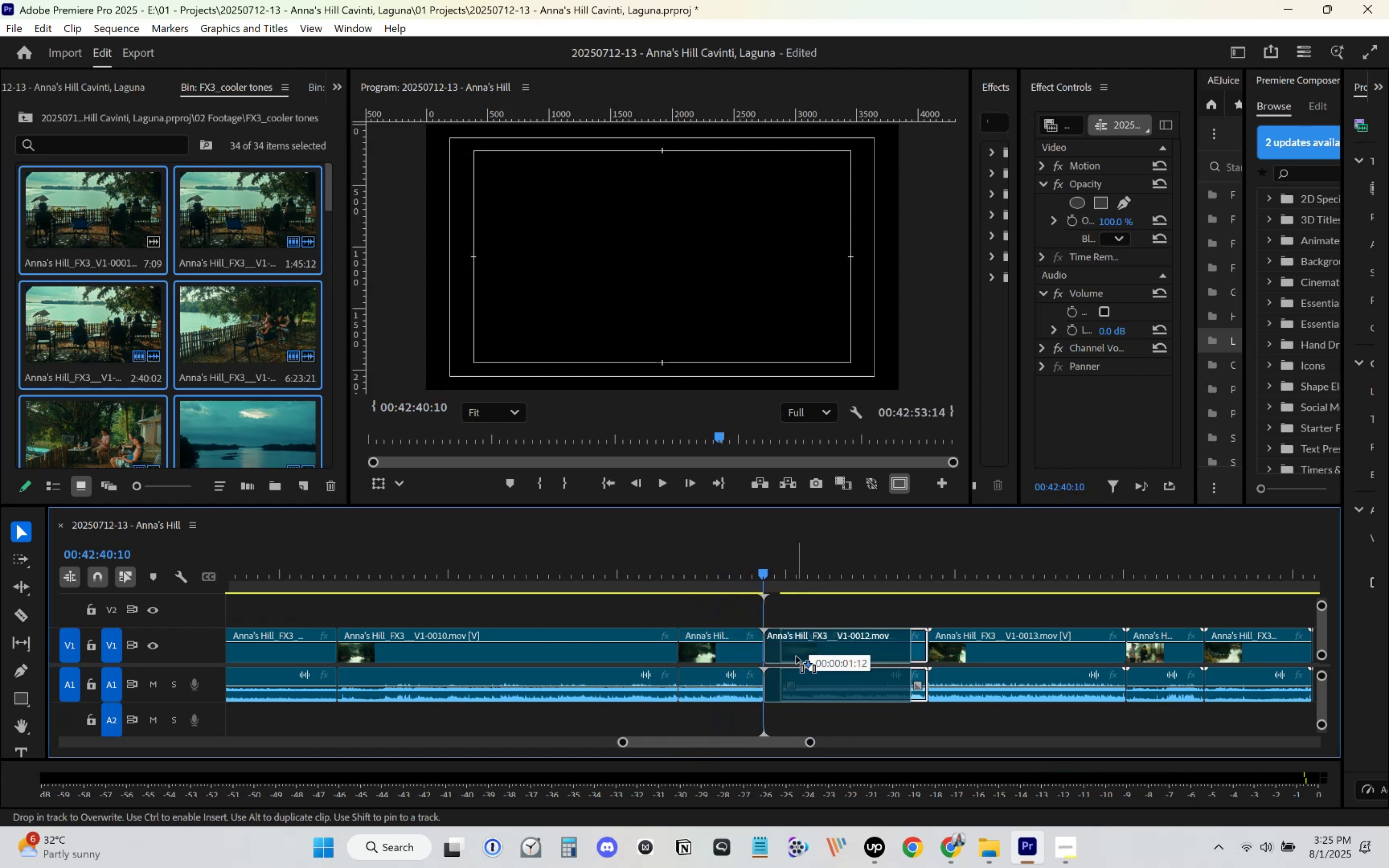 
key(Space)
 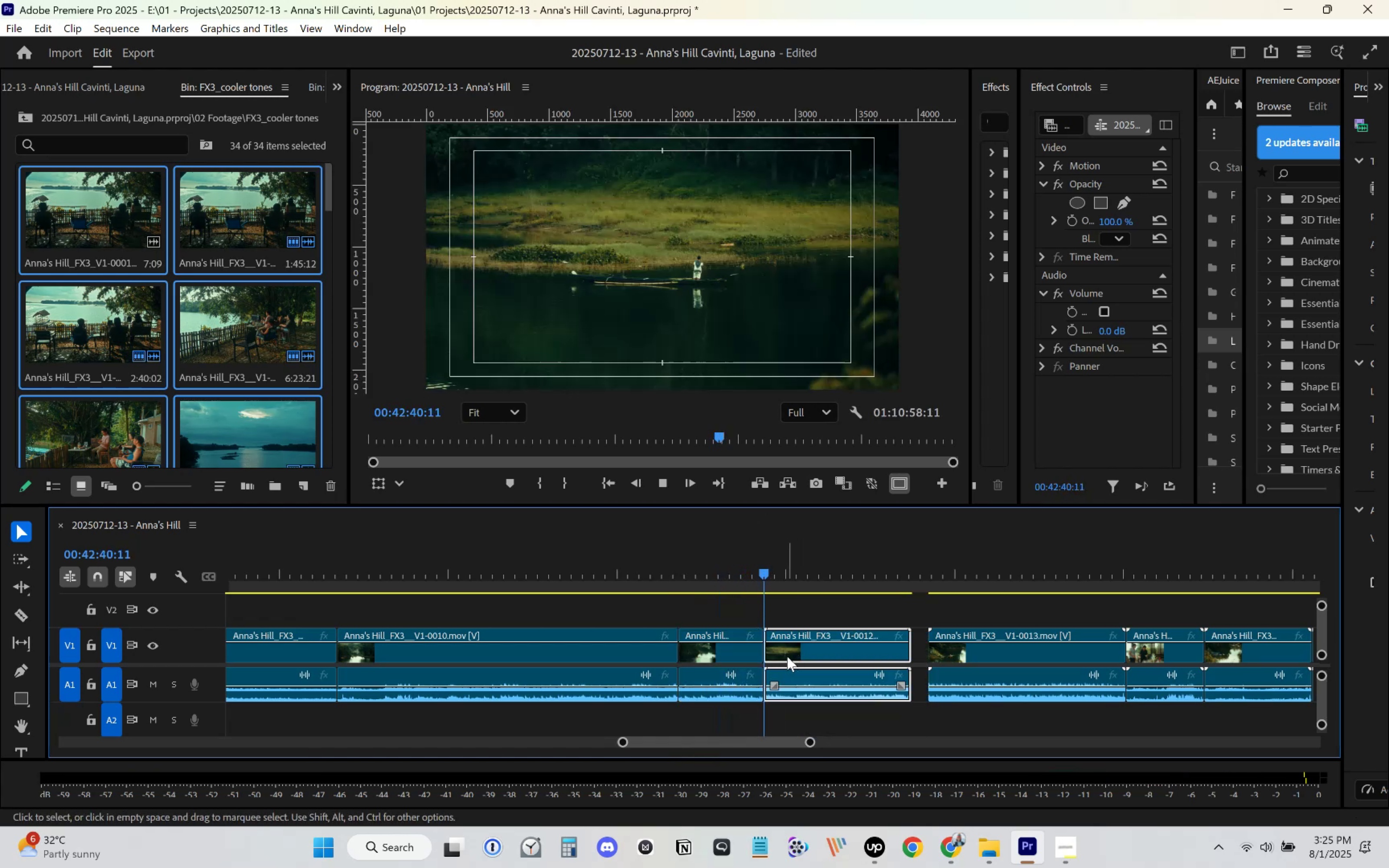 
key(Space)
 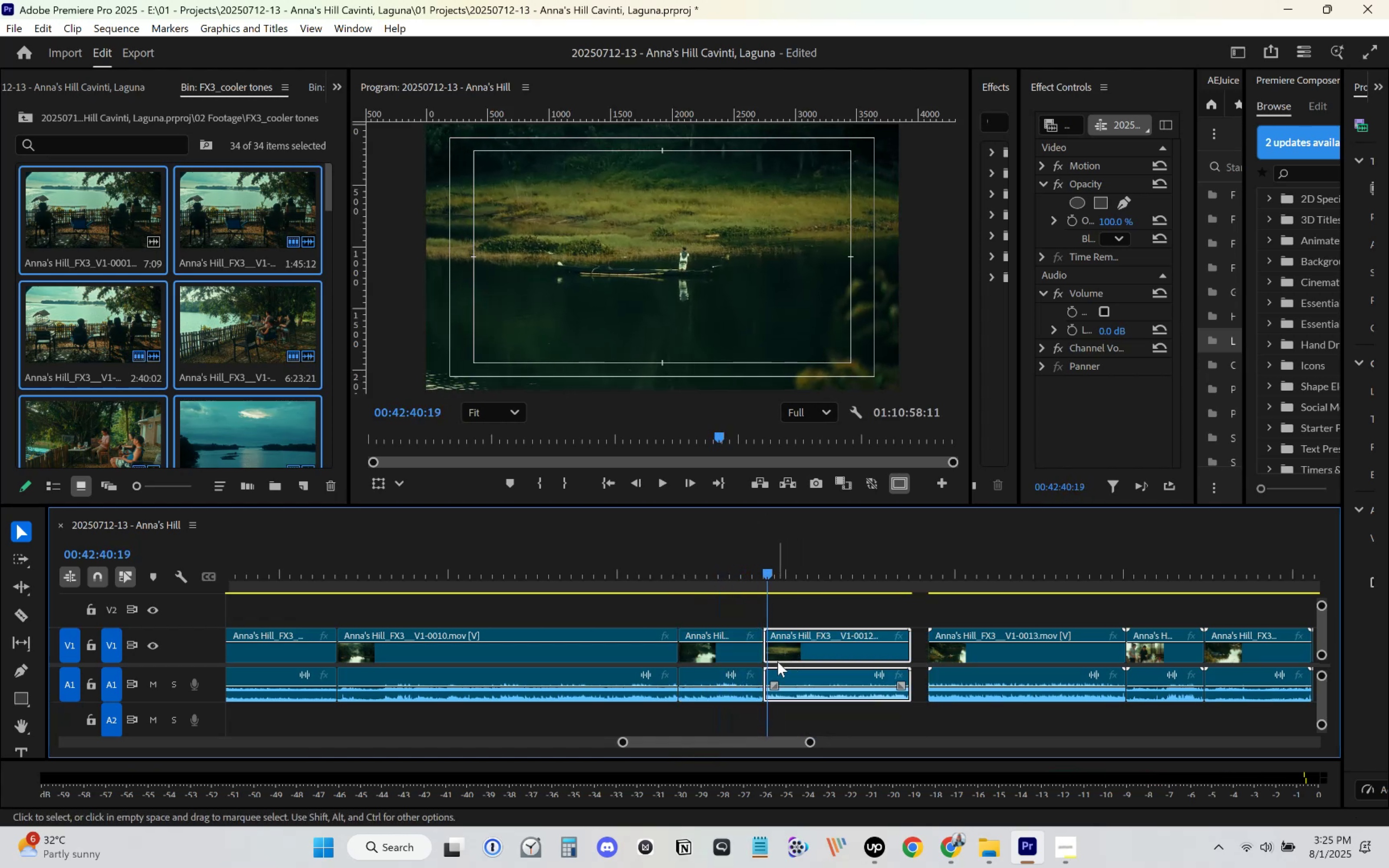 
key(Space)
 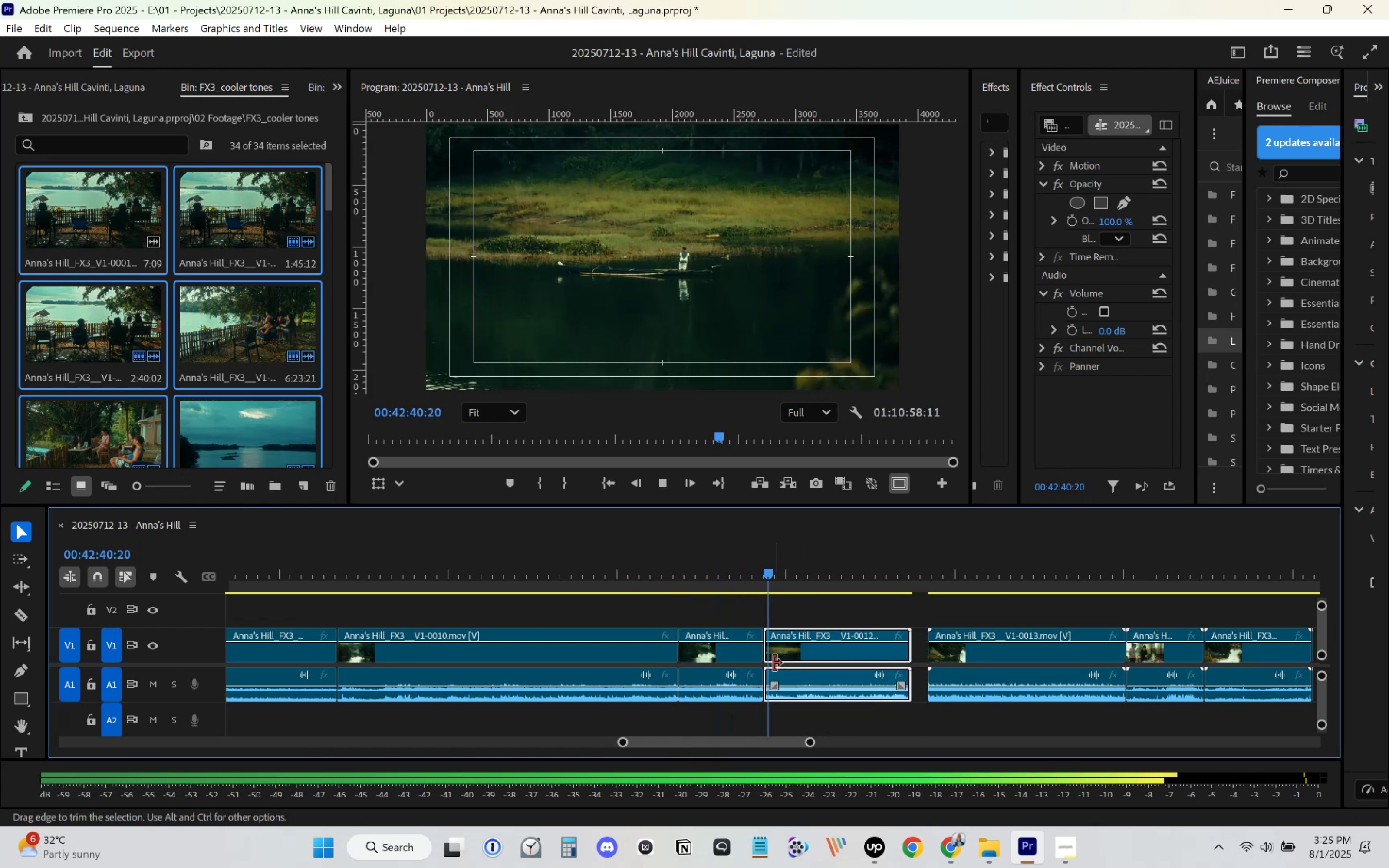 
key(Space)
 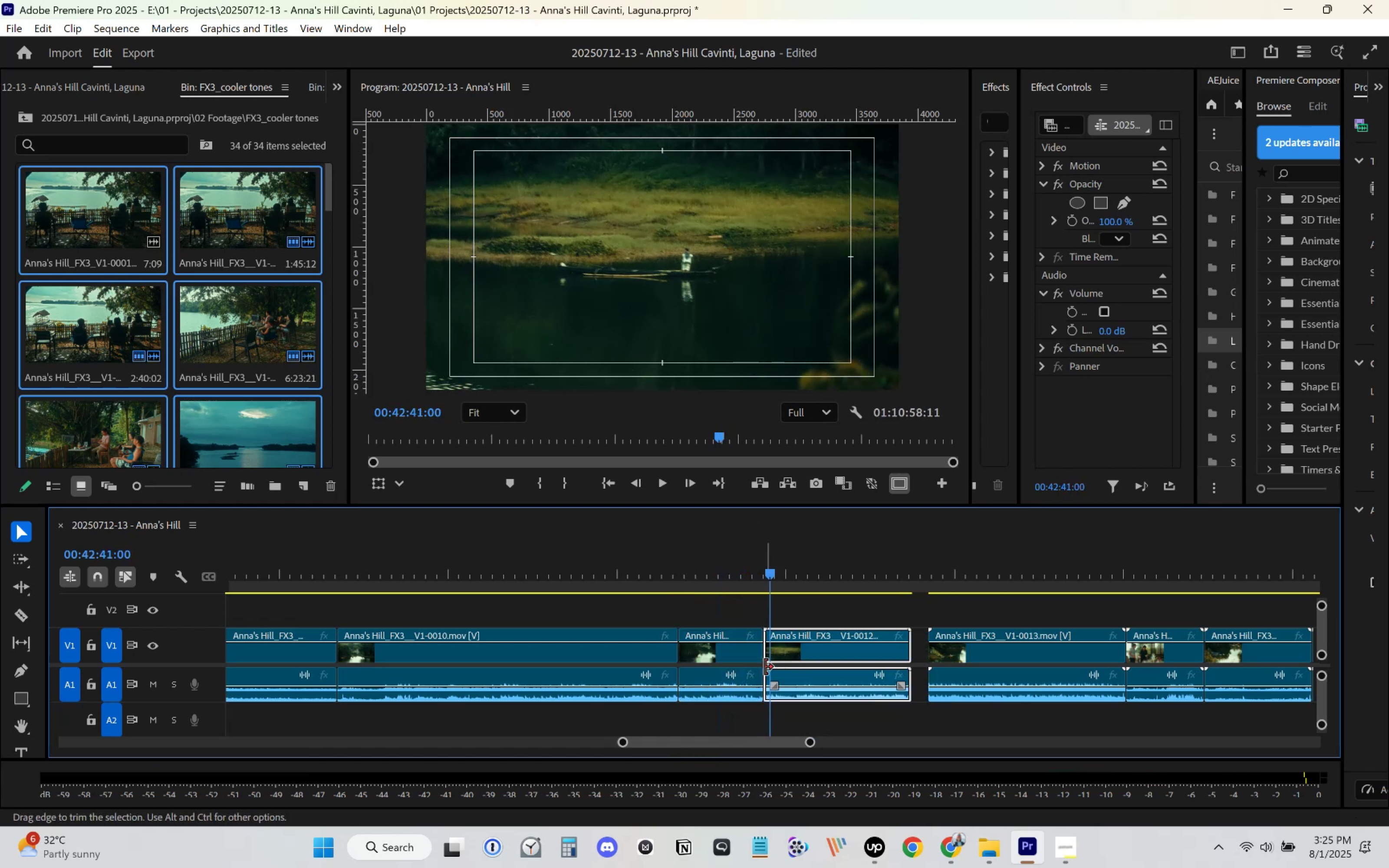 
key(Space)
 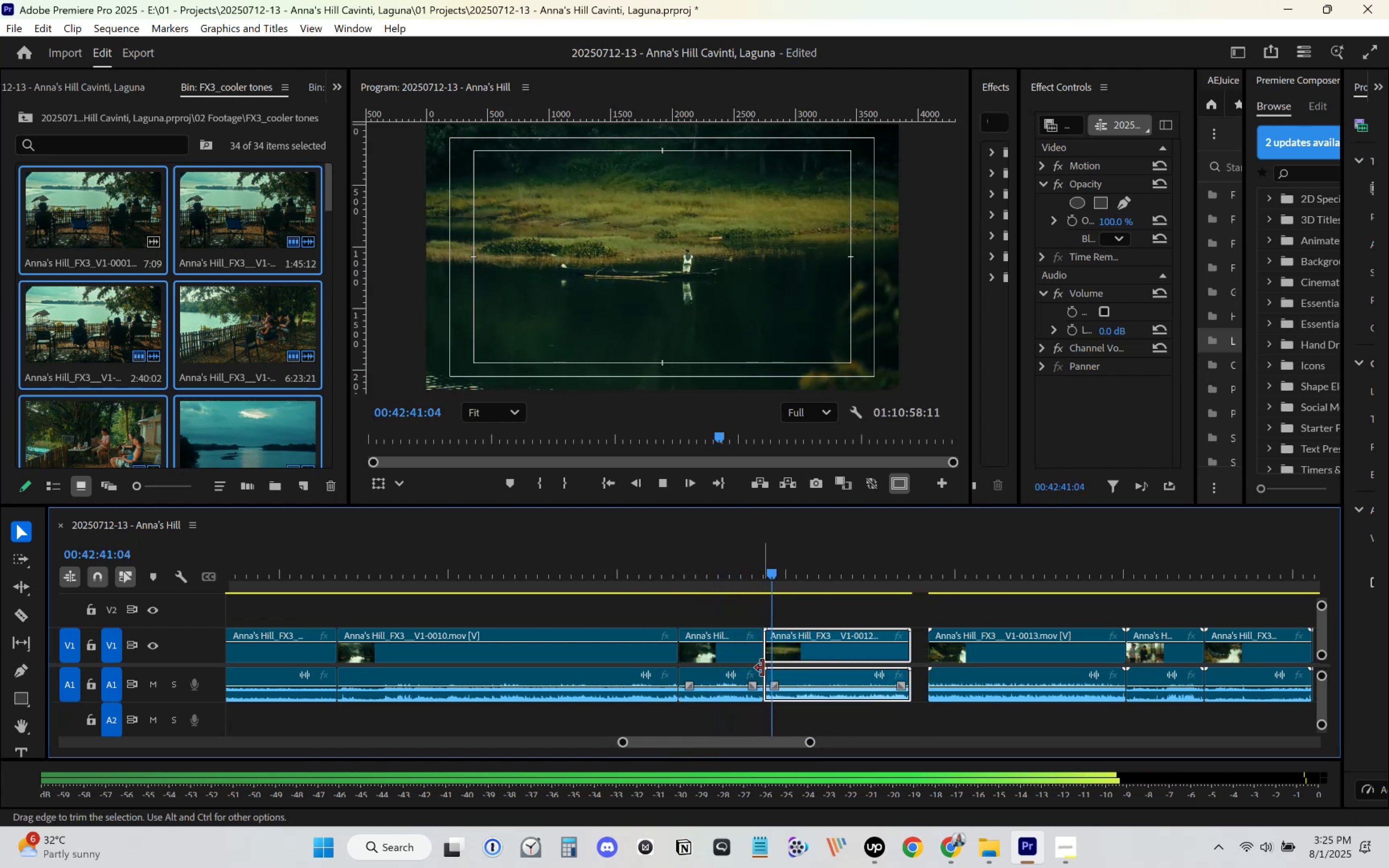 
key(Space)
 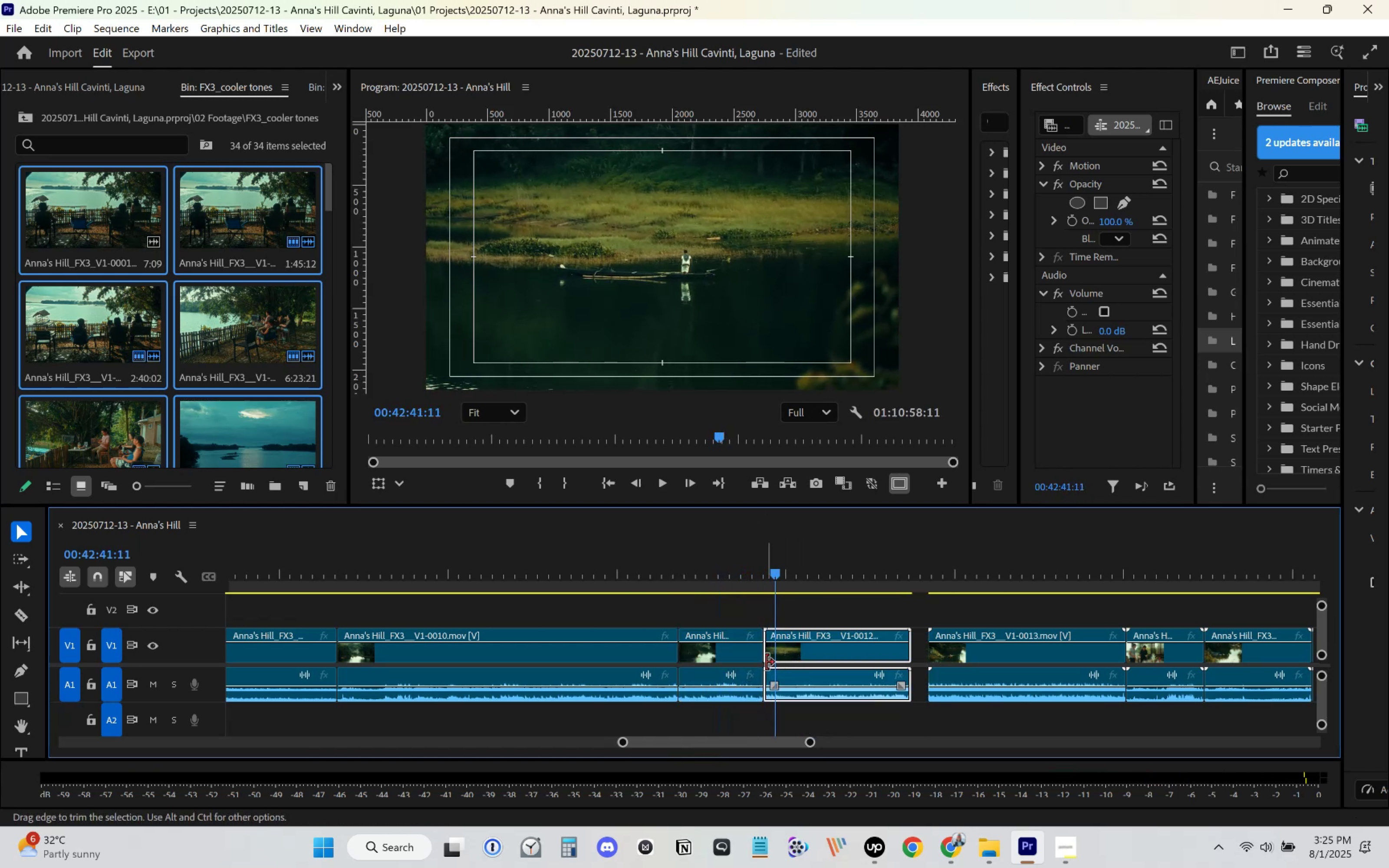 
left_click_drag(start_coordinate=[772, 660], to_coordinate=[786, 658])
 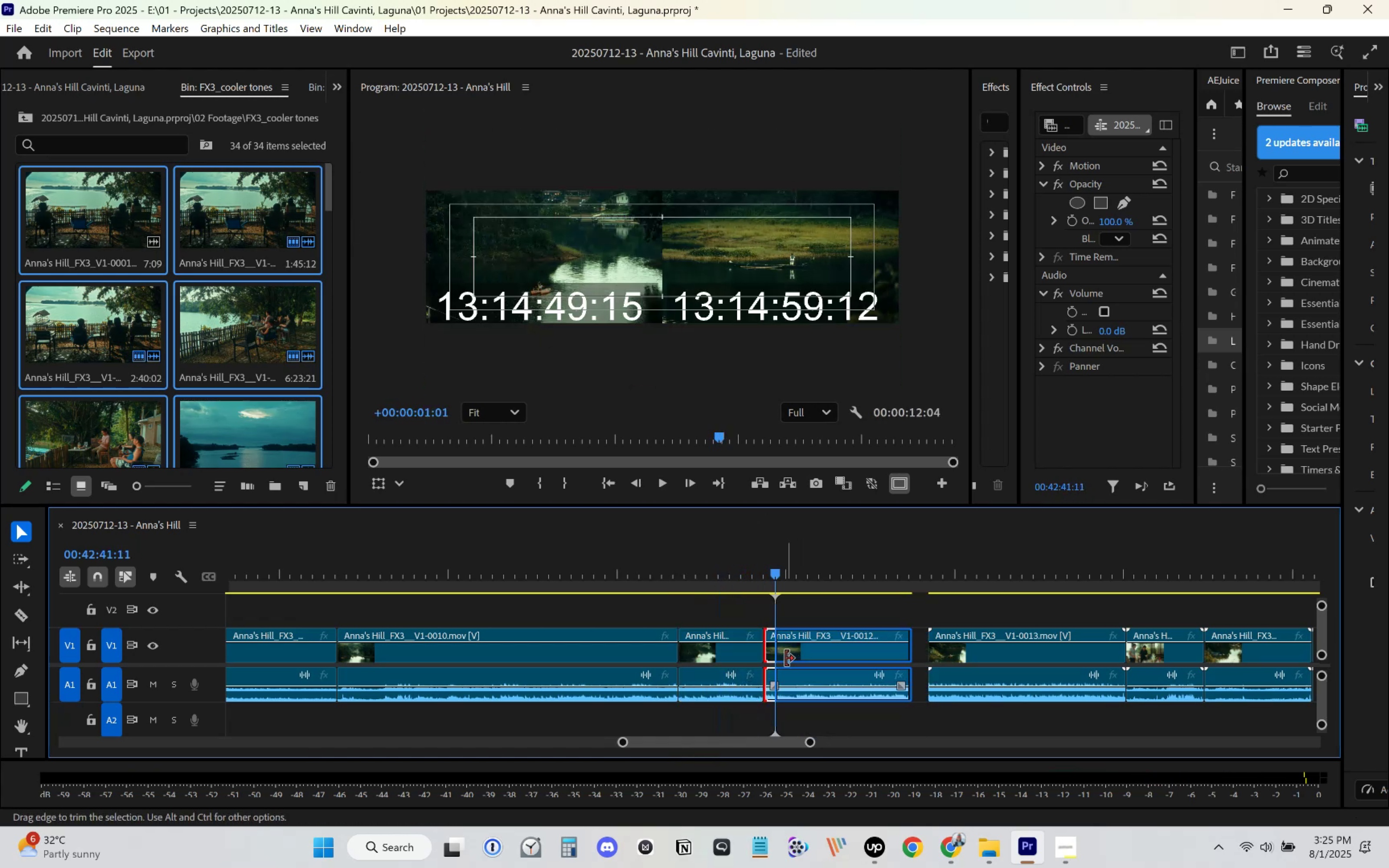 
left_click_drag(start_coordinate=[797, 654], to_coordinate=[787, 654])
 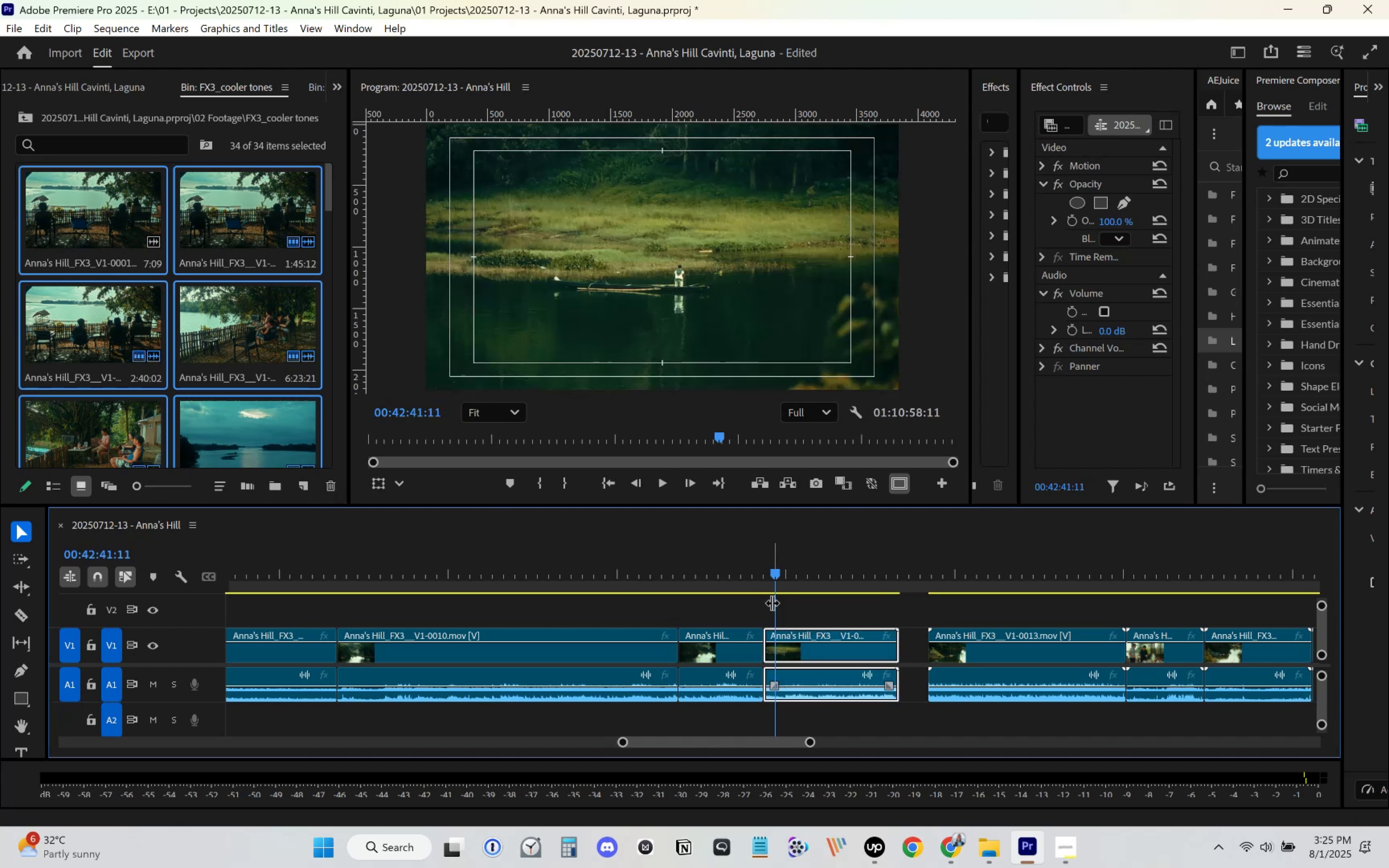 
key(Space)
 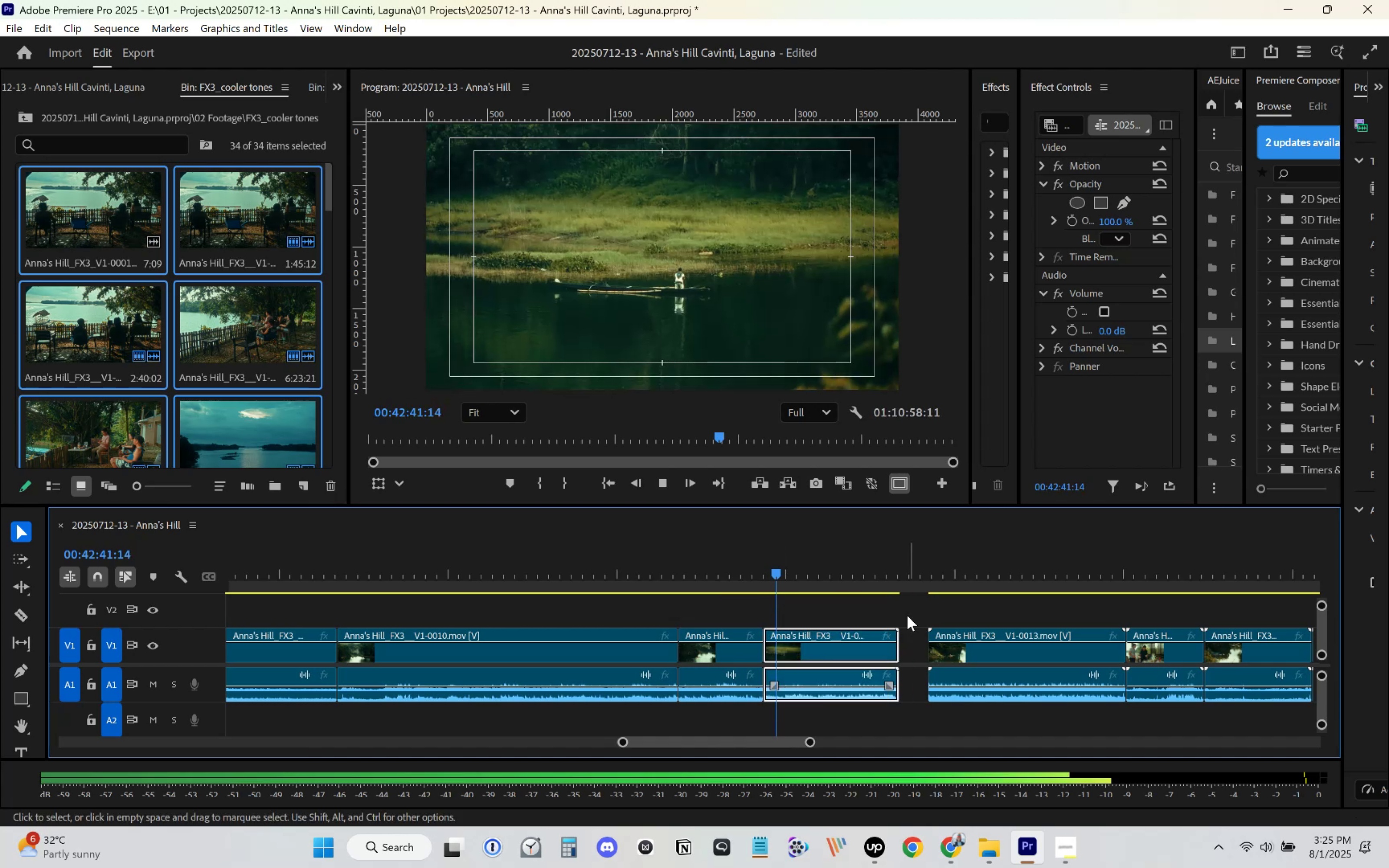 
scroll: coordinate [902, 622], scroll_direction: down, amount: 5.0
 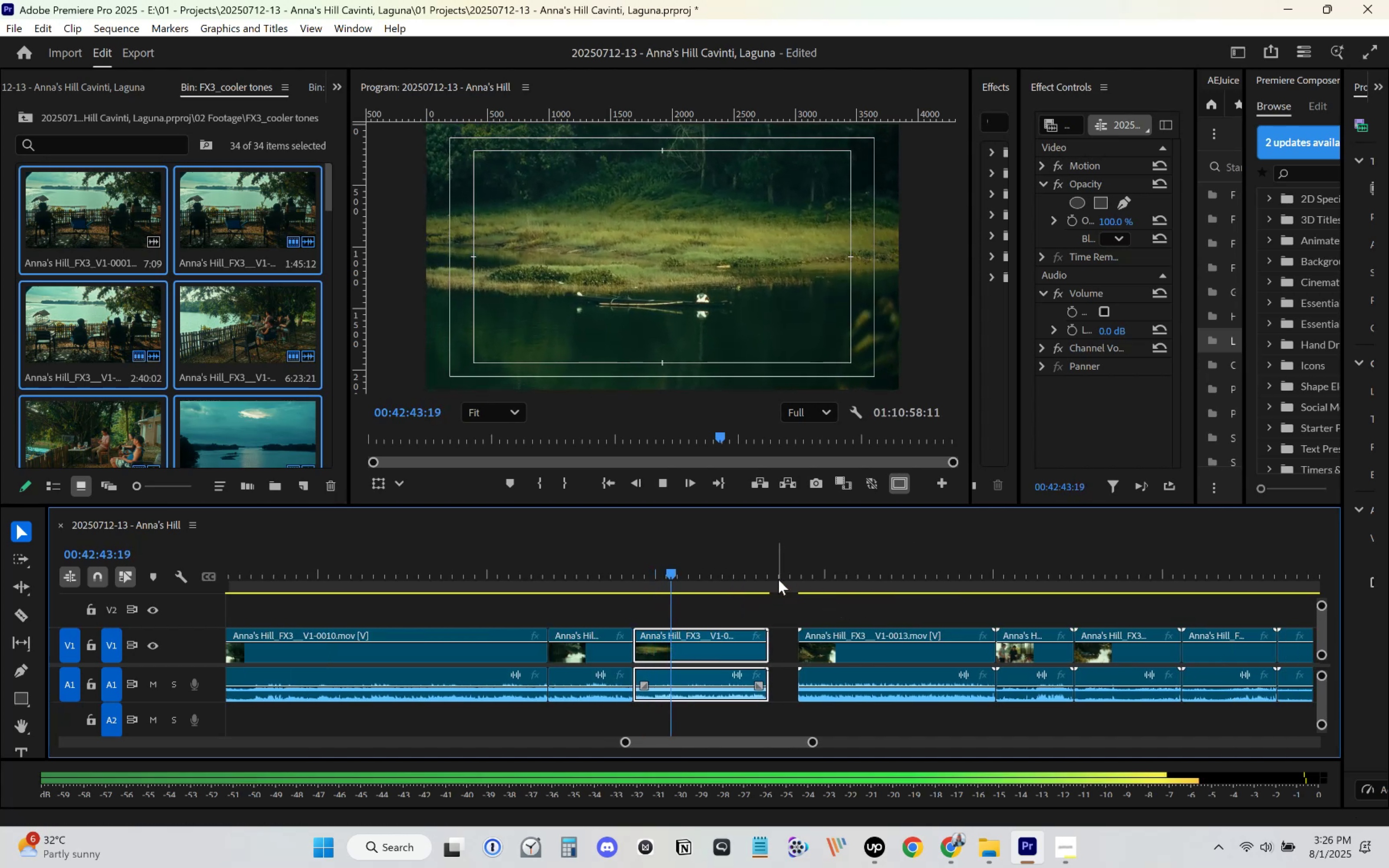 
left_click([727, 573])
 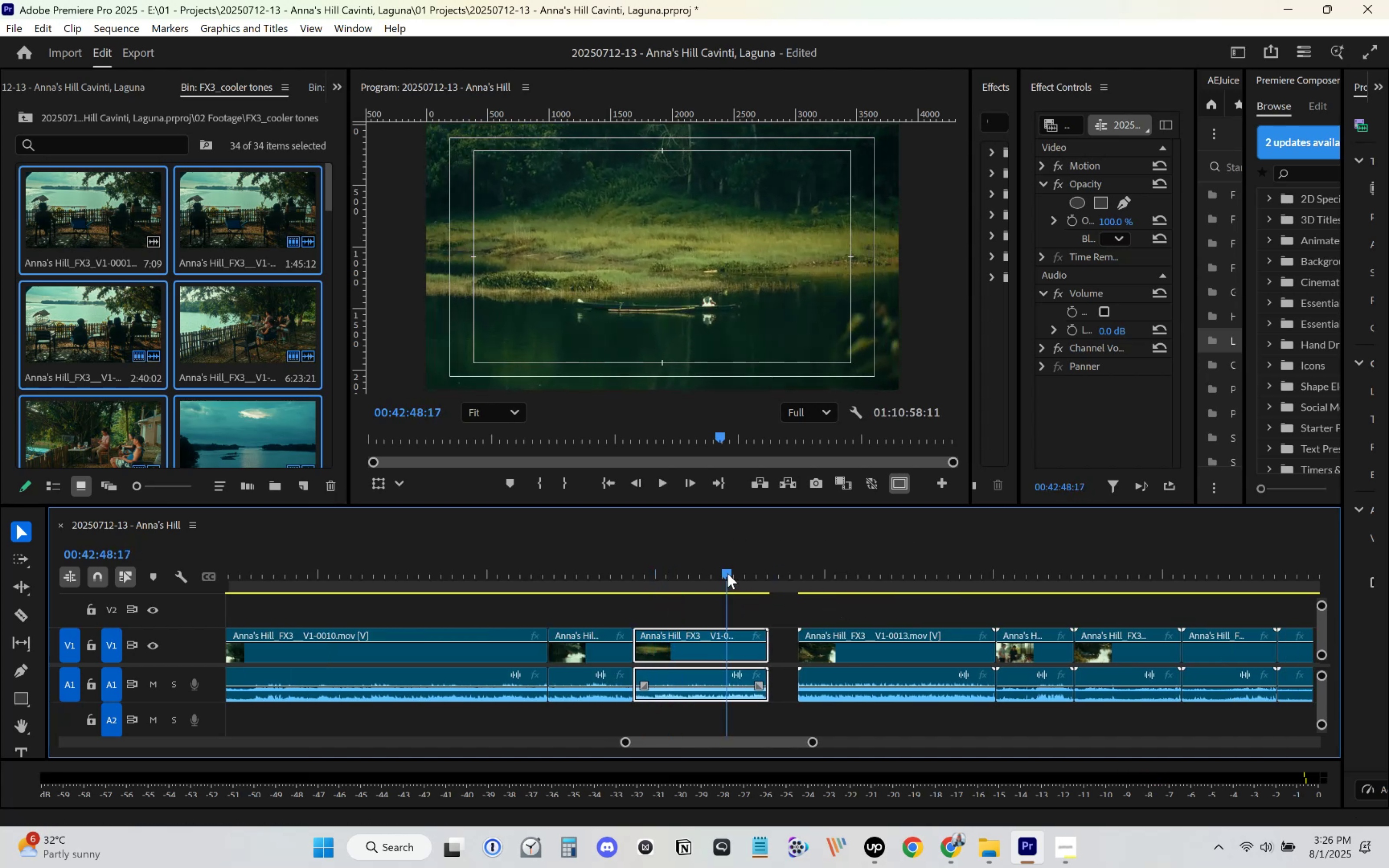 
key(Space)
 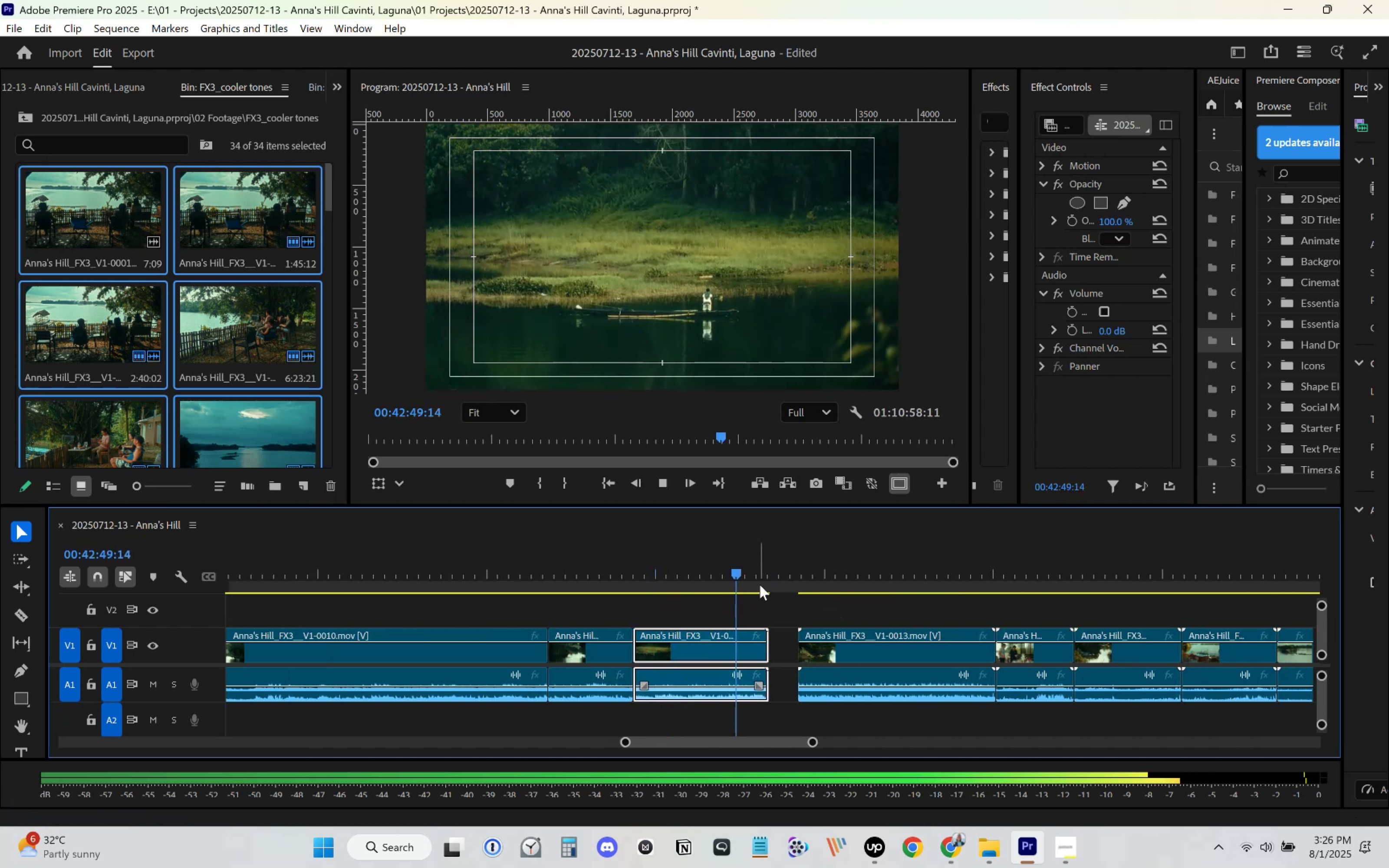 
left_click([766, 579])
 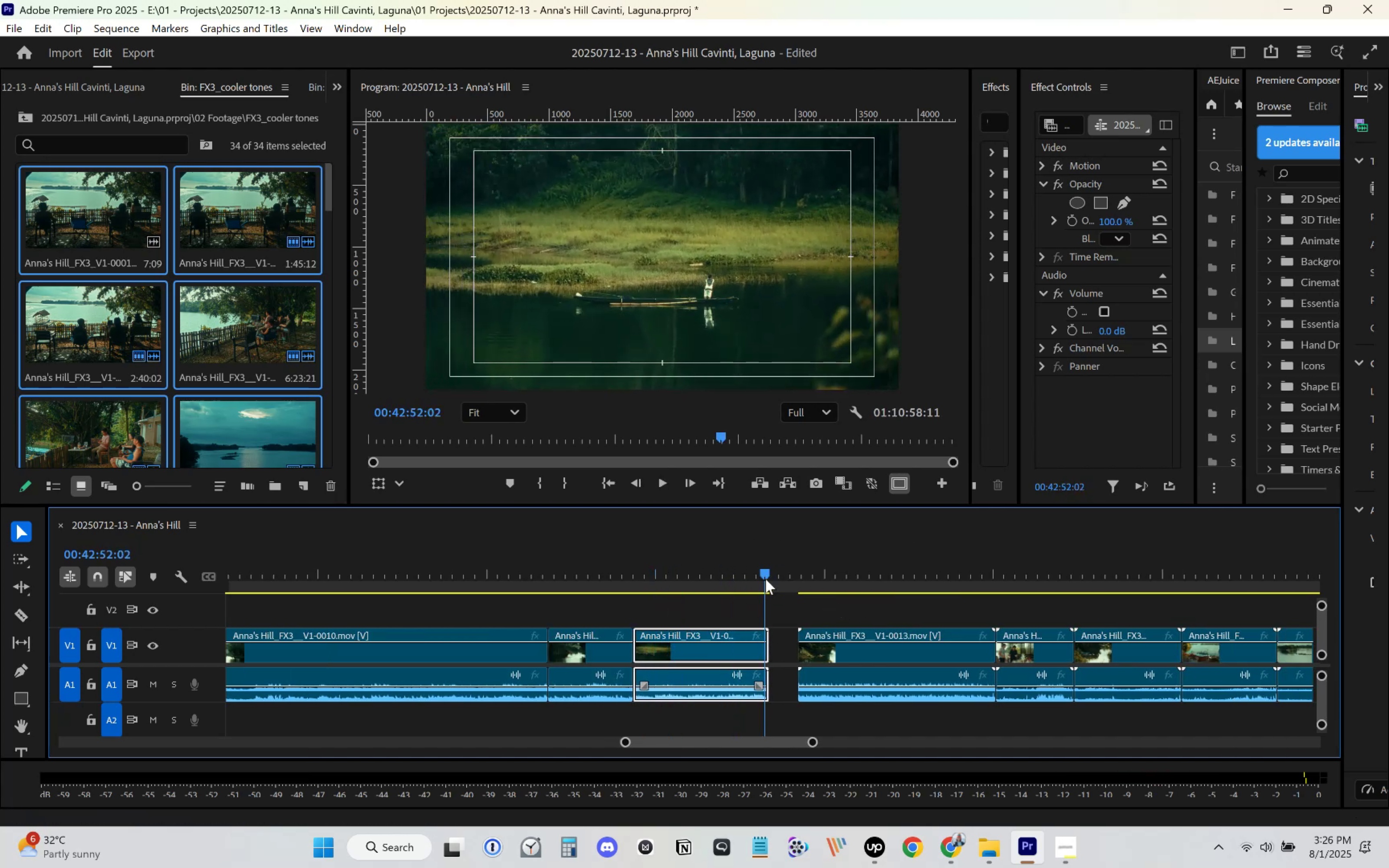 
key(Space)
 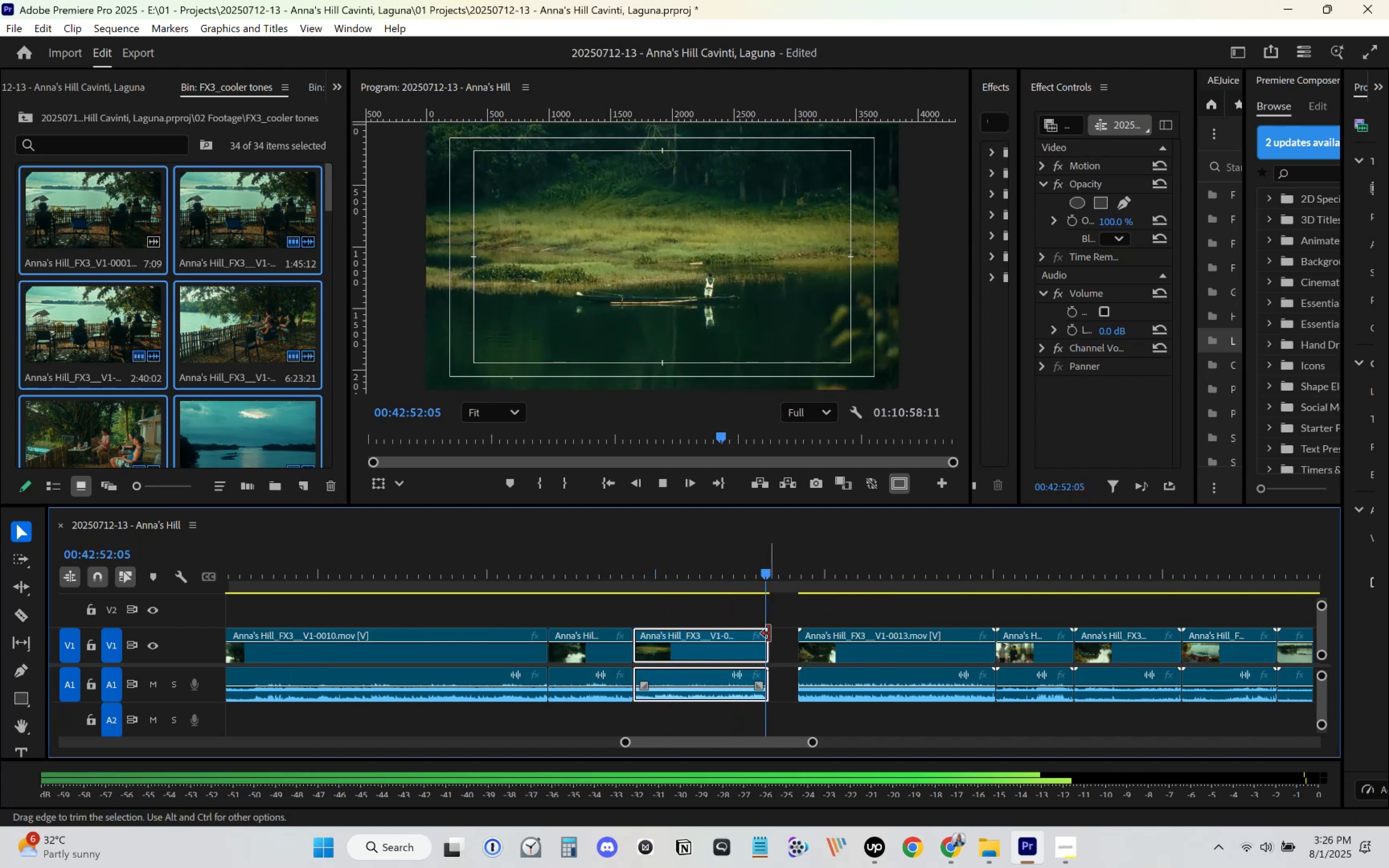 
key(Space)
 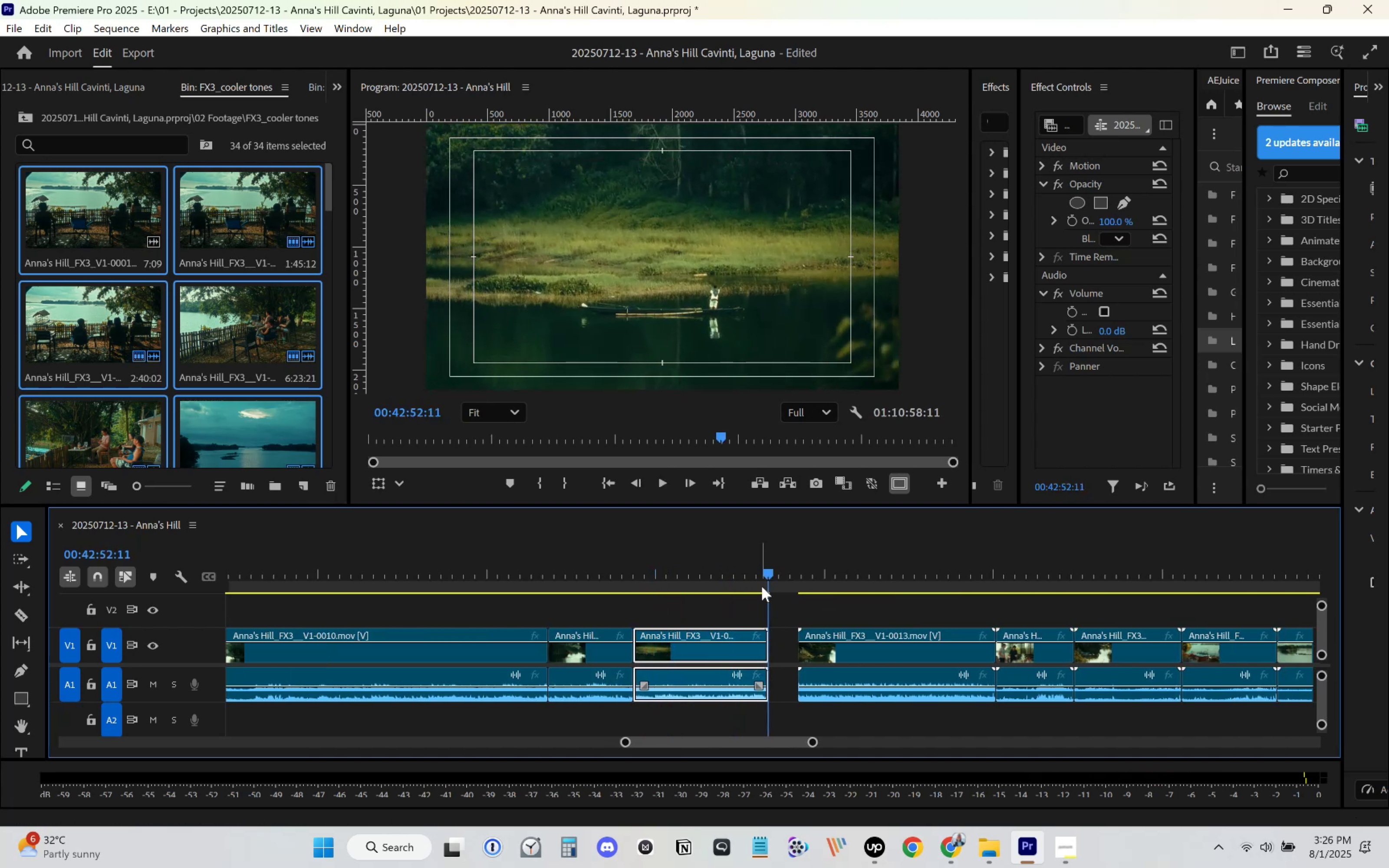 
left_click([759, 580])
 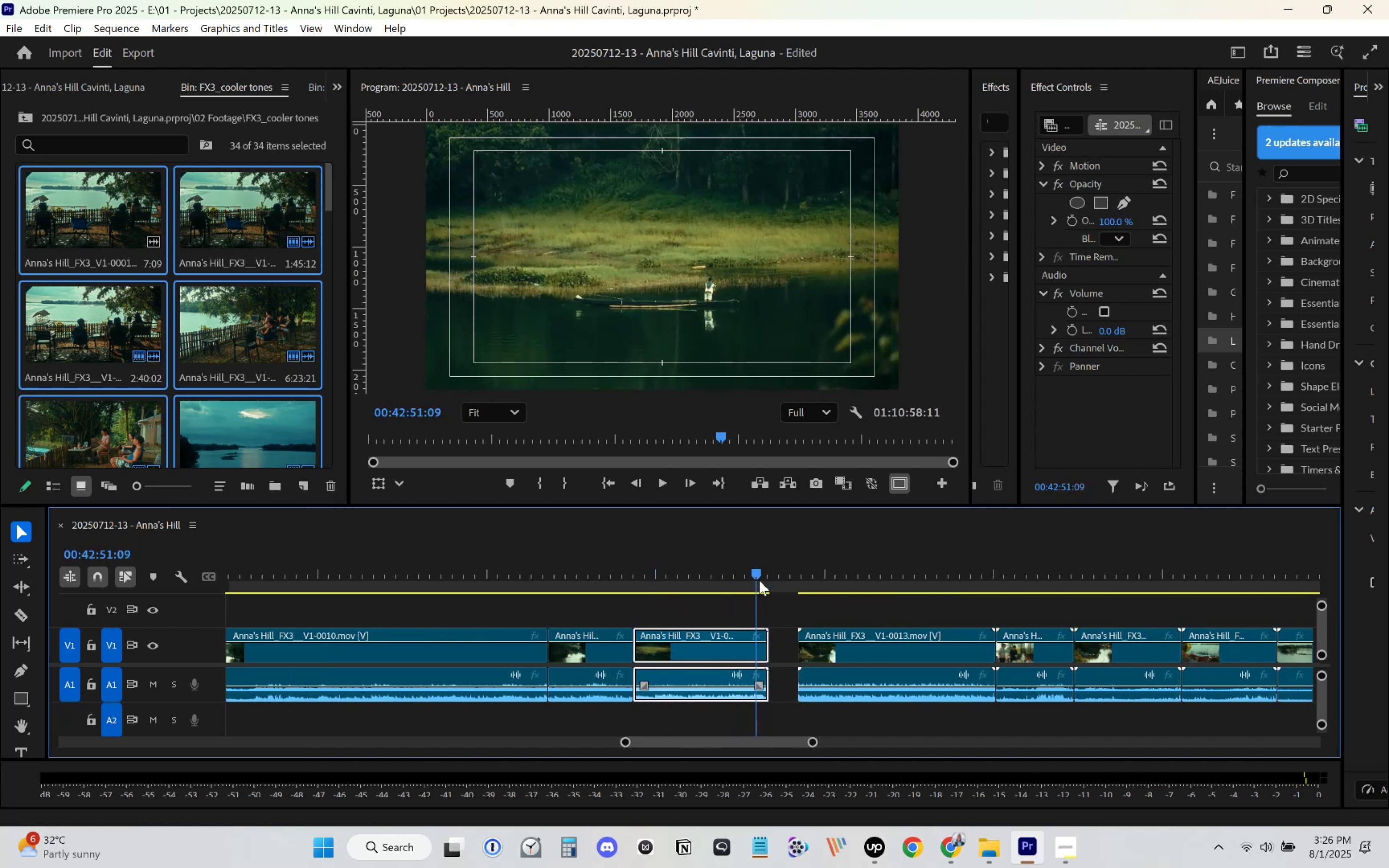 
key(Space)
 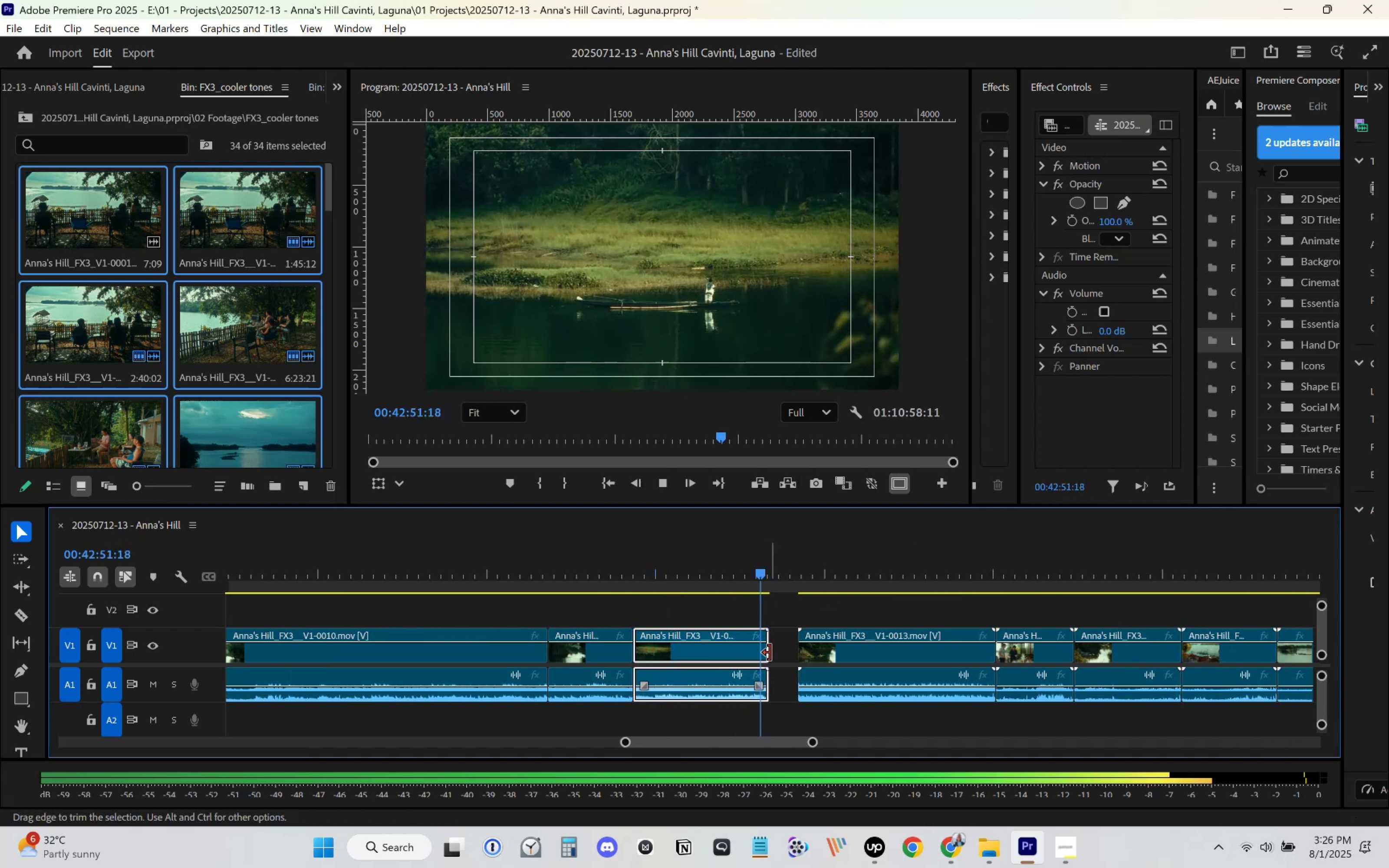 
key(Space)
 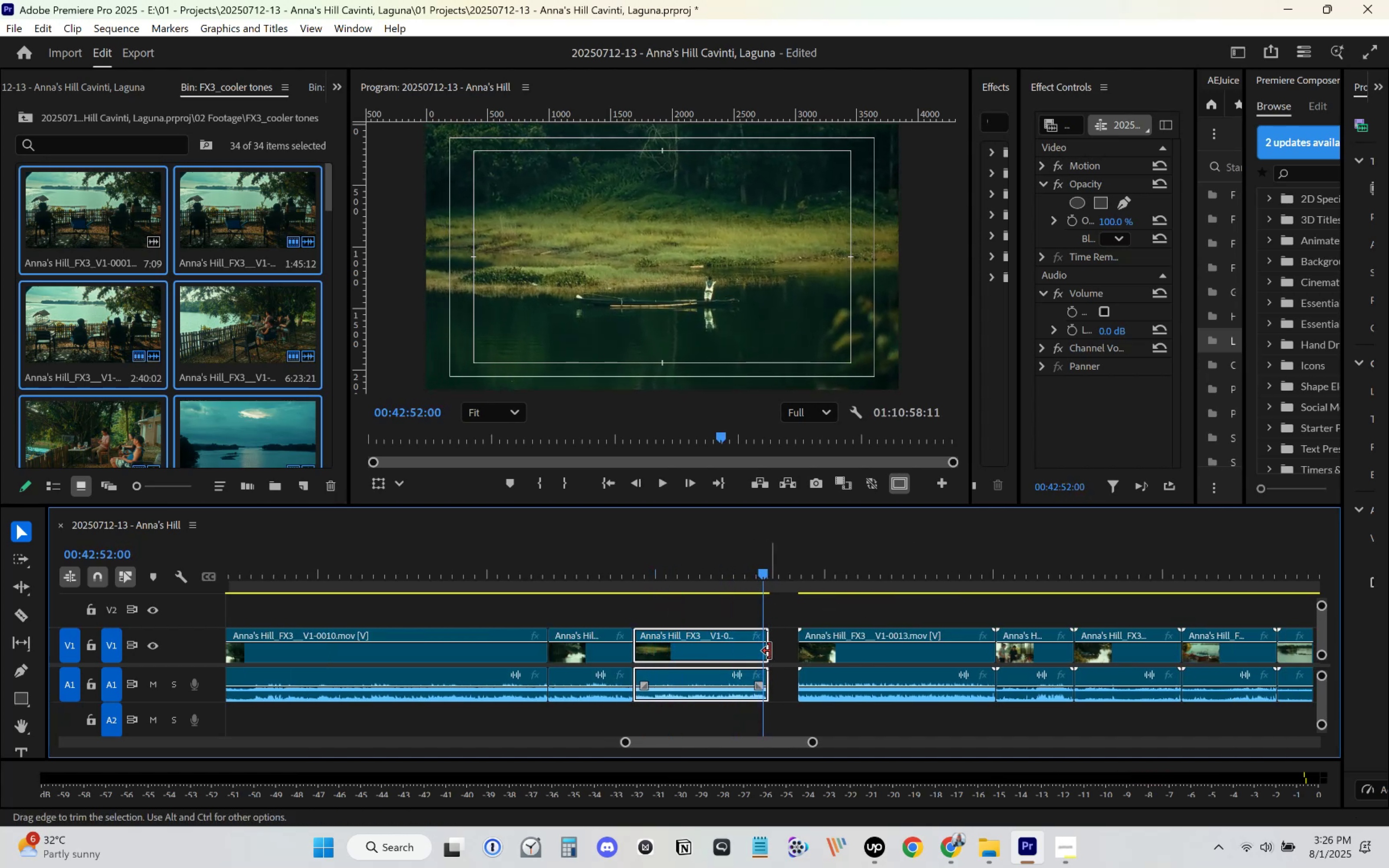 
key(Space)
 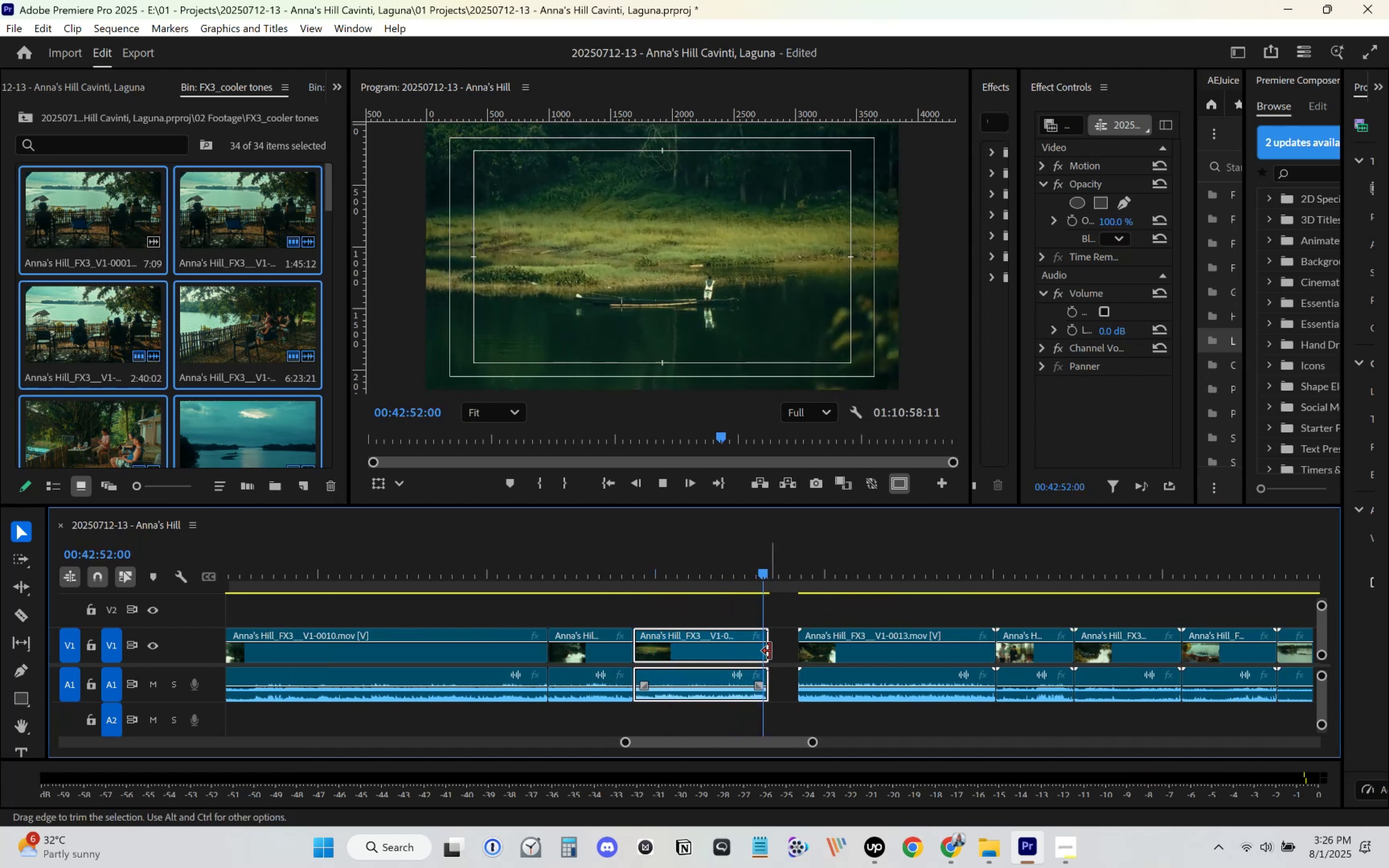 
key(Space)
 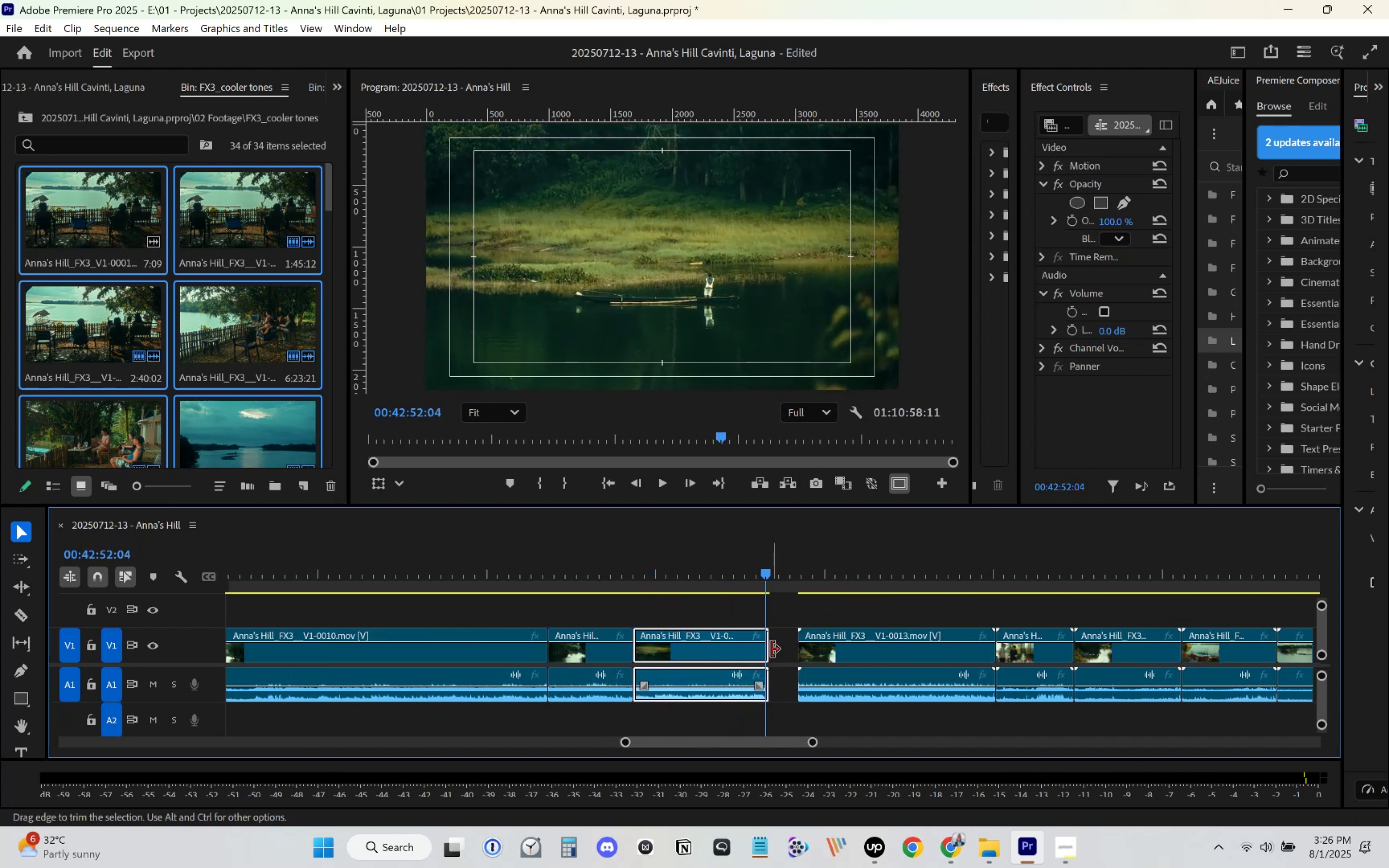 
left_click_drag(start_coordinate=[771, 650], to_coordinate=[767, 652])
 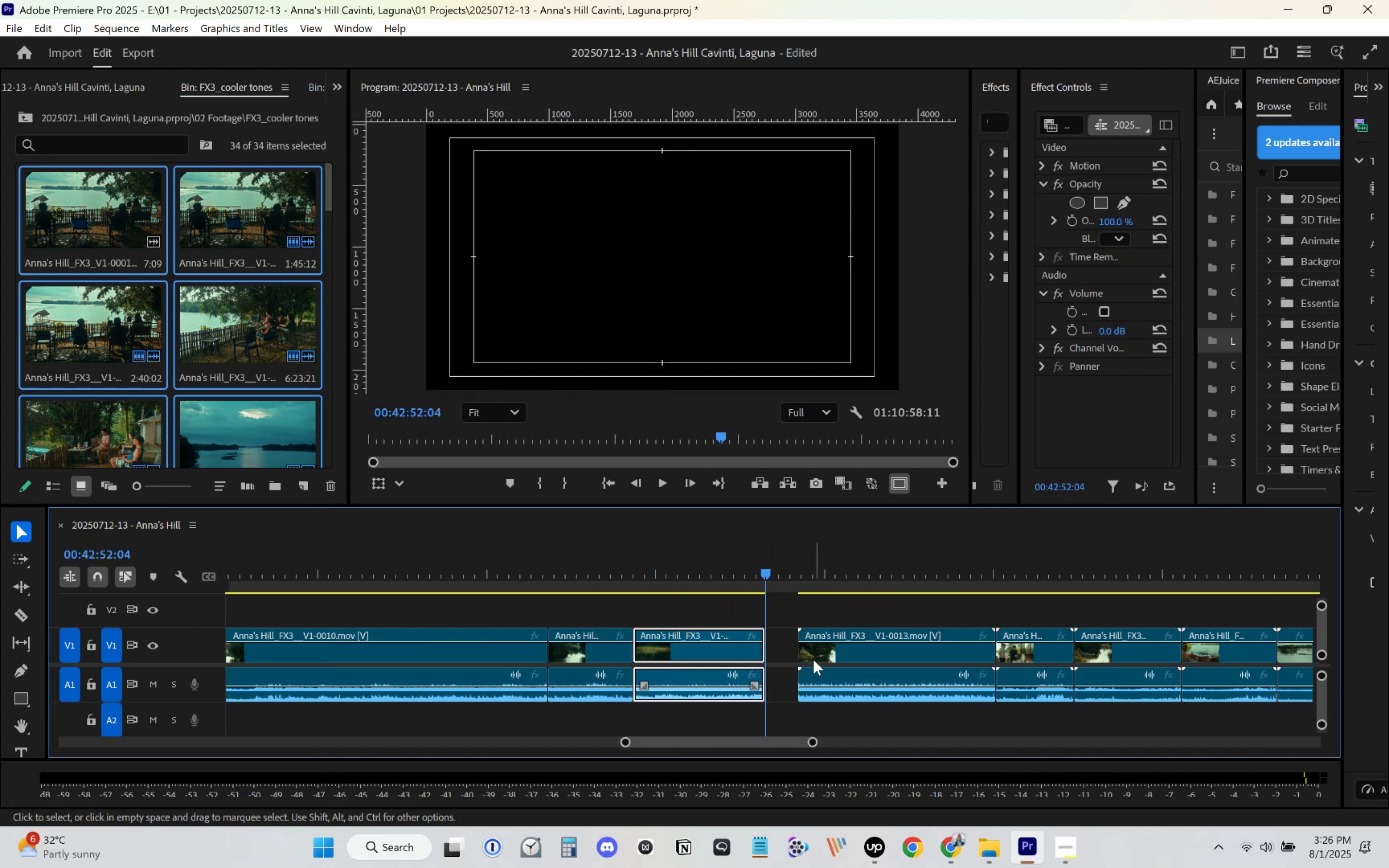 
left_click_drag(start_coordinate=[832, 657], to_coordinate=[799, 659])
 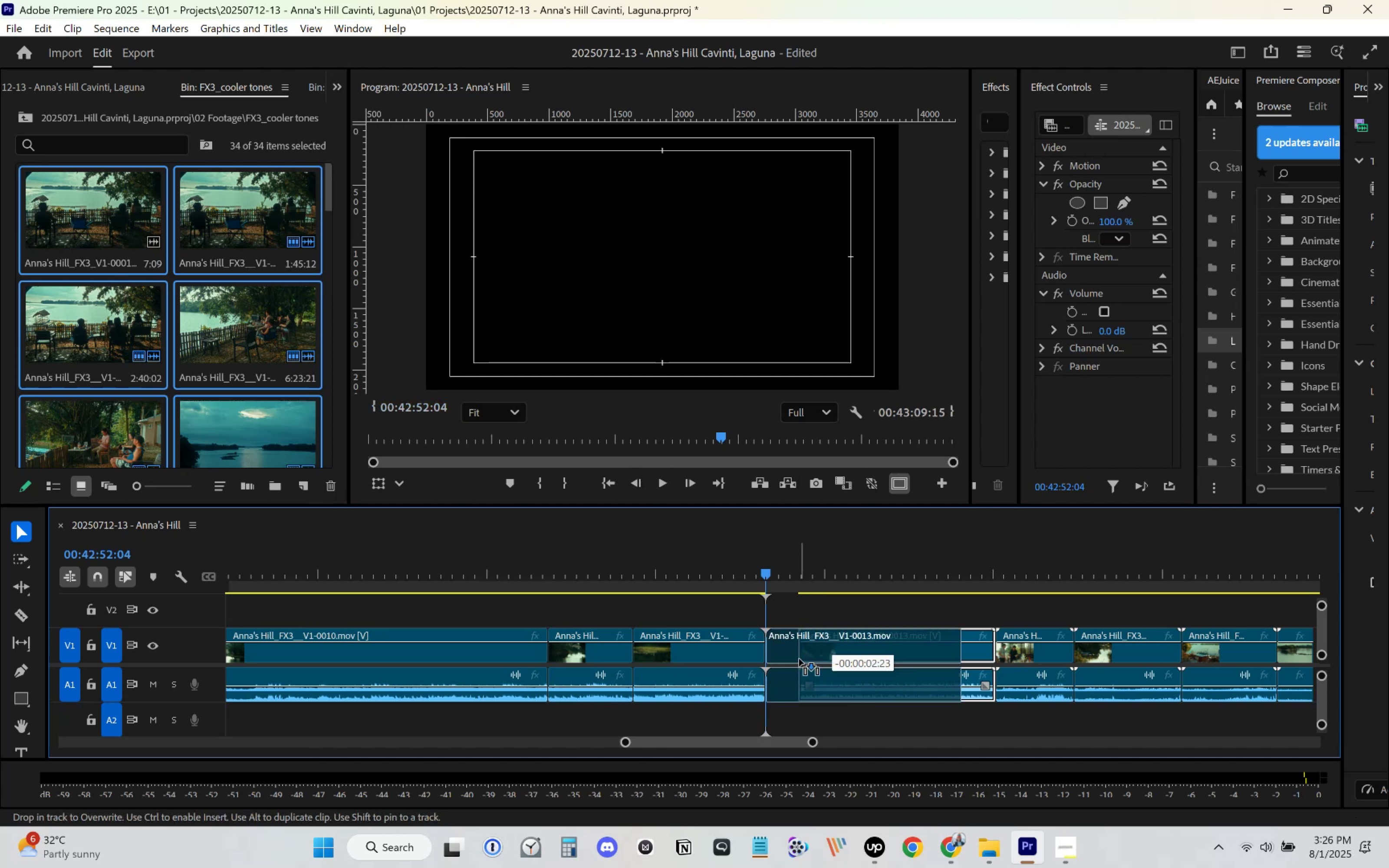 
key(Space)
 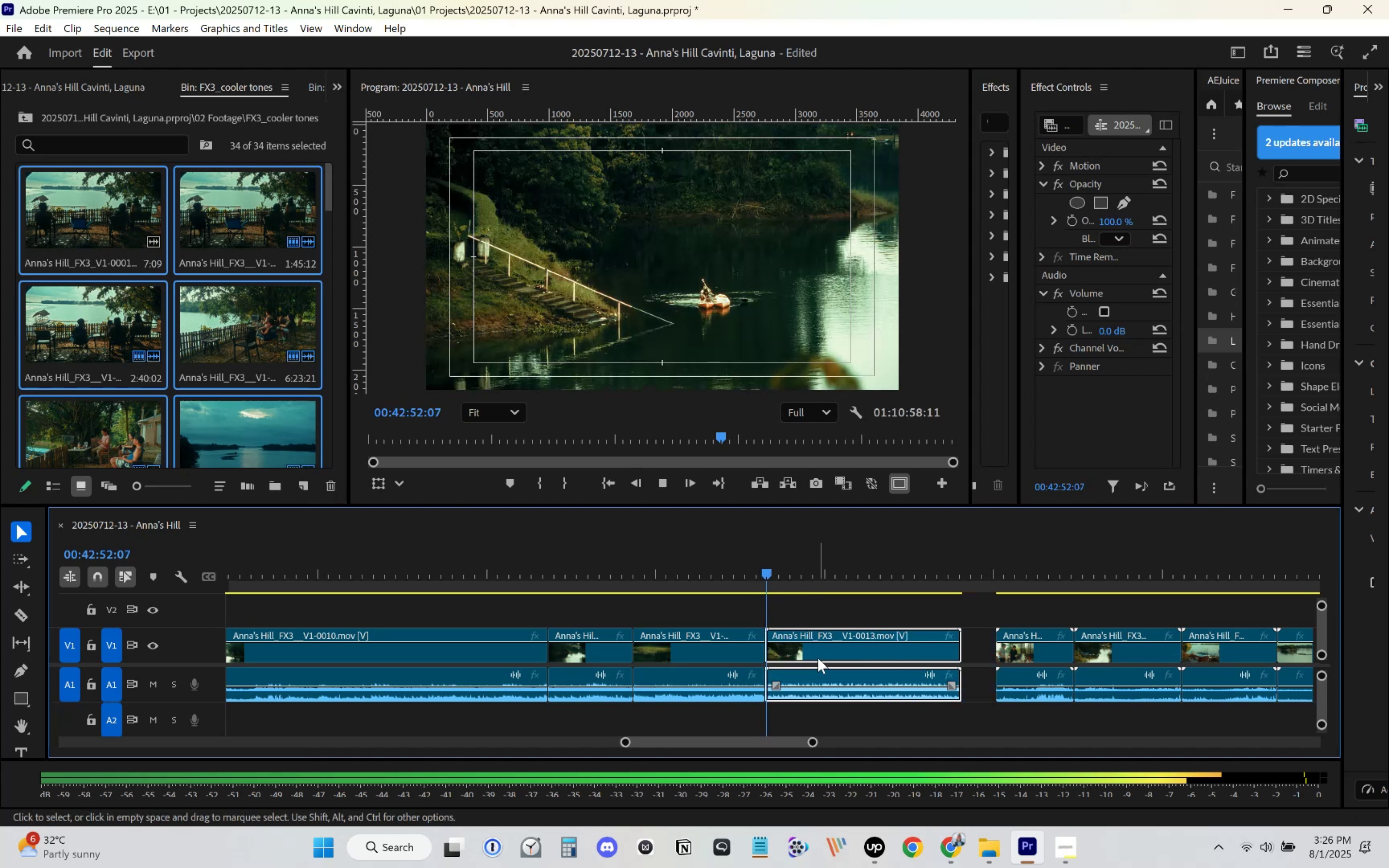 
key(Space)
 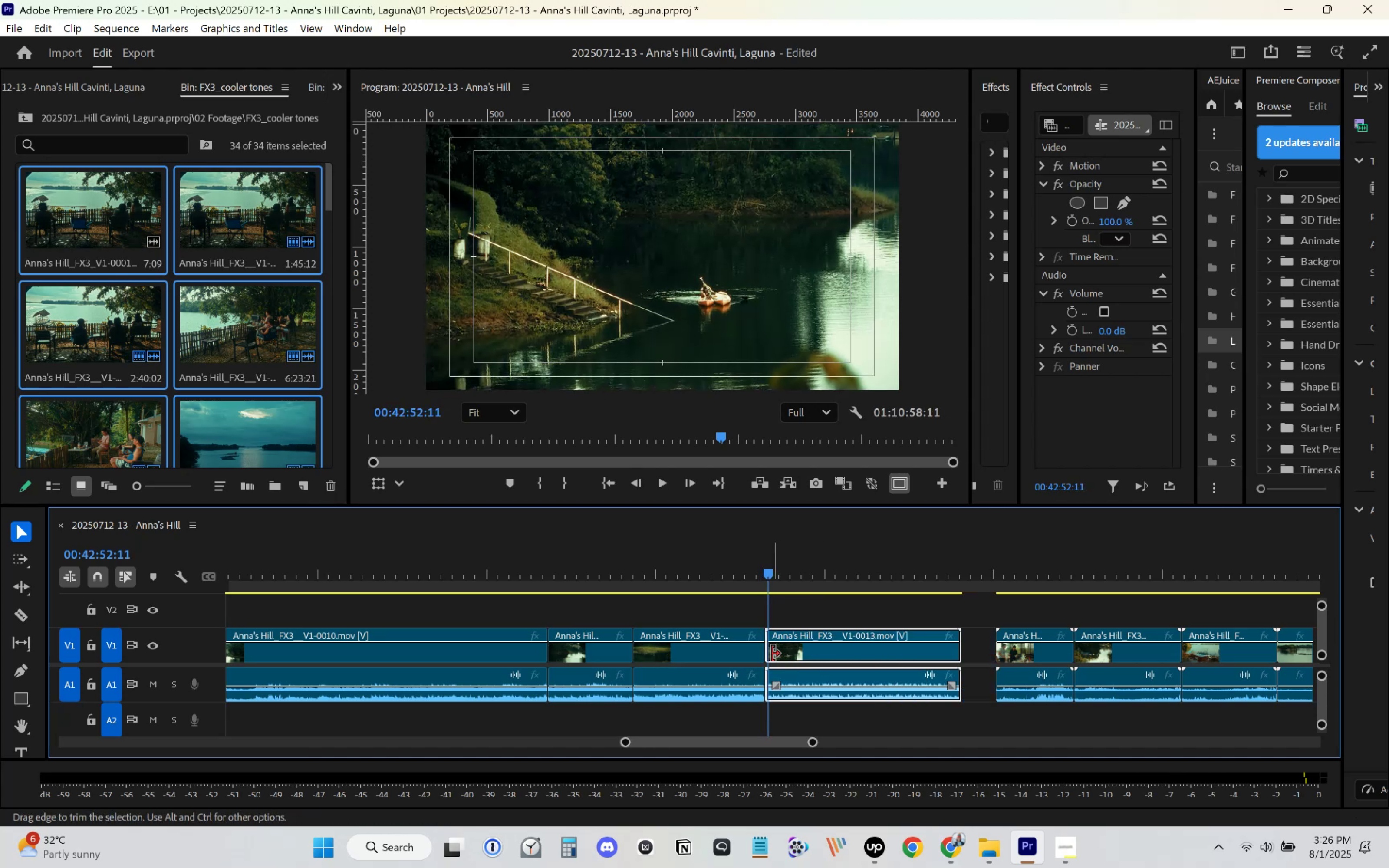 
left_click_drag(start_coordinate=[771, 654], to_coordinate=[776, 654])
 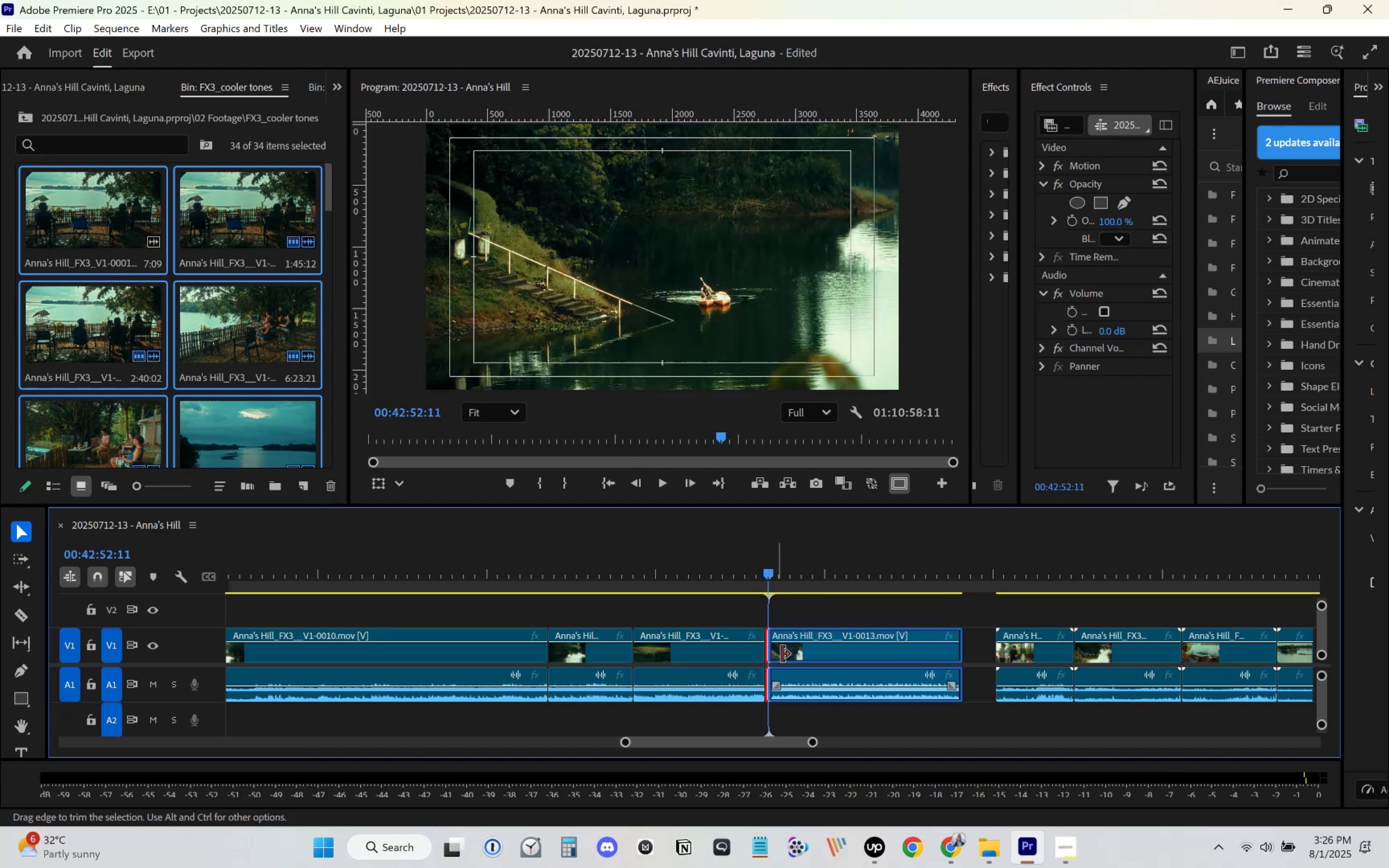 
left_click_drag(start_coordinate=[786, 654], to_coordinate=[779, 655])
 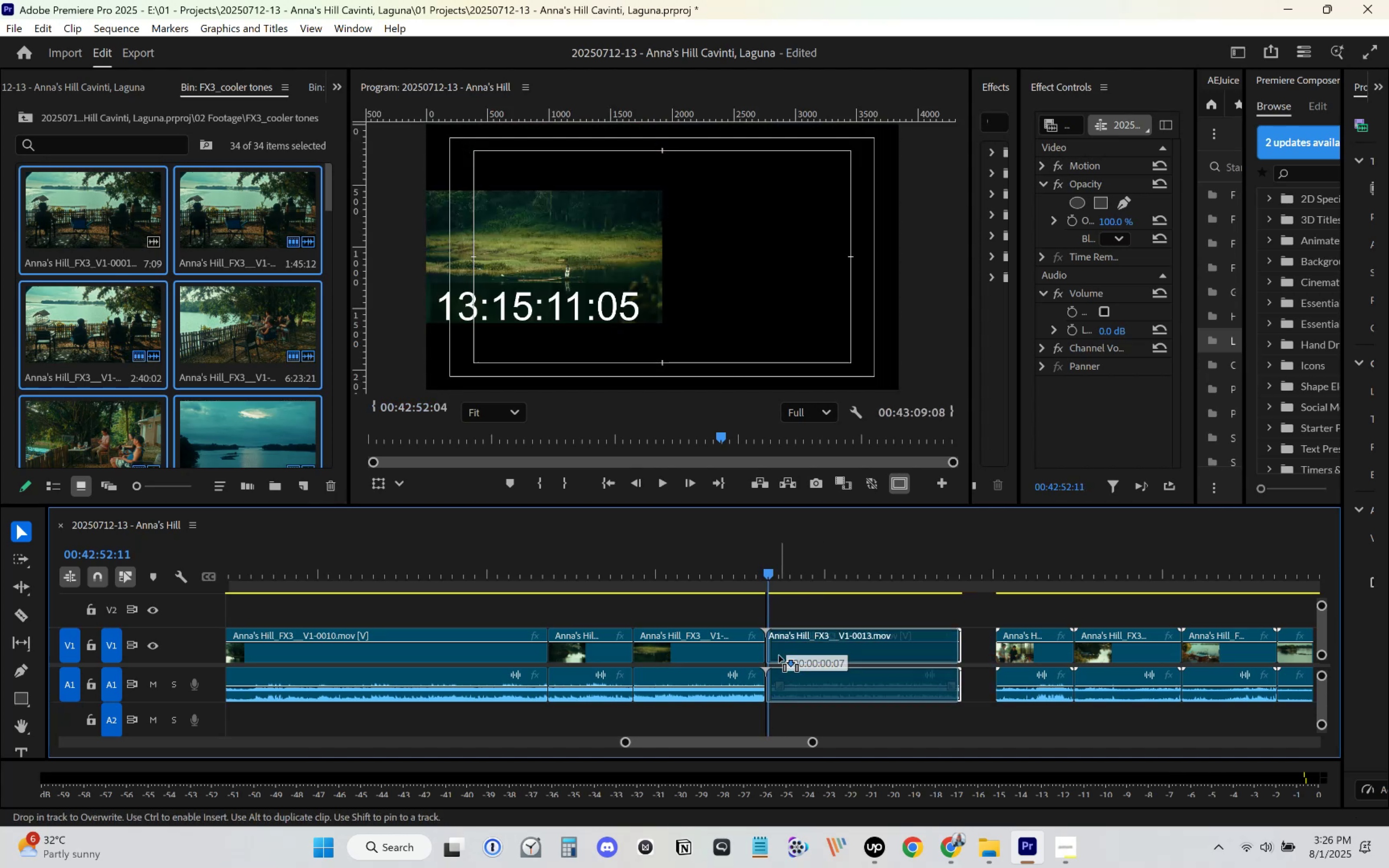 
key(Space)
 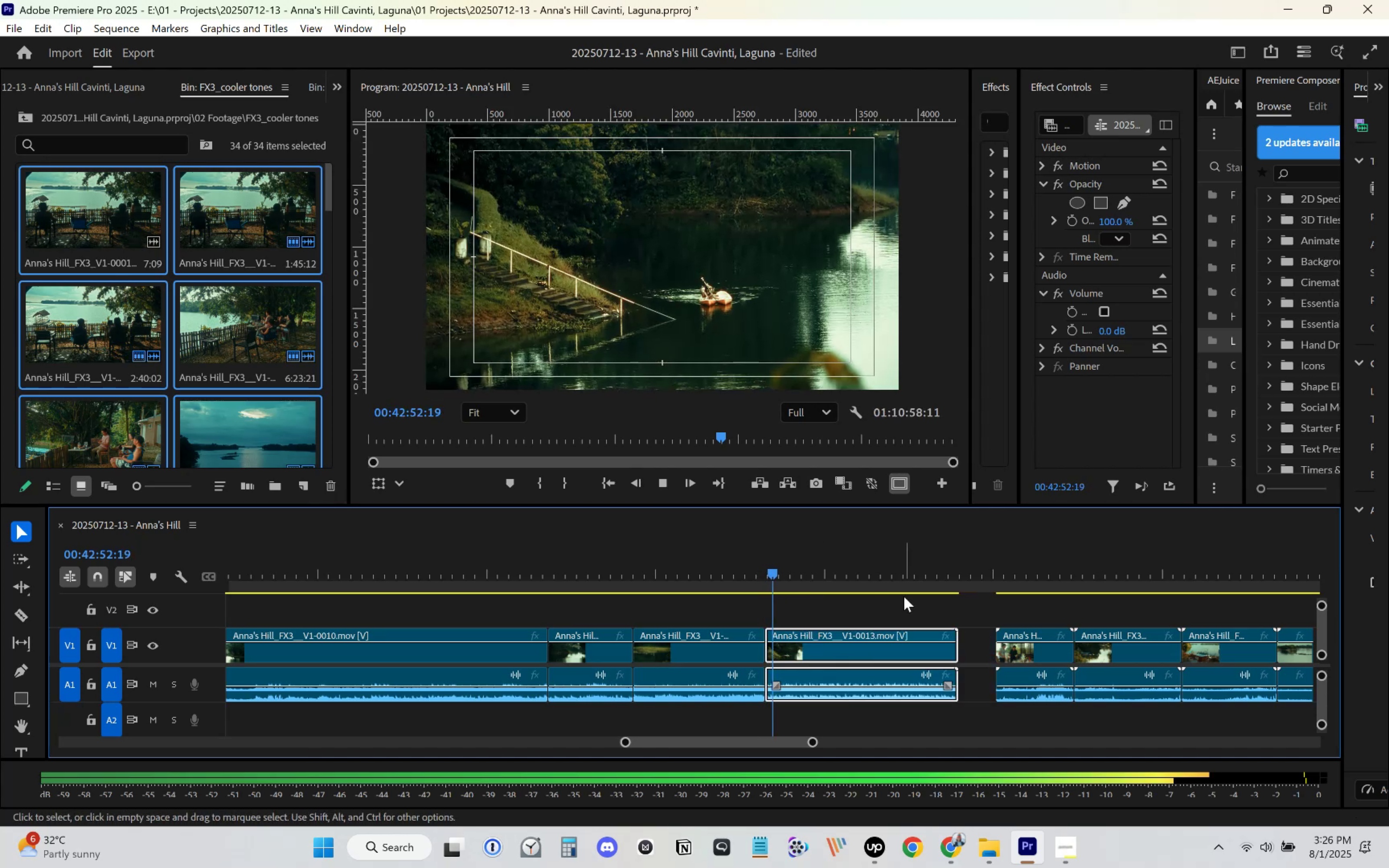 
scroll: coordinate [892, 615], scroll_direction: down, amount: 4.0
 